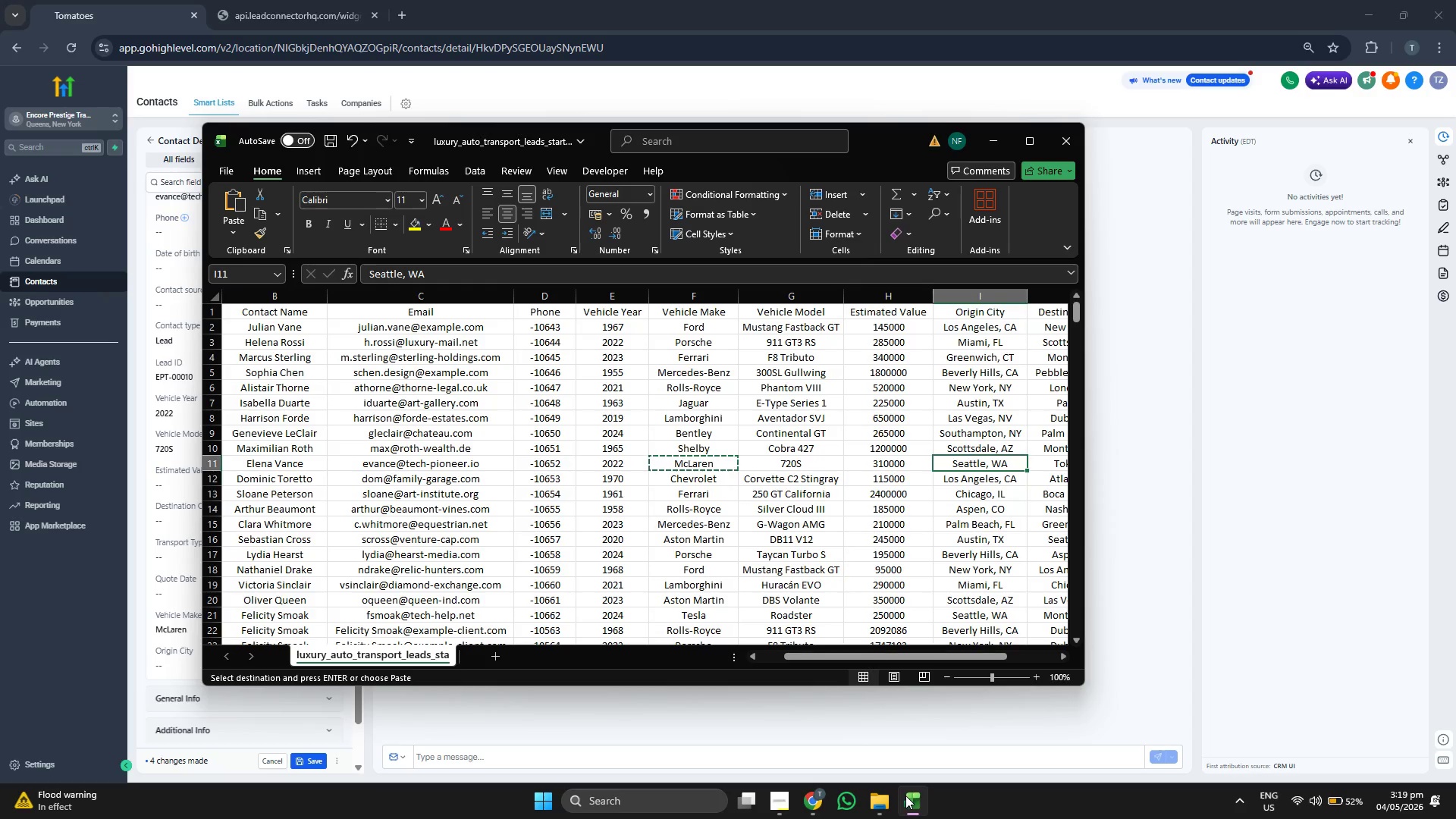 
key(Control+C)
 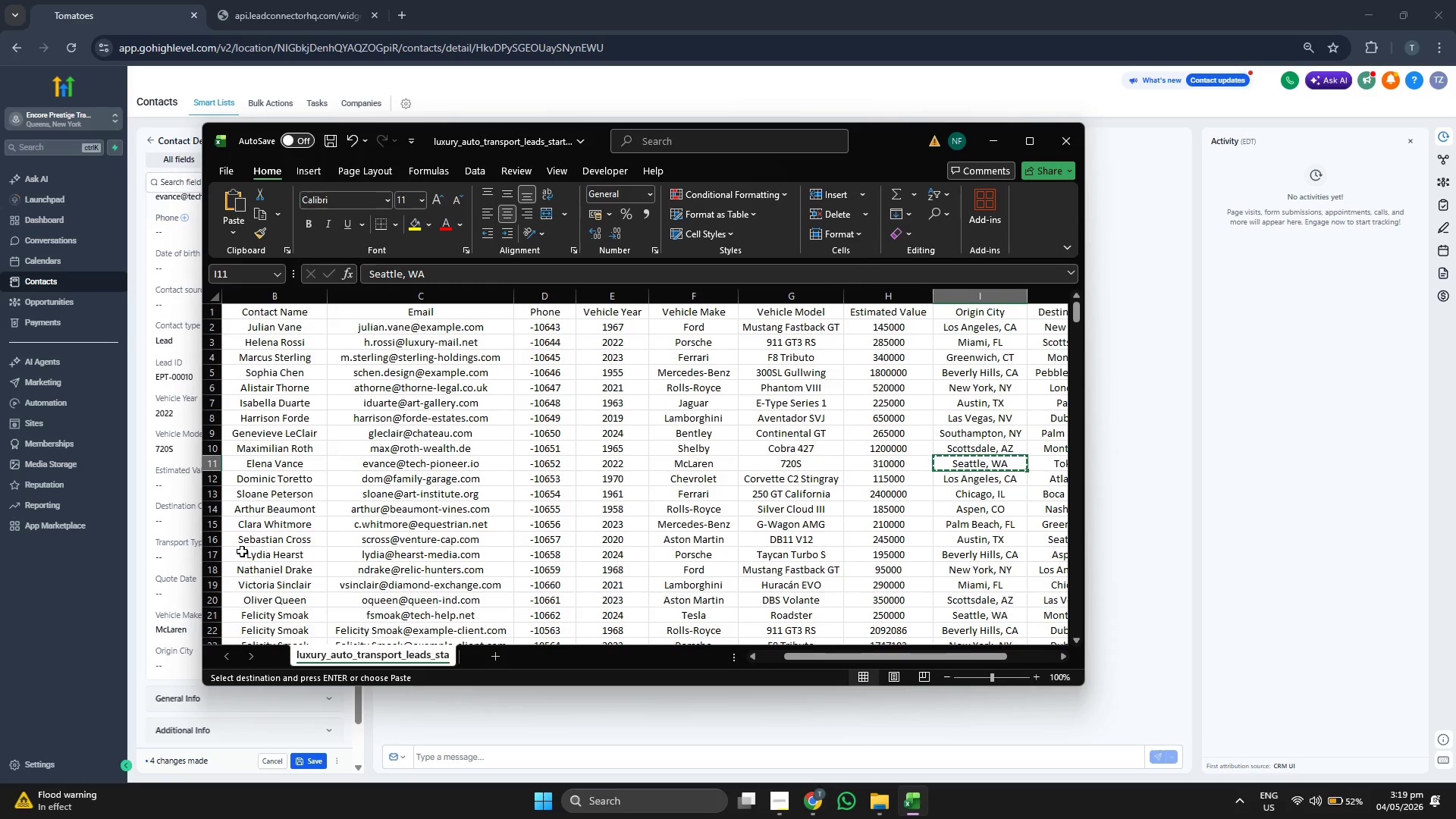 
left_click([186, 666])
 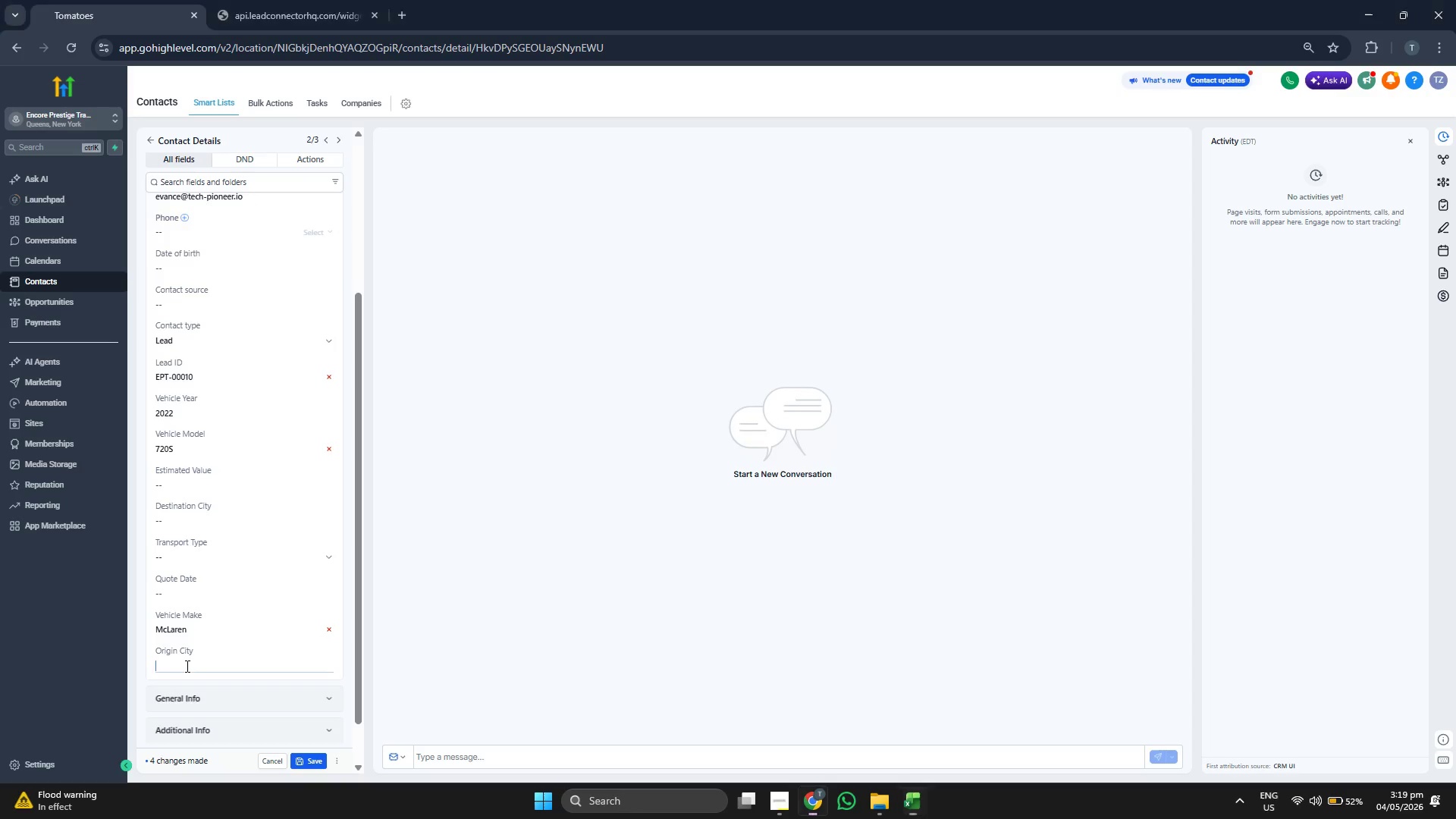 
key(Control+ControlLeft)
 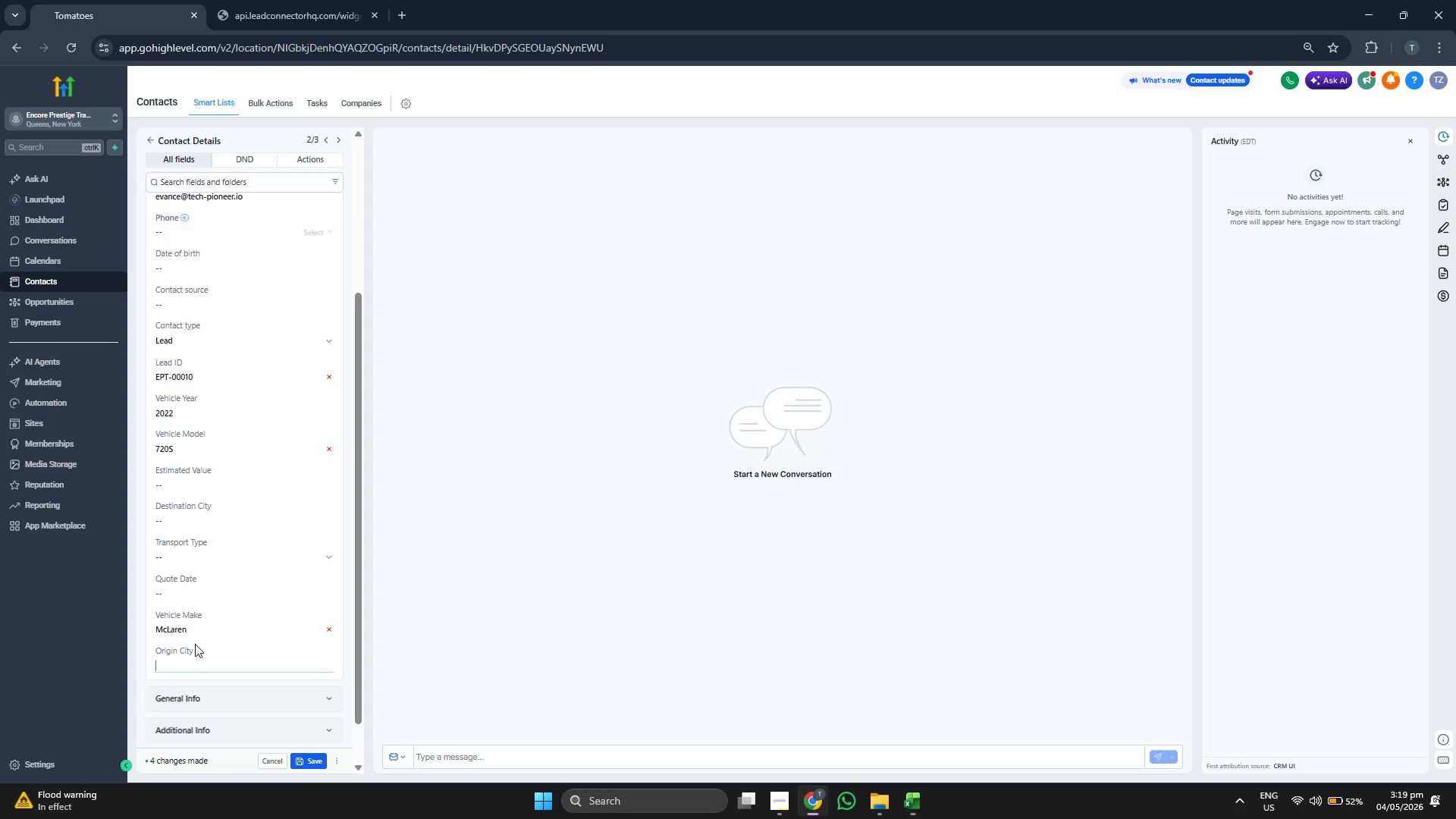 
key(Control+V)
 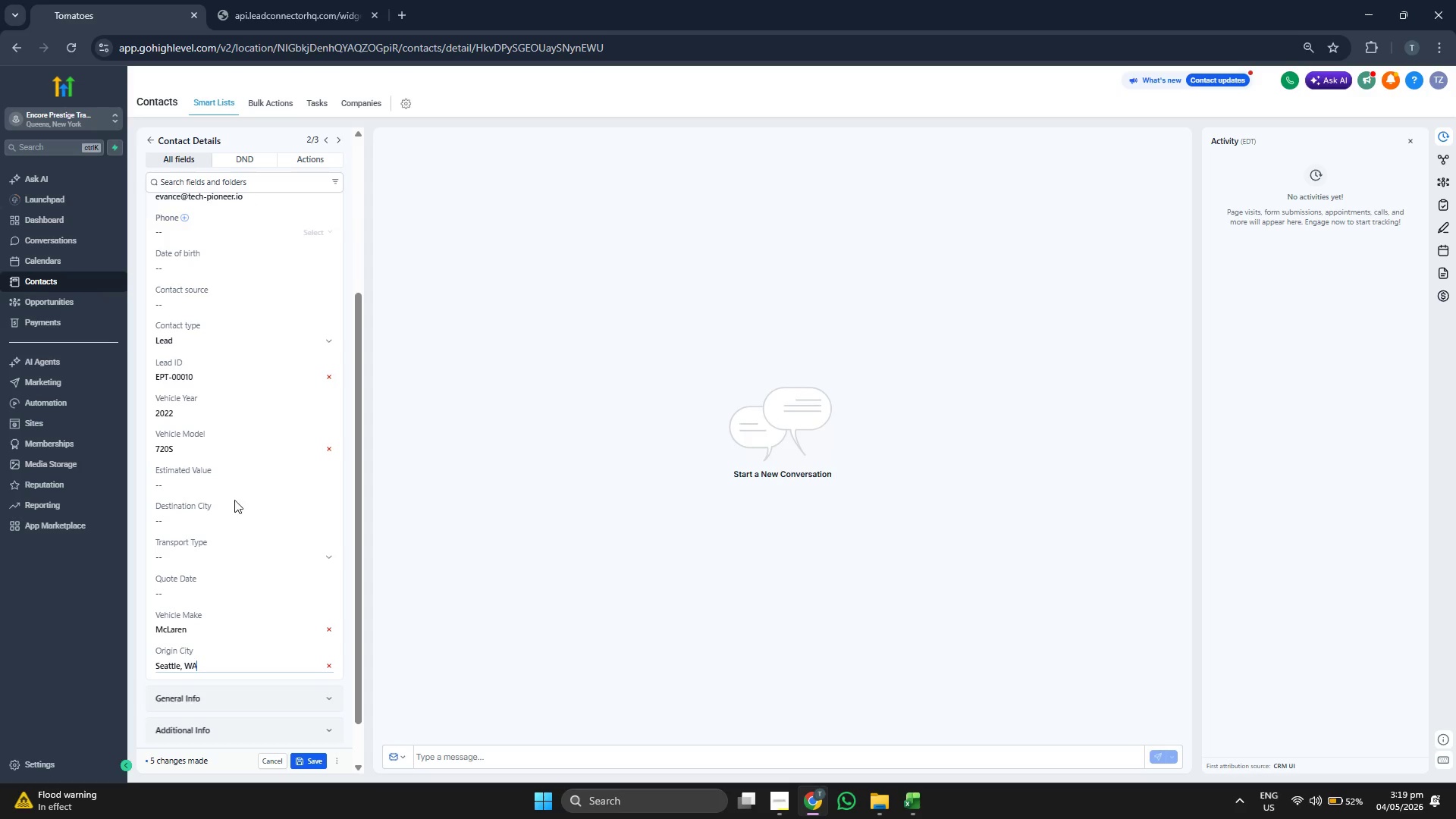 
left_click([233, 483])
 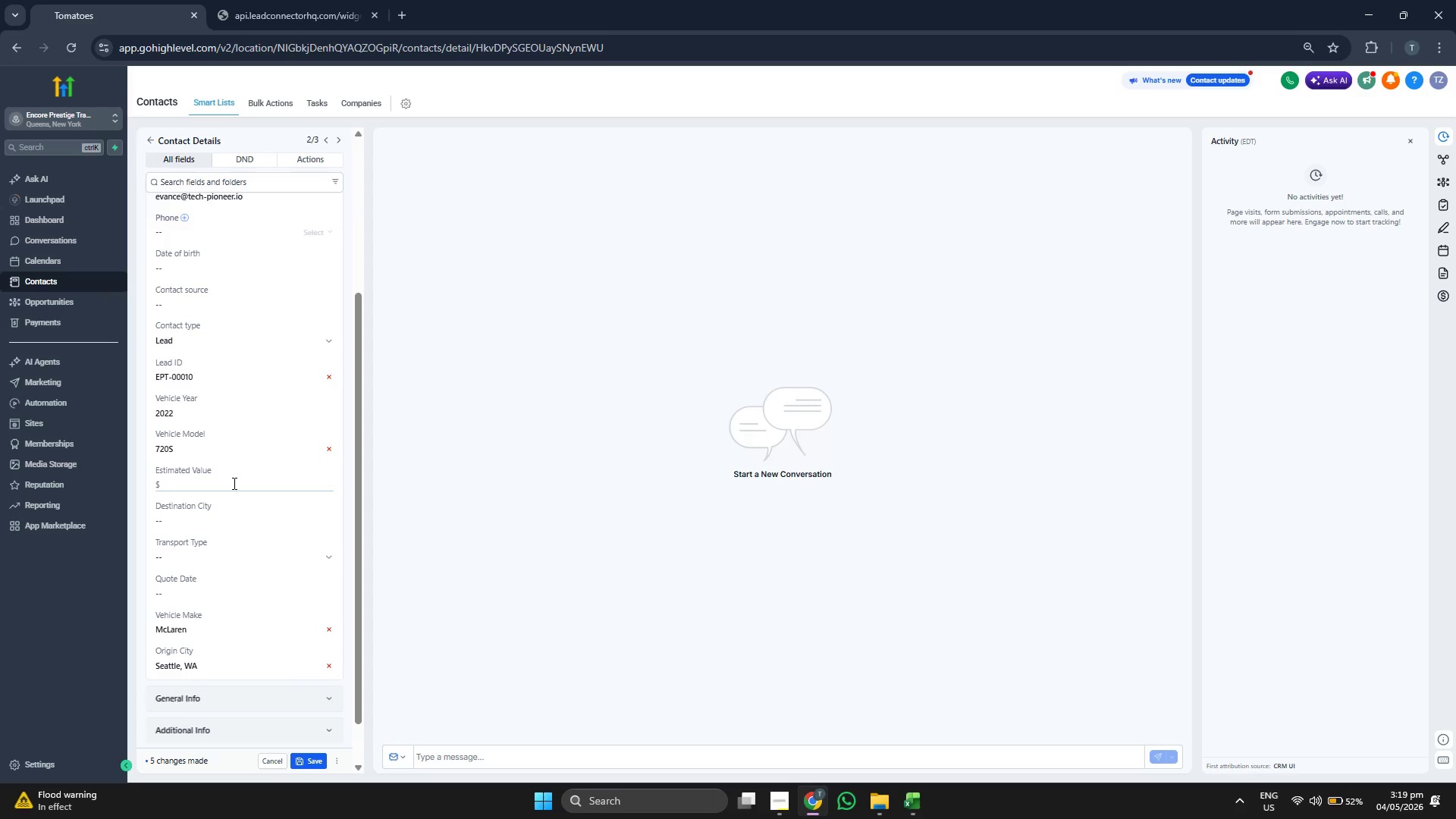 
type(31000)
 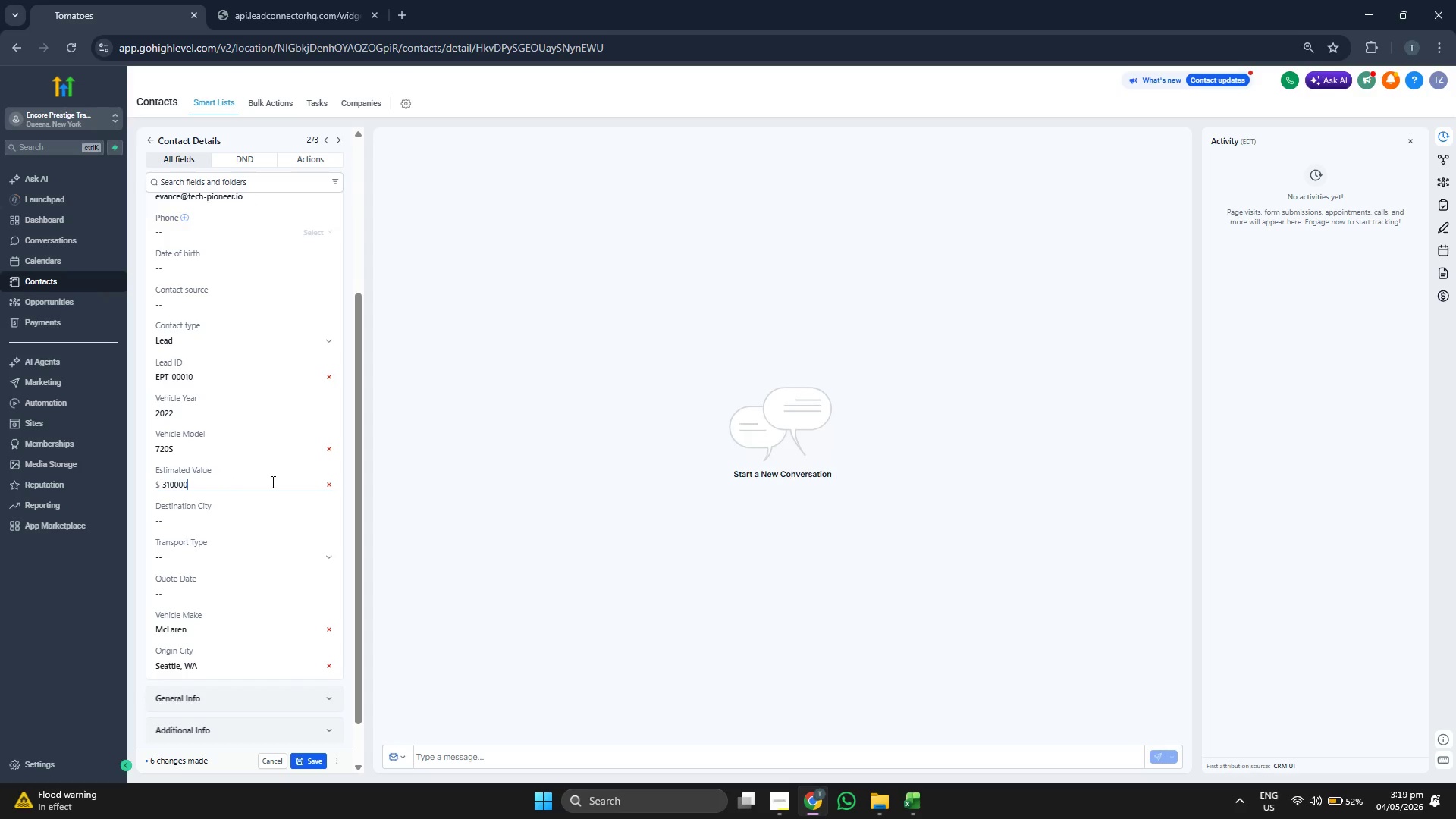 
key(0)
 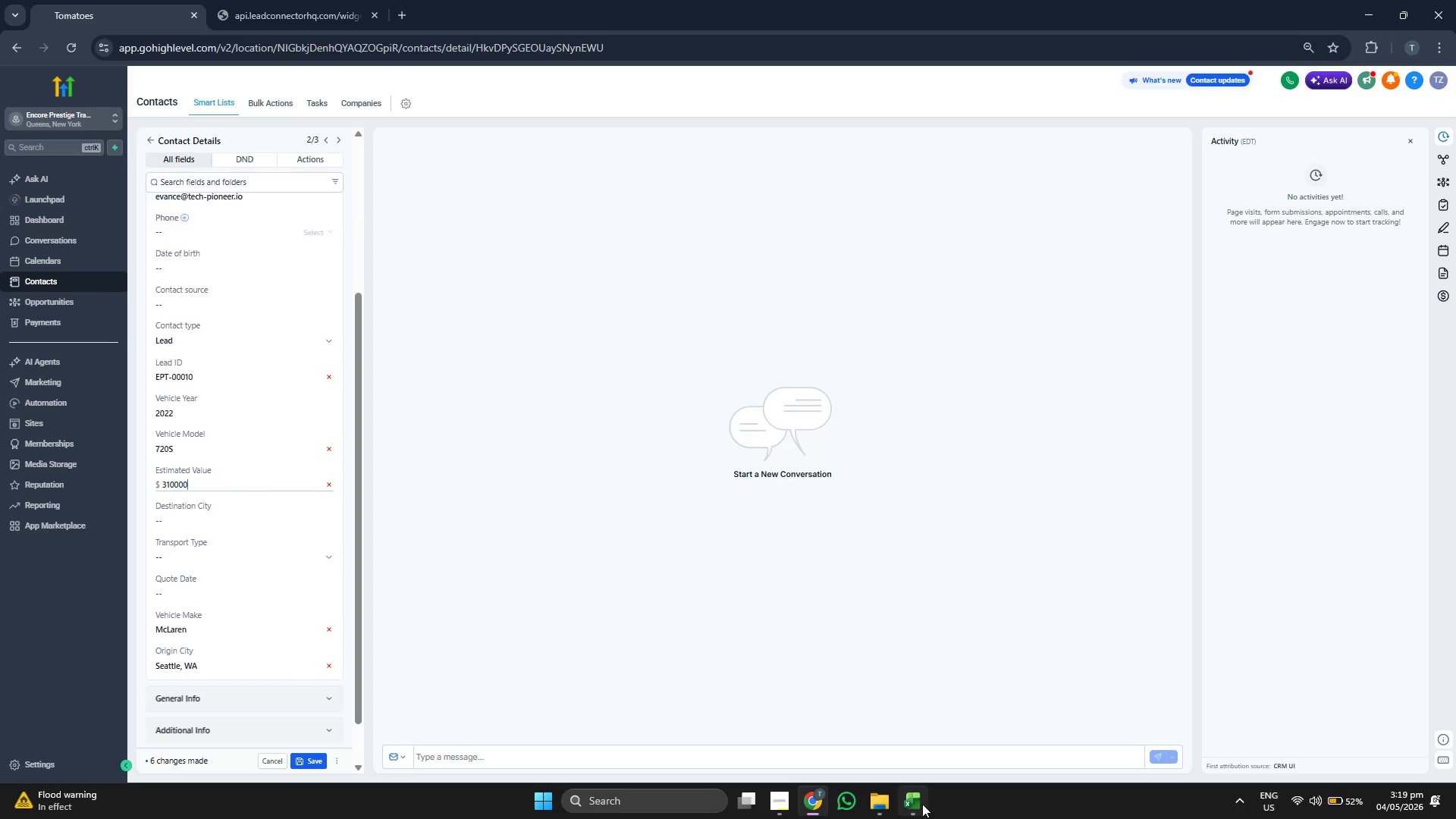 
key(ArrowRight)
 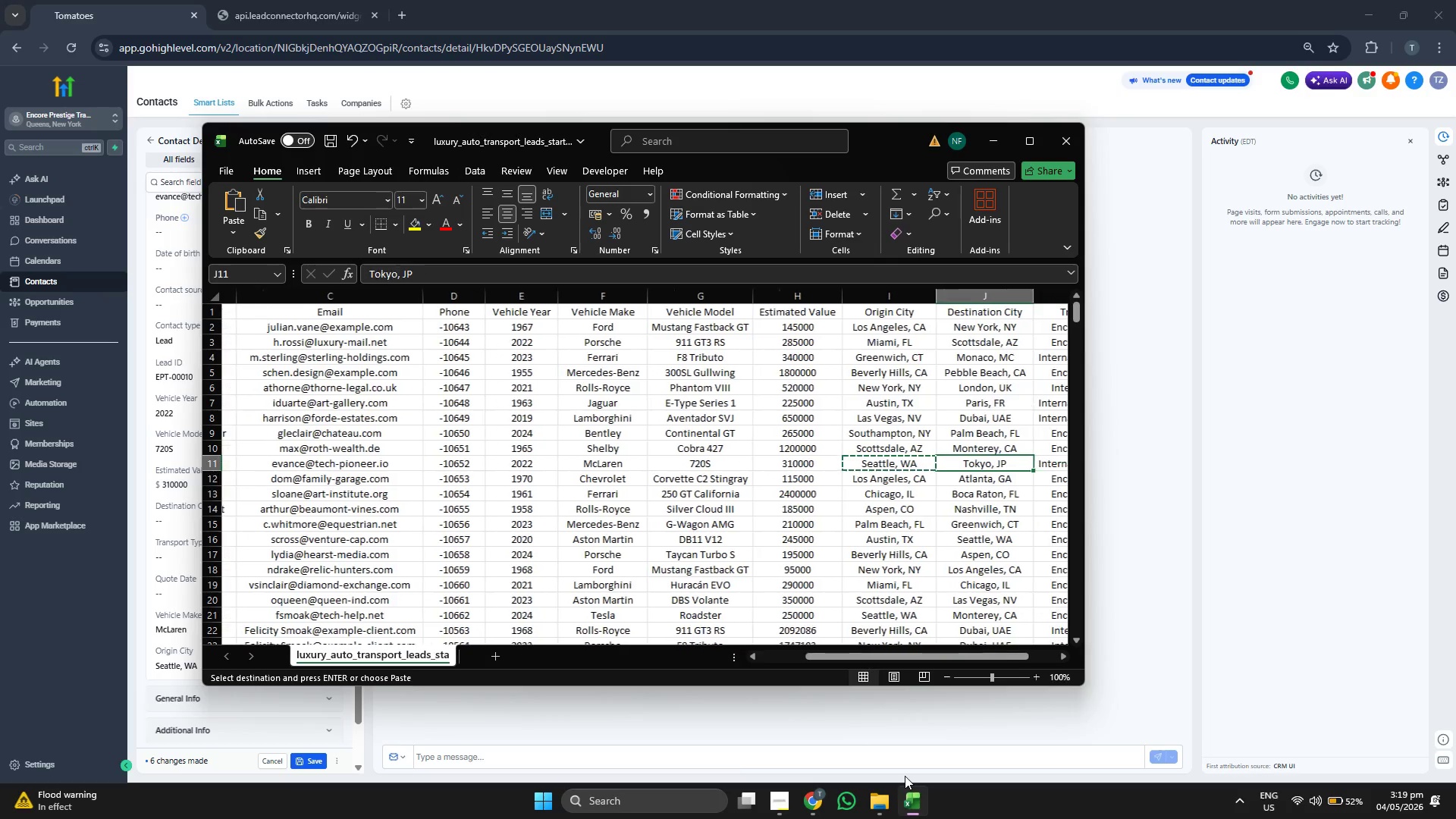 
key(Control+ControlLeft)
 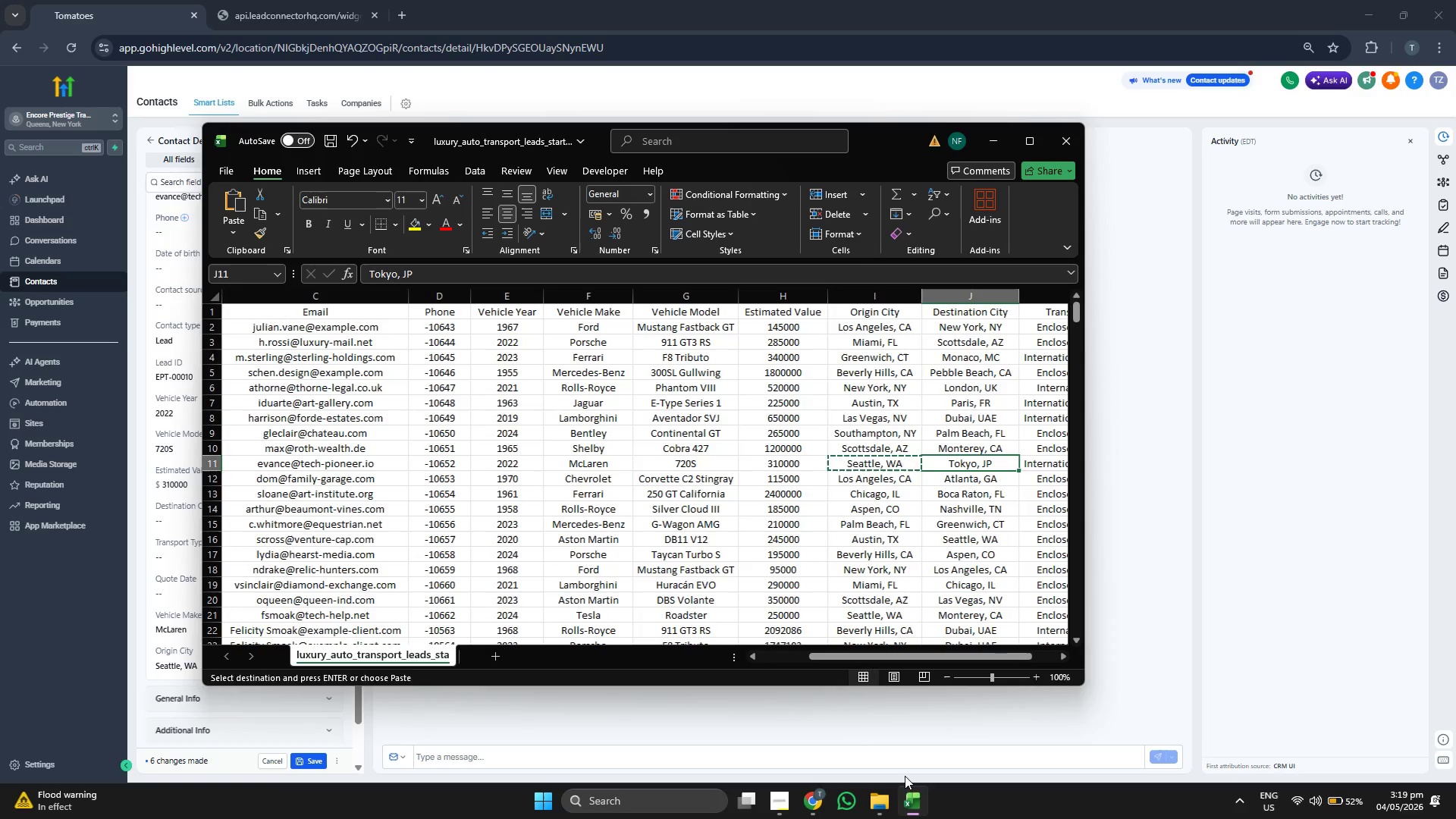 
key(Control+C)
 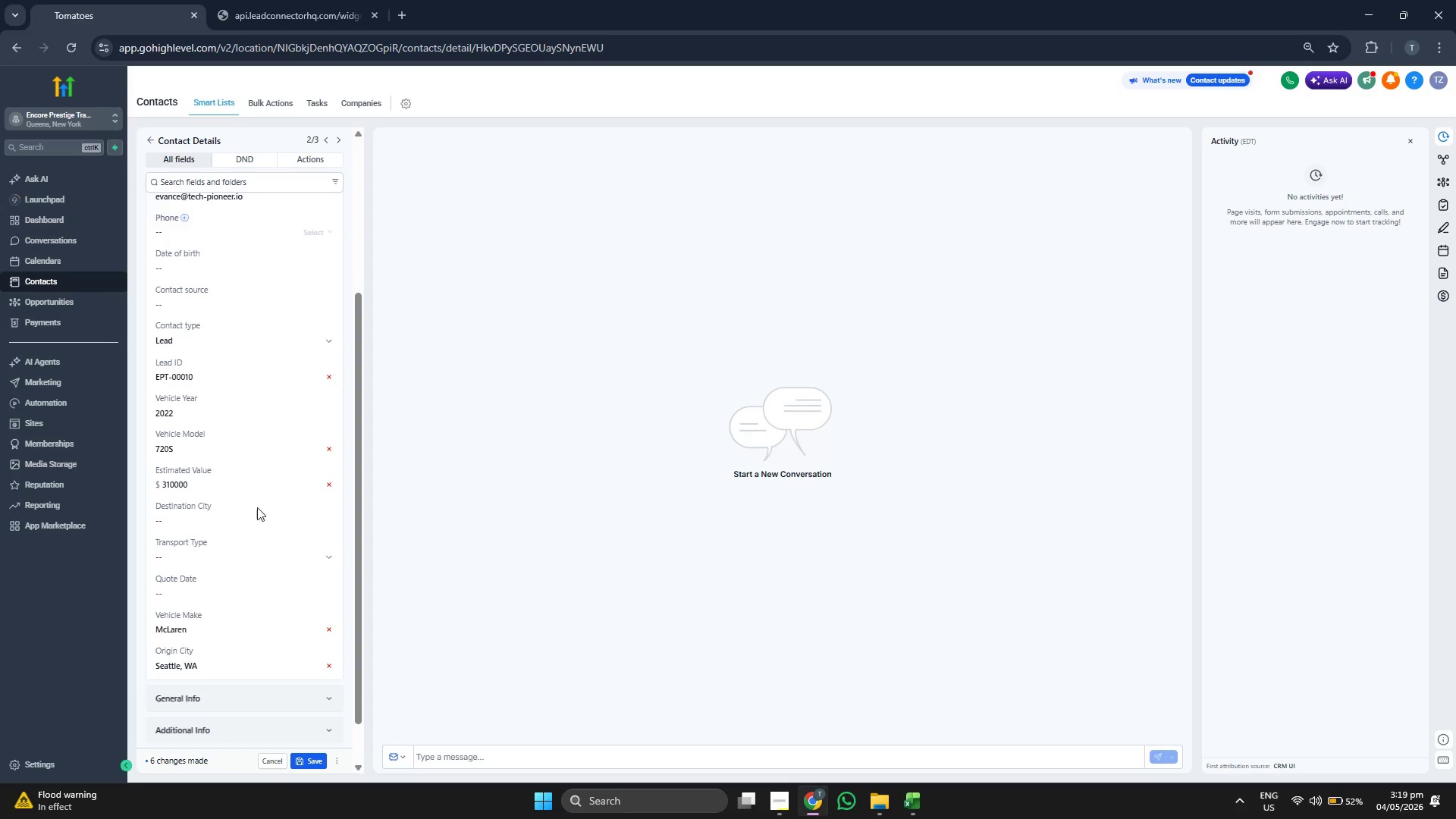 
left_click([264, 518])
 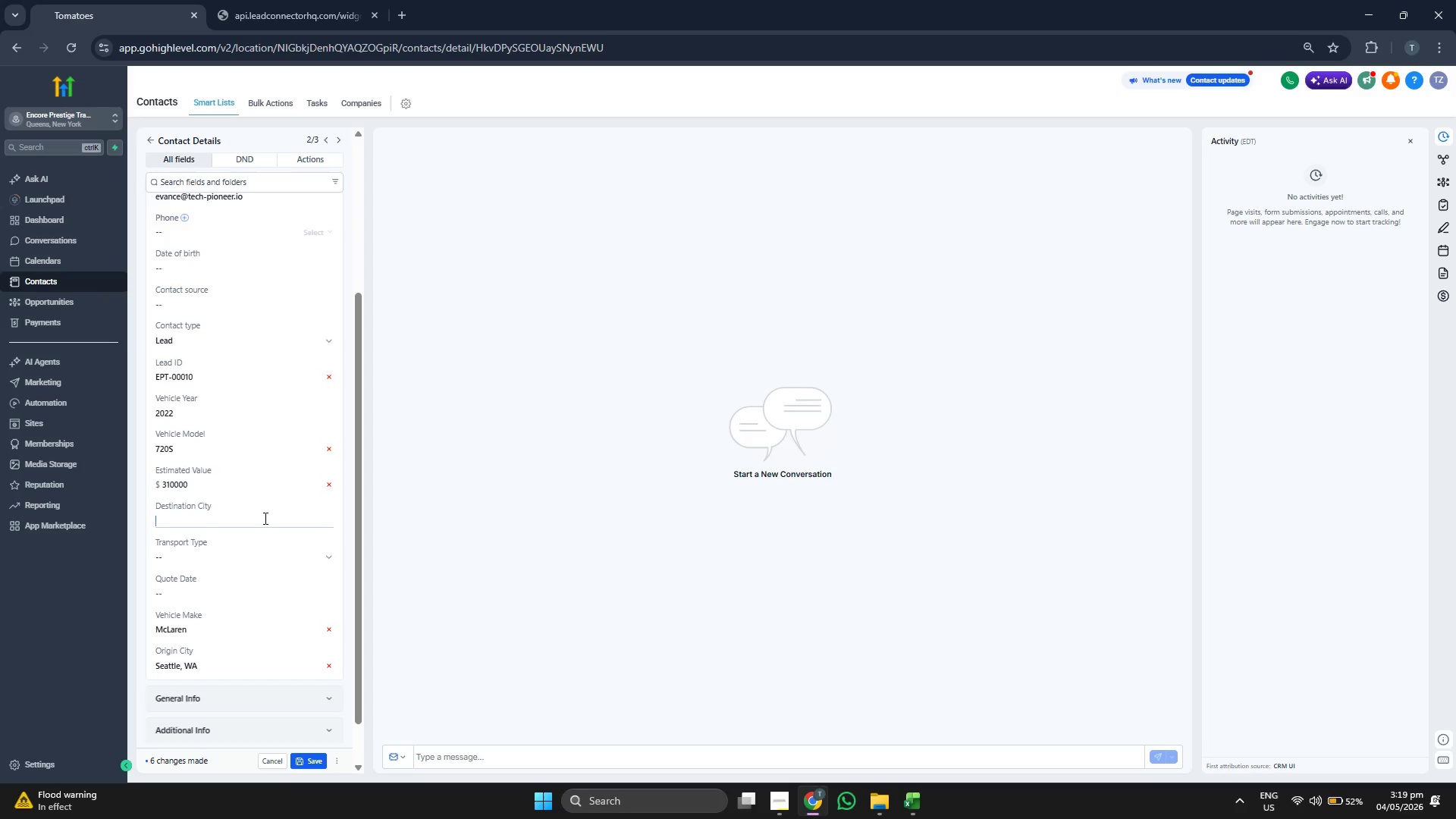 
key(Control+ControlLeft)
 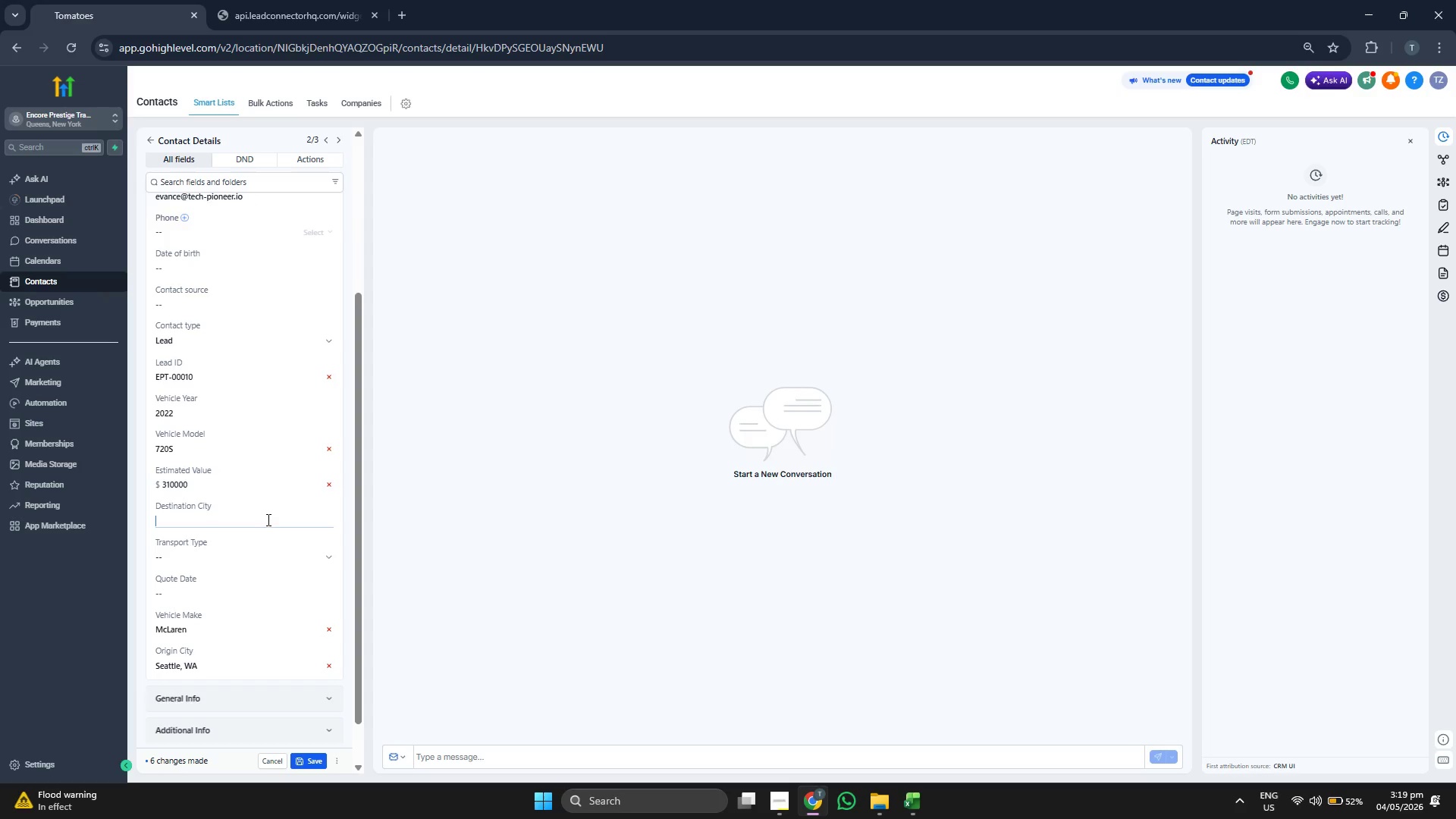 
key(Control+V)
 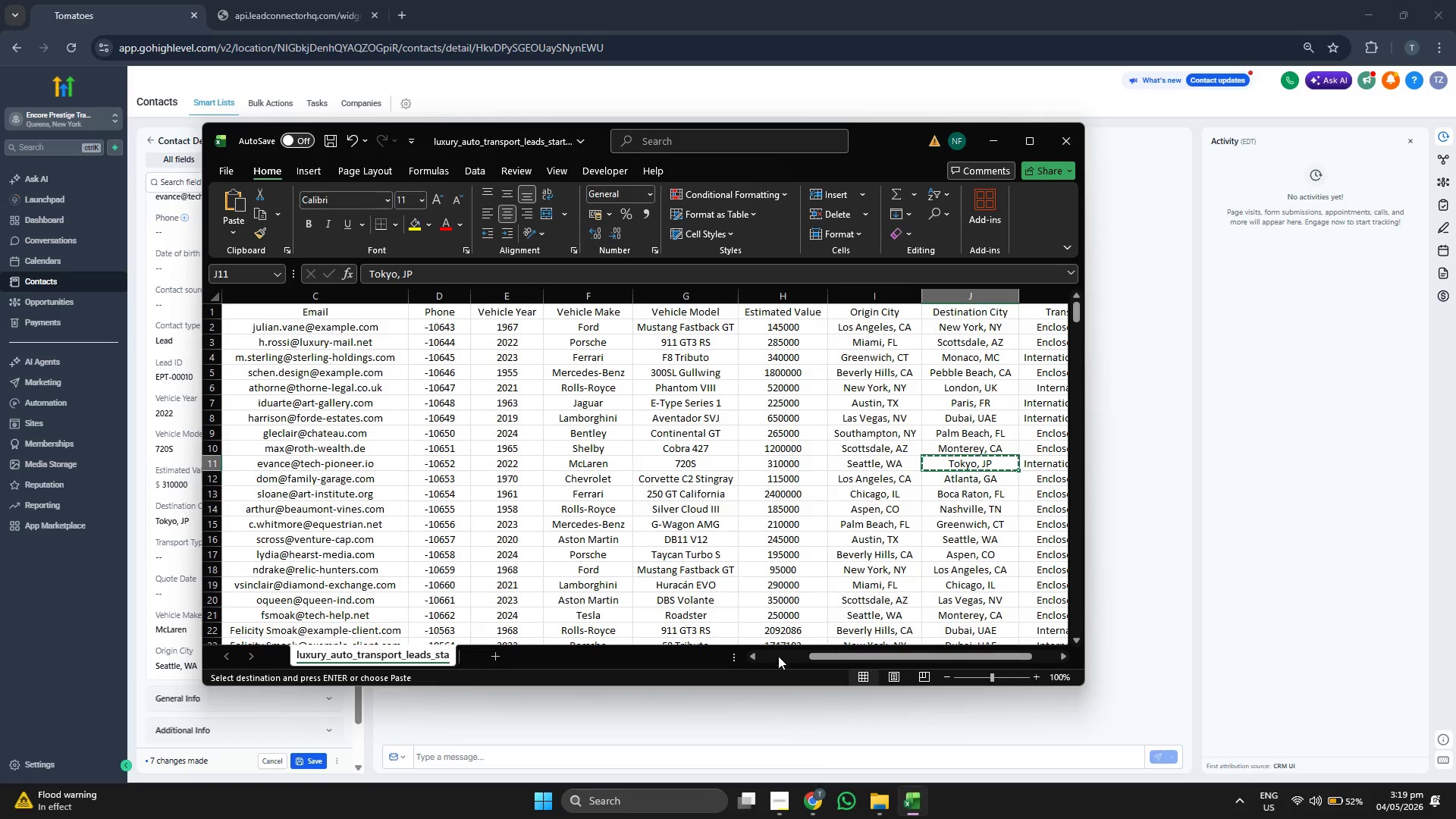 
key(ArrowRight)
 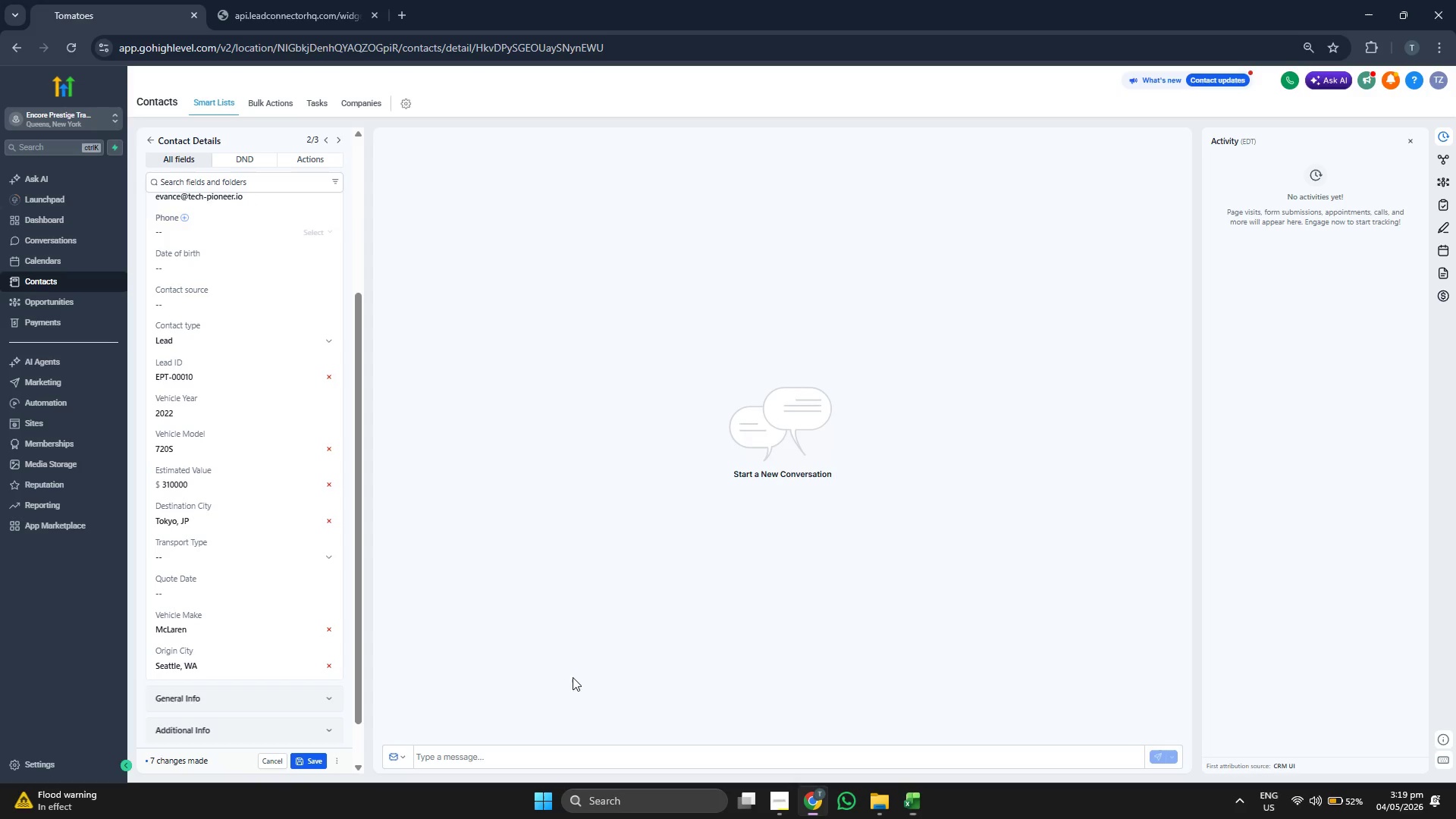 
left_click([263, 557])
 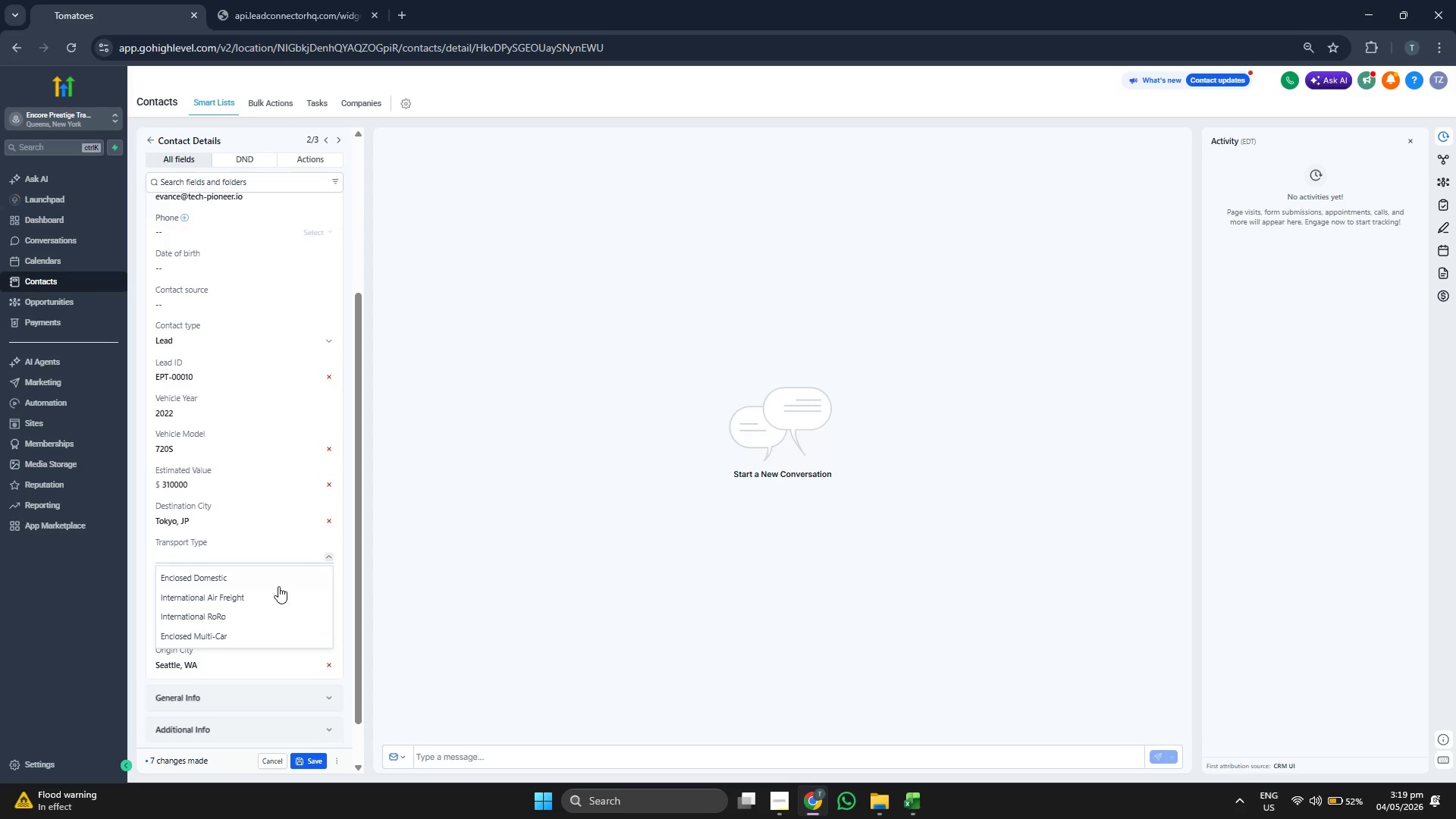 
left_click([274, 597])
 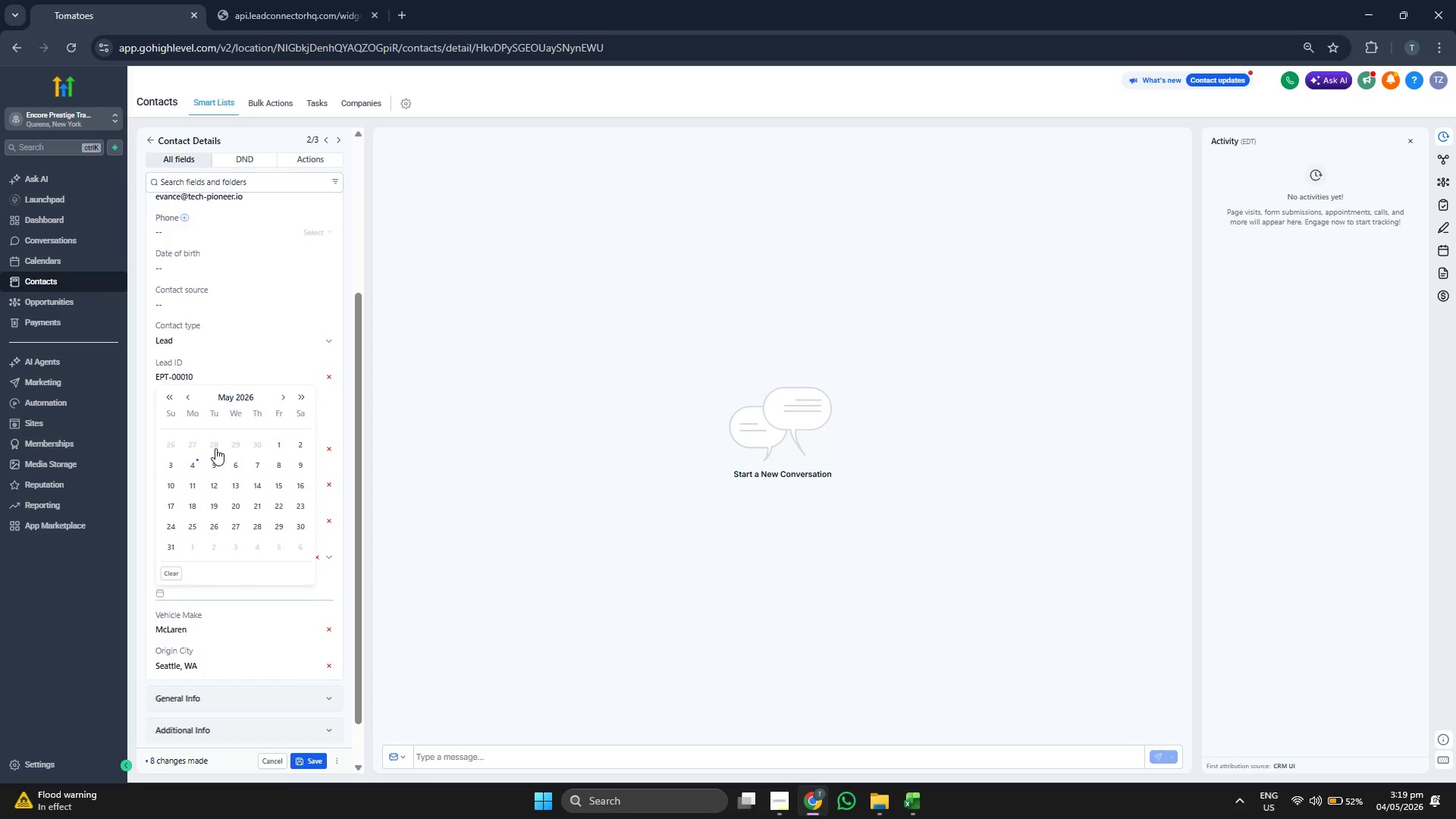 
left_click([238, 402])
 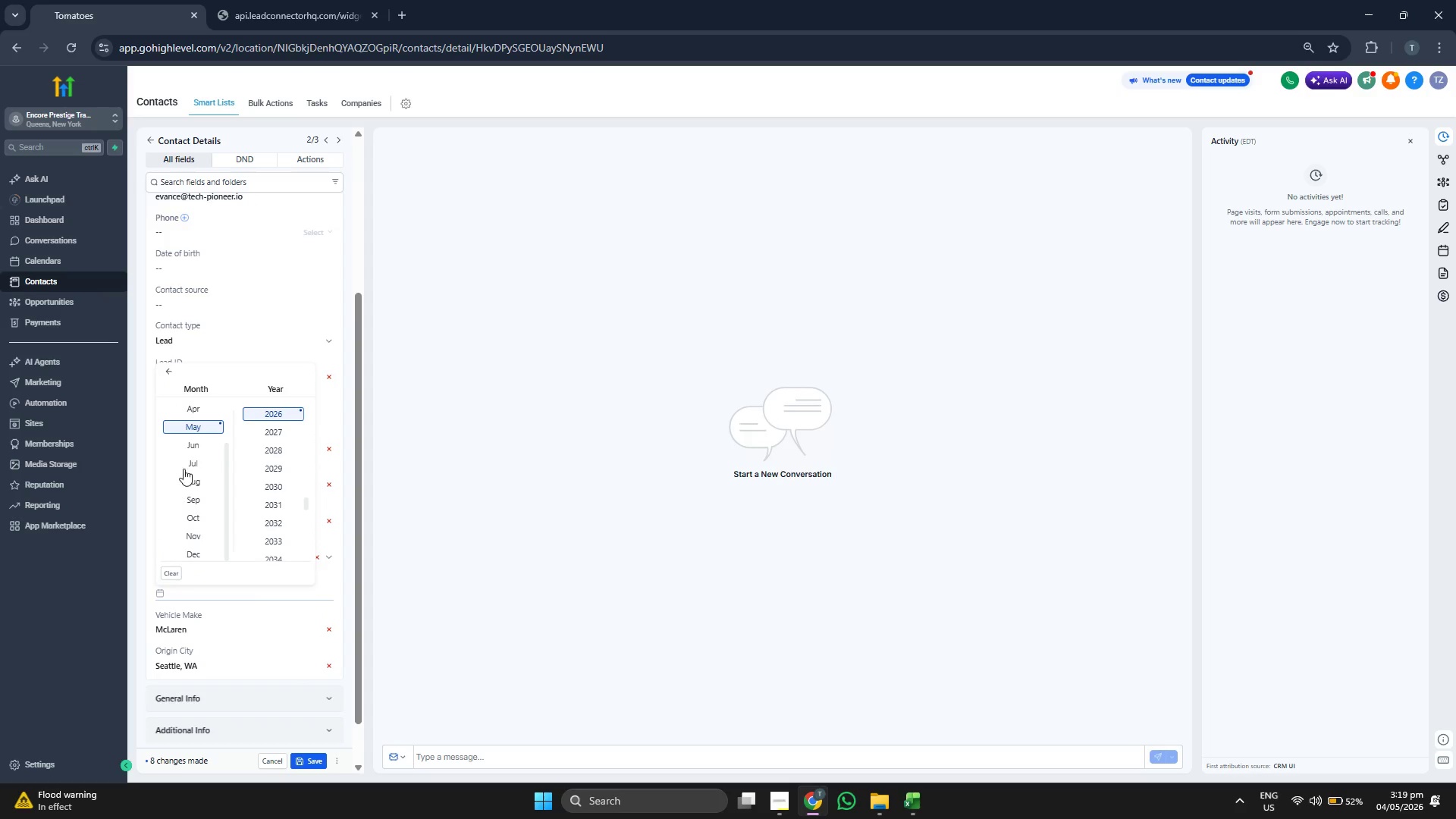 
scroll: coordinate [249, 466], scroll_direction: up, amount: 1.0
 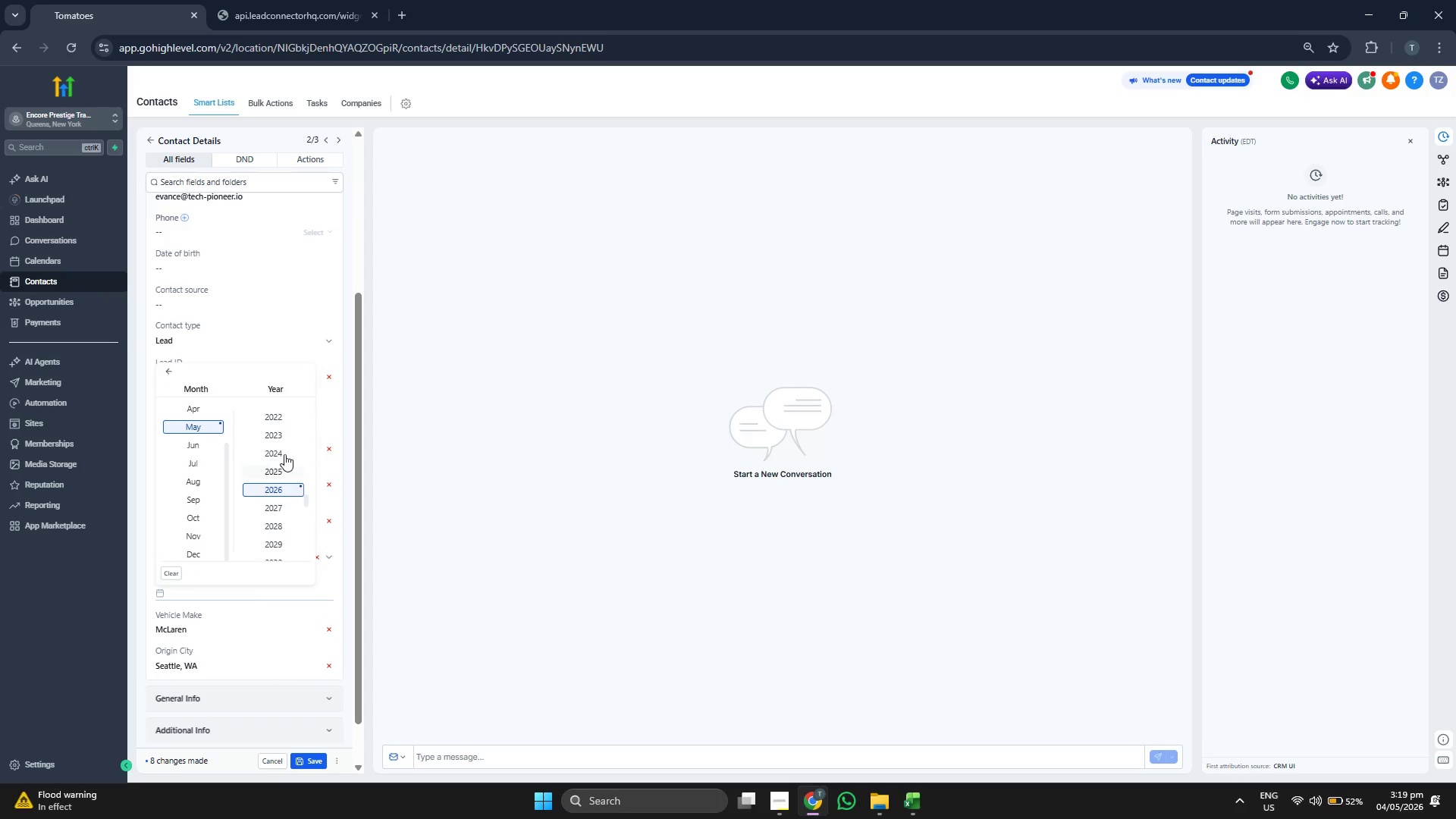 
left_click([287, 453])
 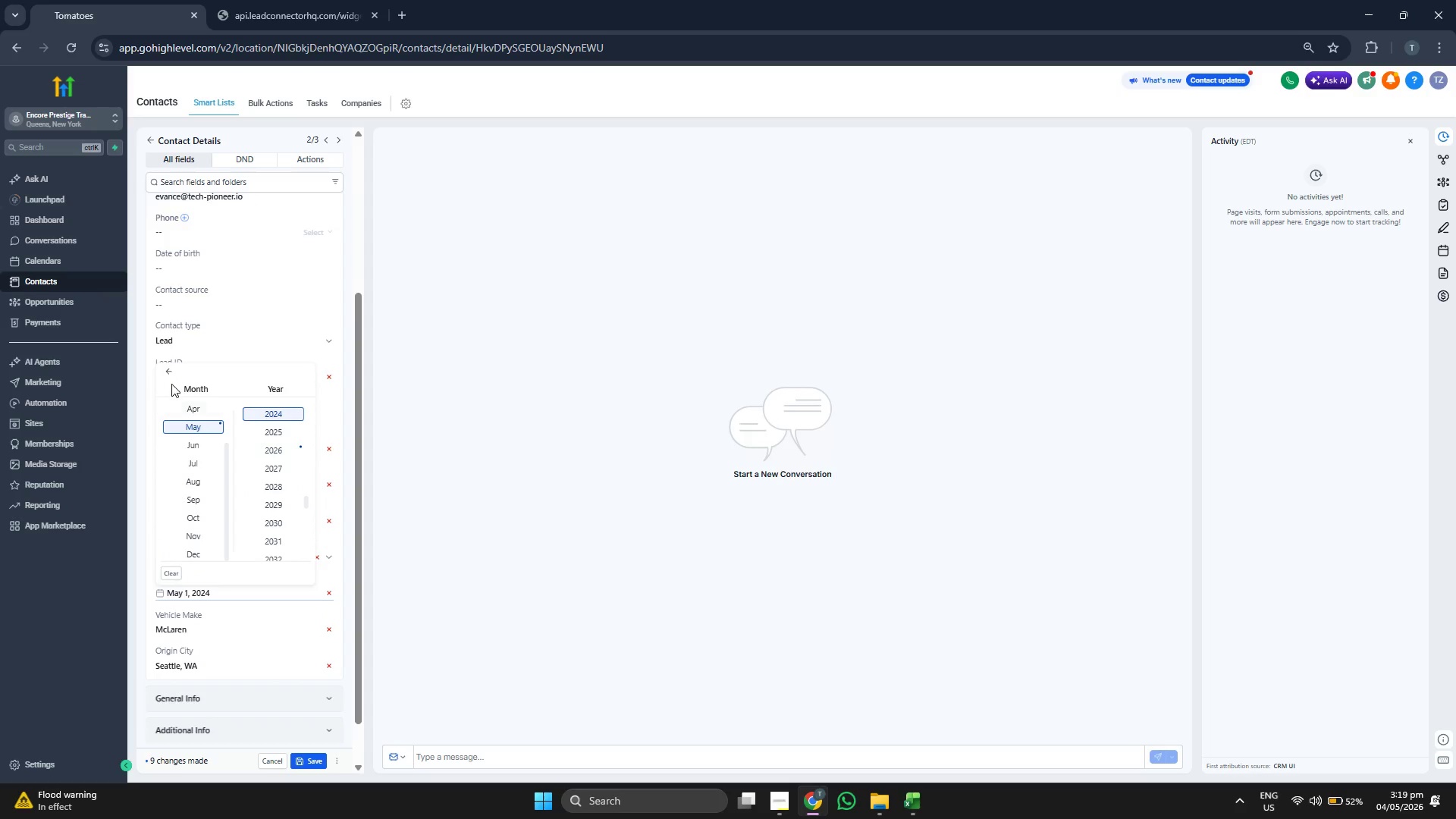 
left_click([167, 373])
 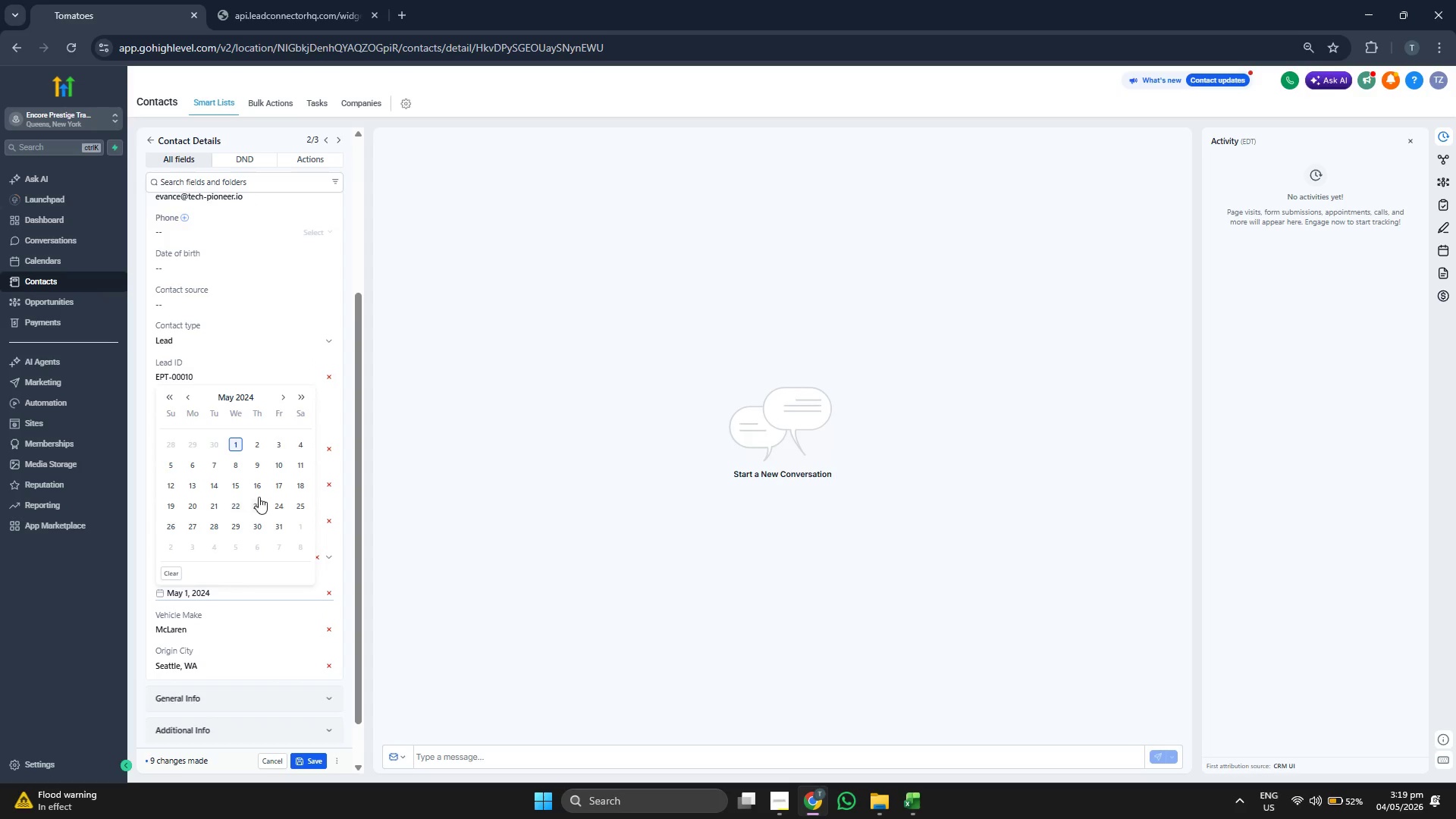 
left_click([303, 489])
 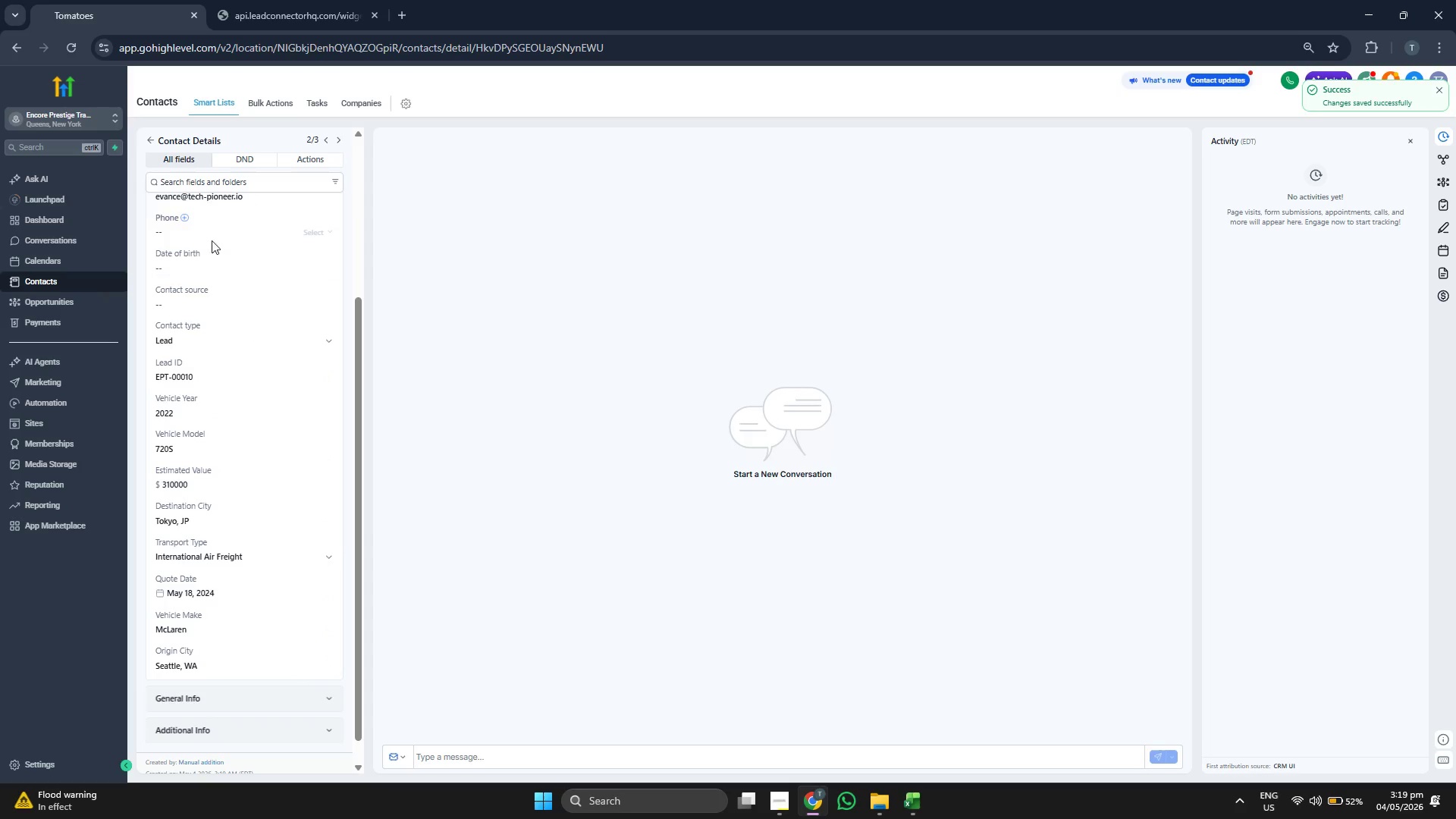 
left_click([146, 136])
 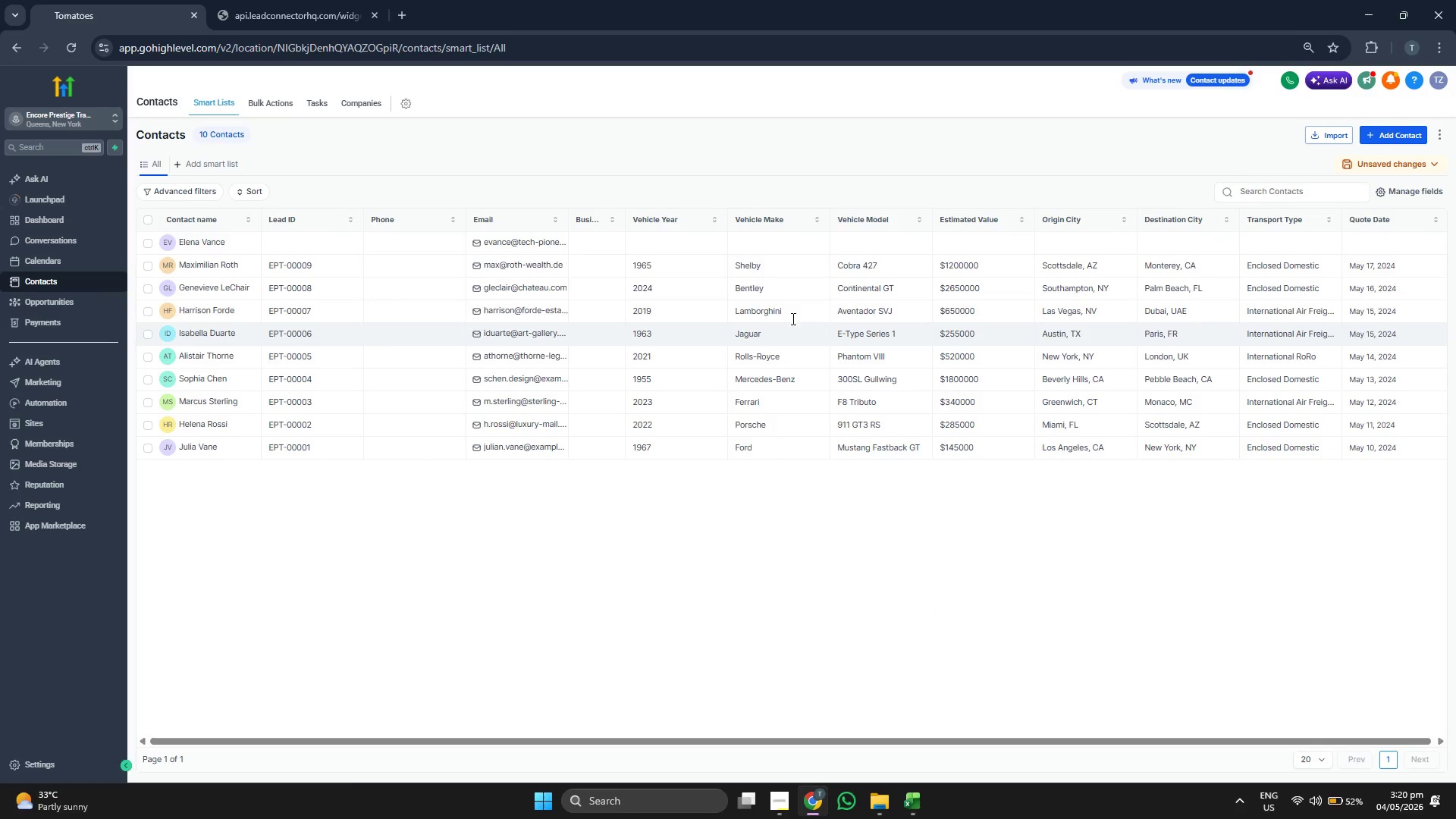 
wait(6.53)
 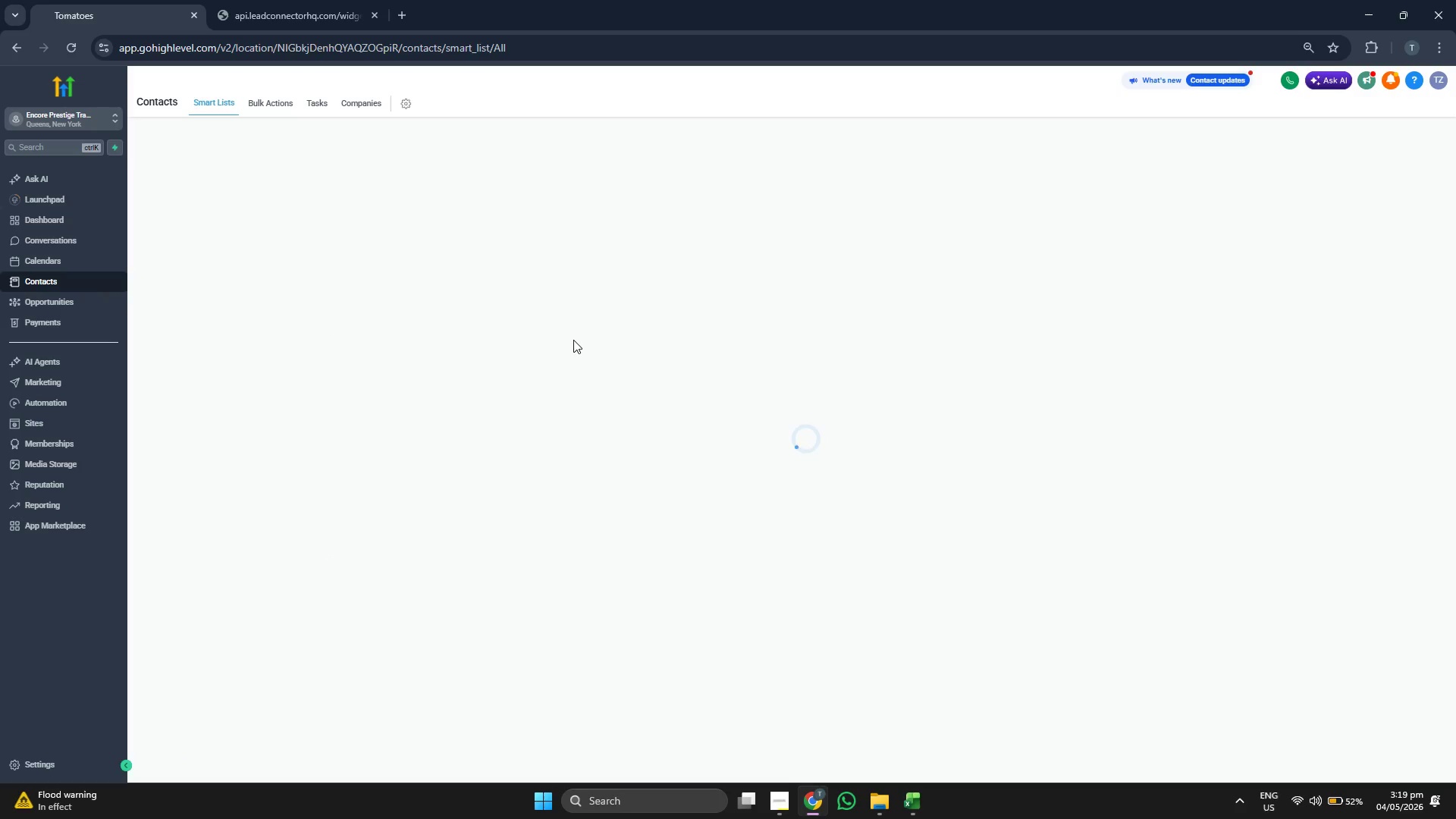 
left_click([1382, 138])
 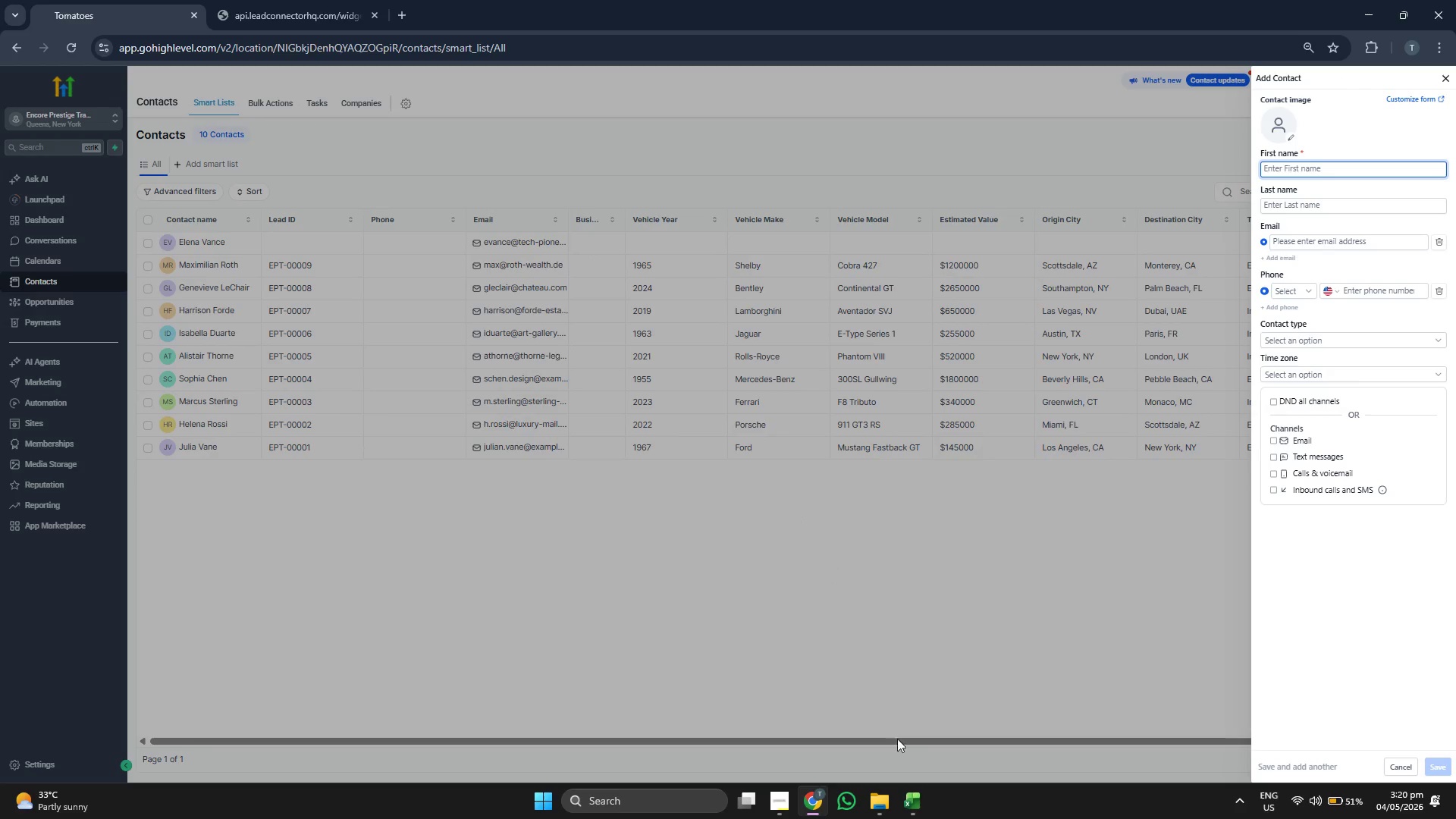 
left_click([921, 802])
 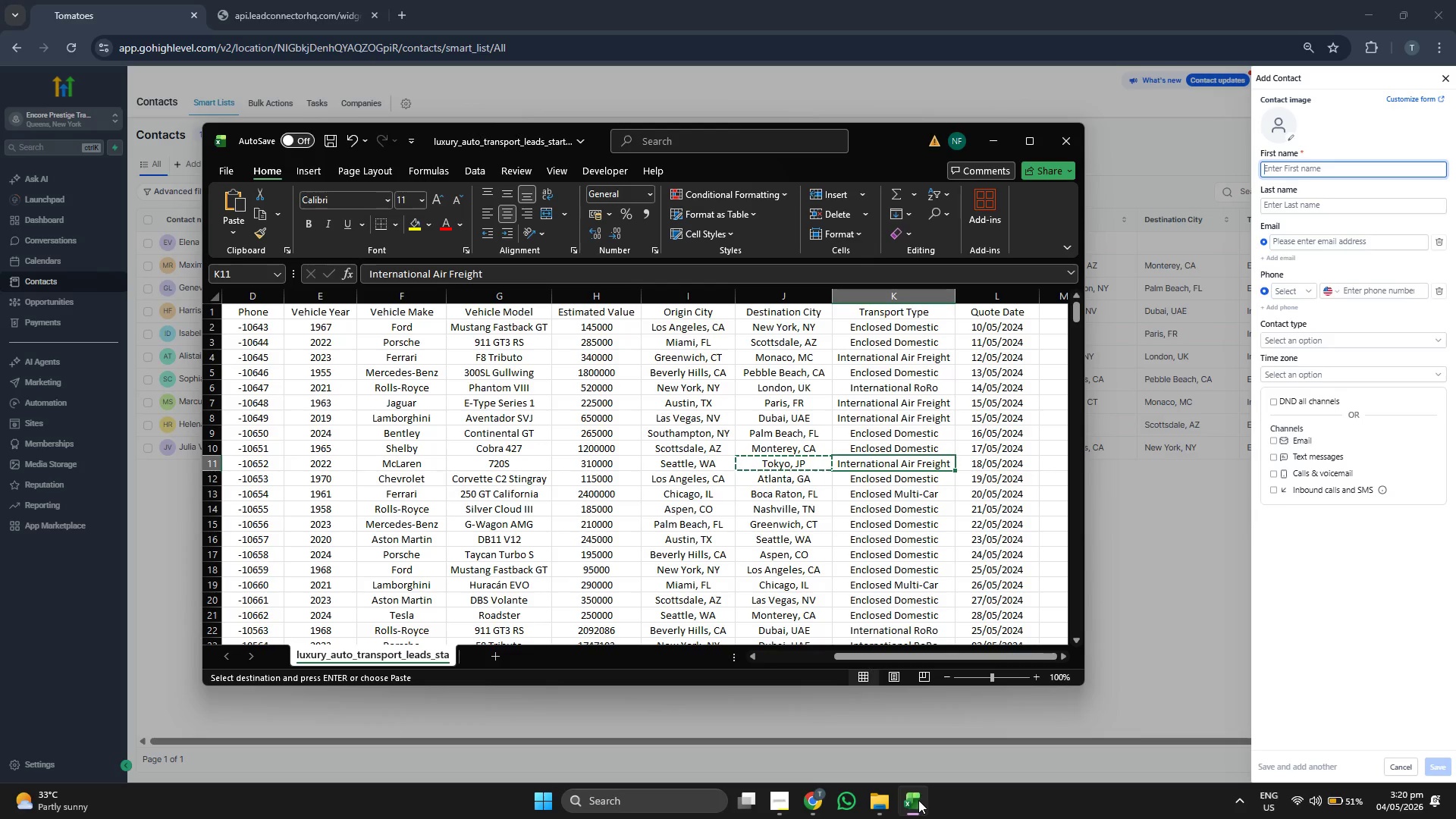 
key(ArrowDown)
 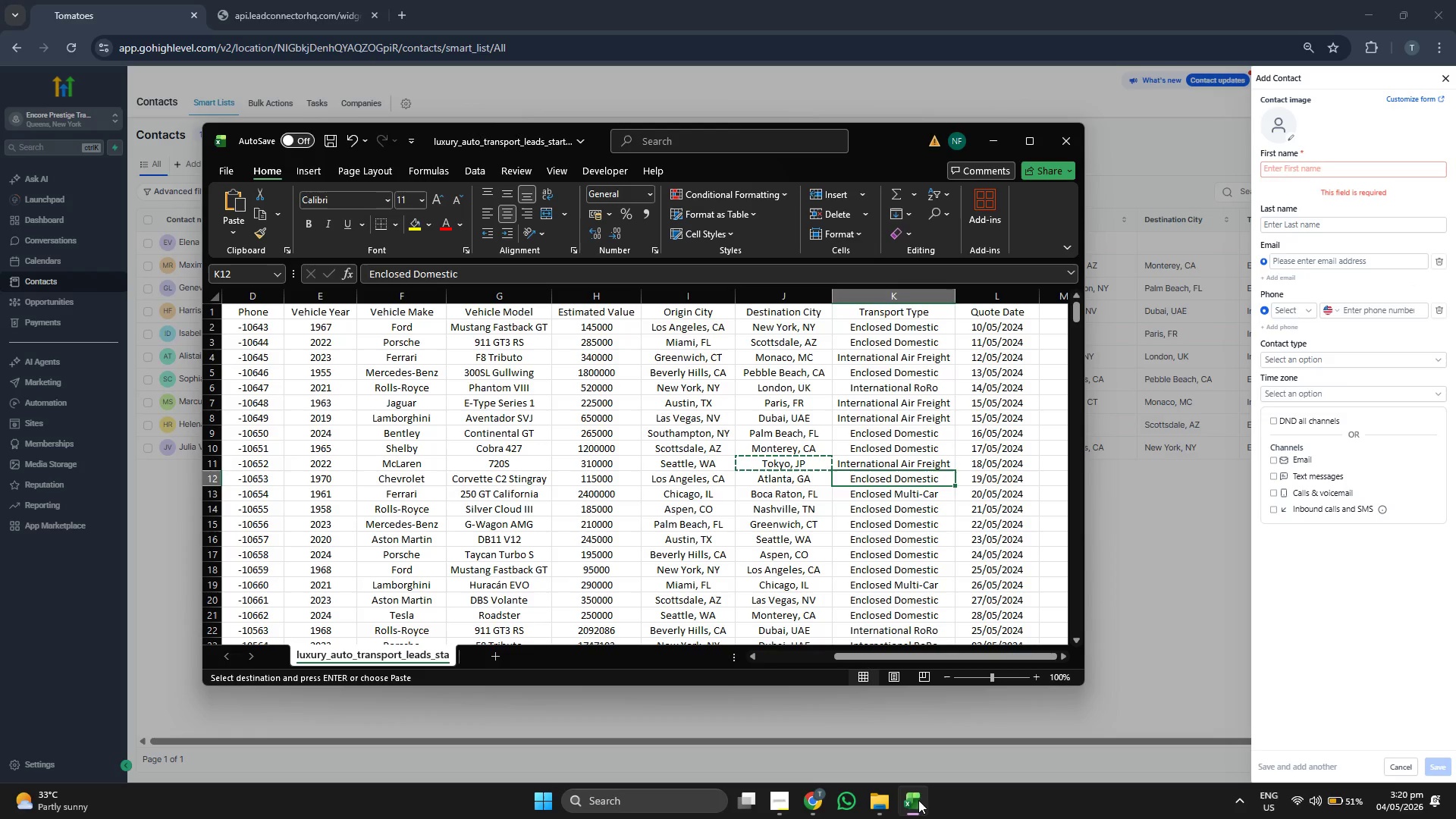 
key(ArrowLeft)
 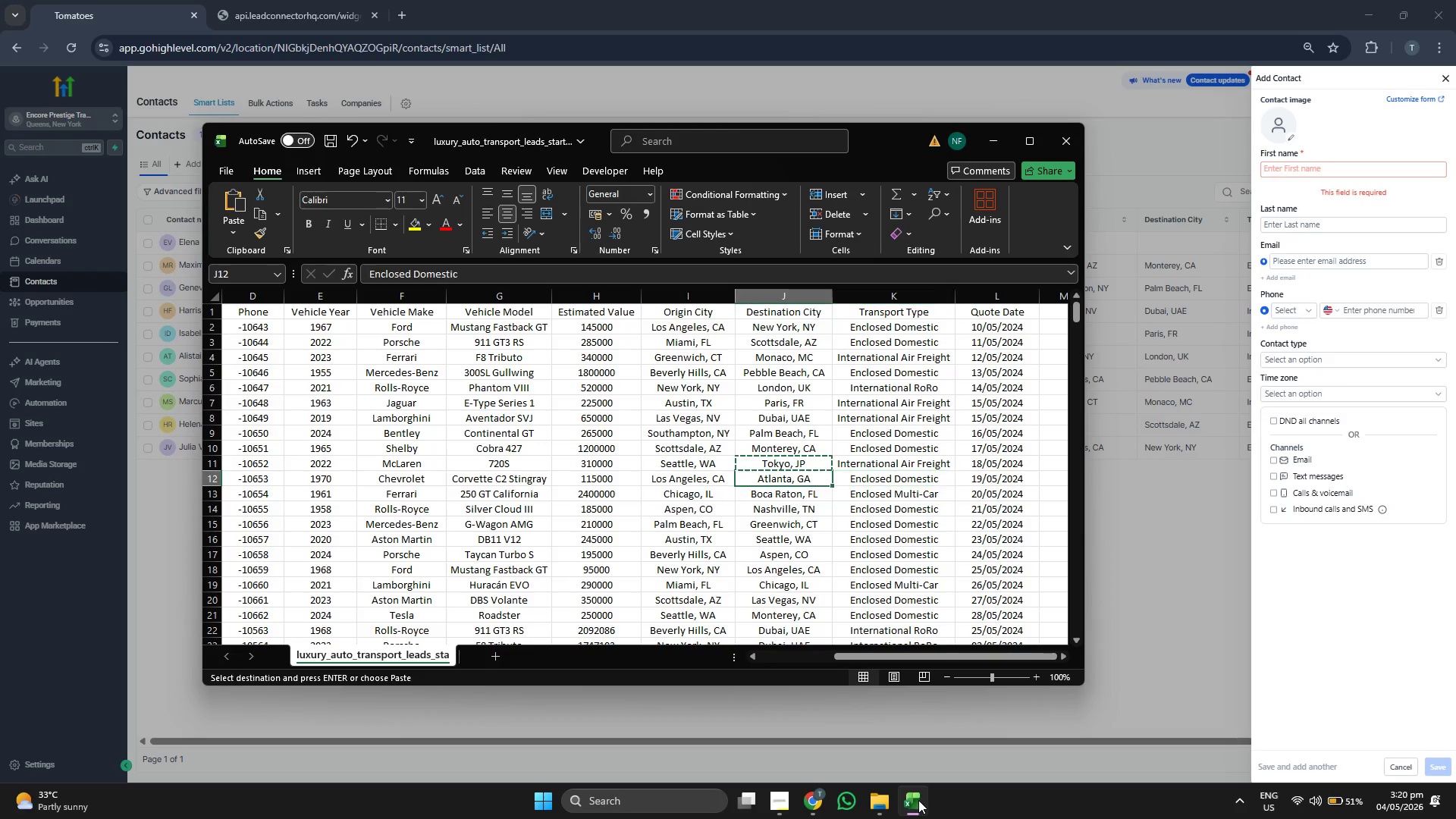 
key(ArrowLeft)
 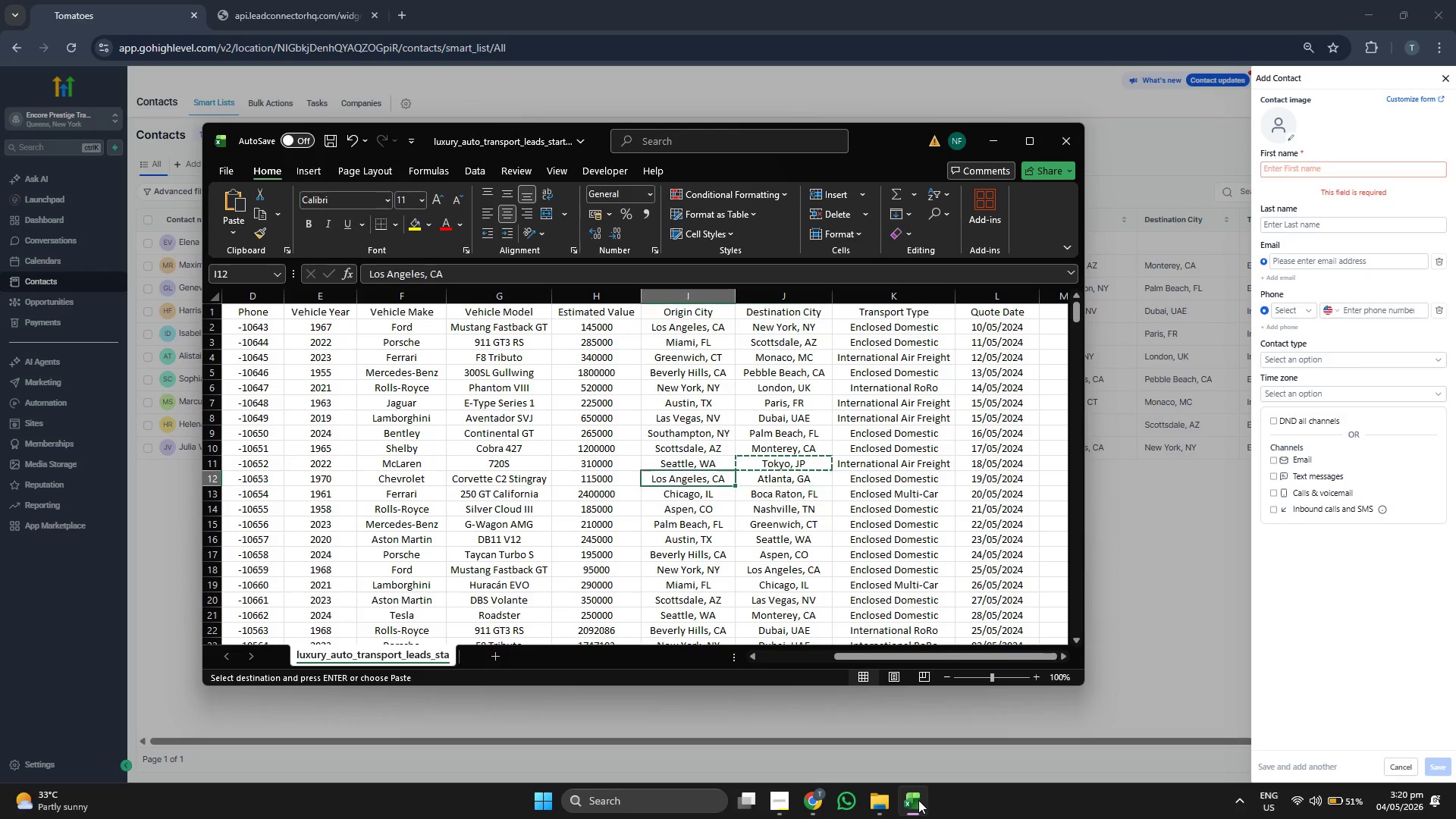 
key(ArrowLeft)
 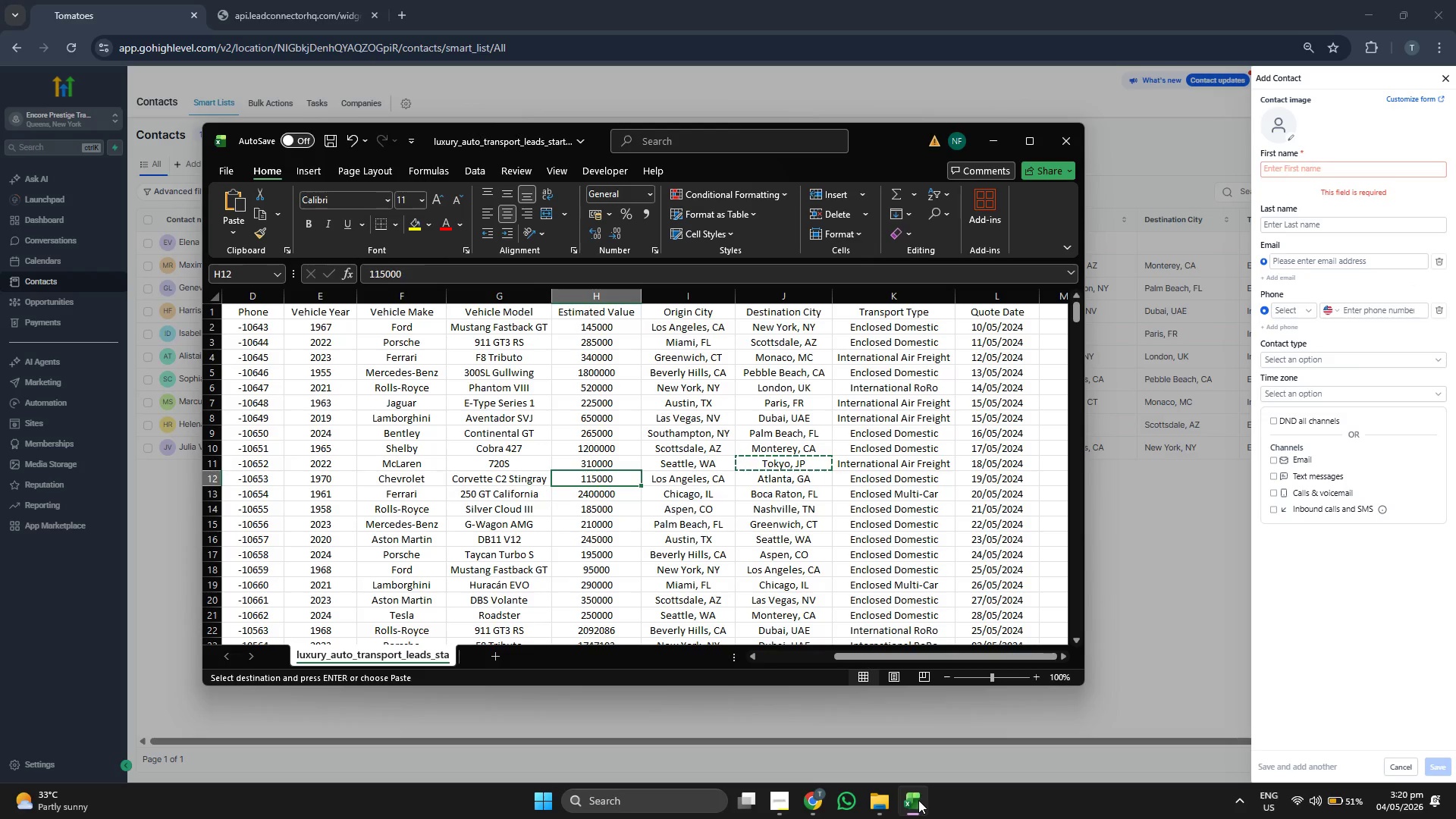 
key(ArrowLeft)
 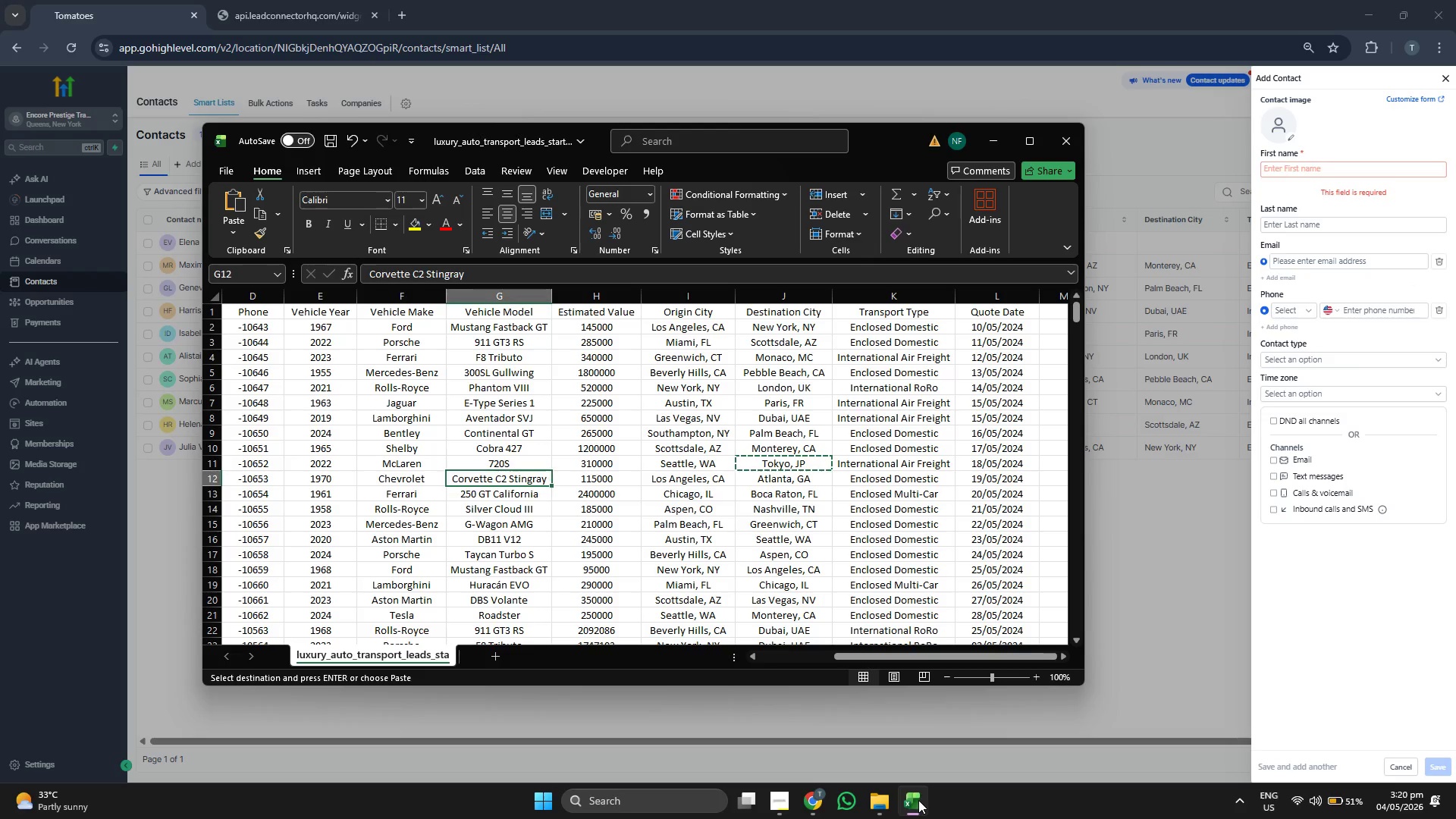 
key(ArrowLeft)
 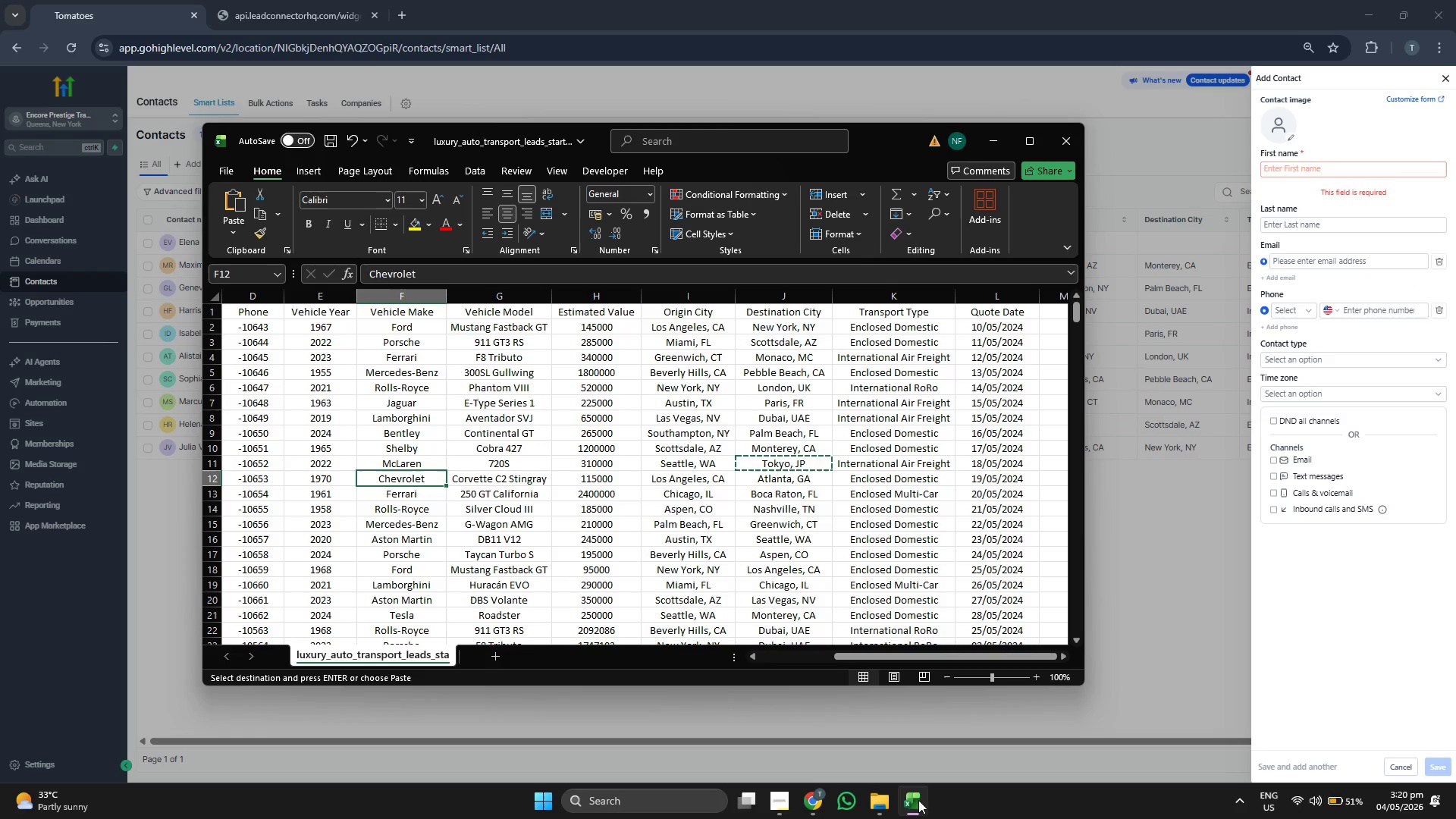 
key(ArrowLeft)
 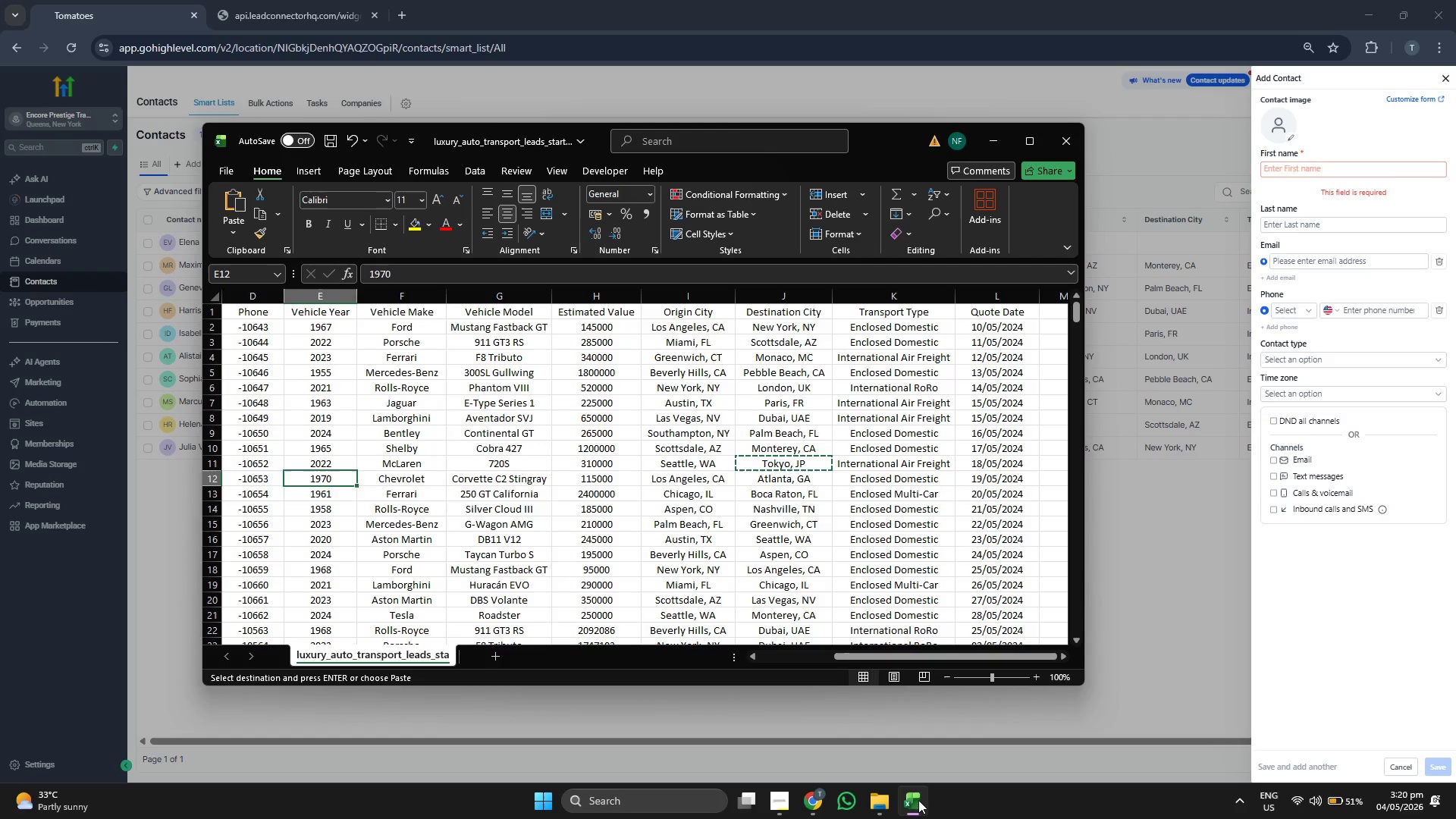 
key(ArrowLeft)
 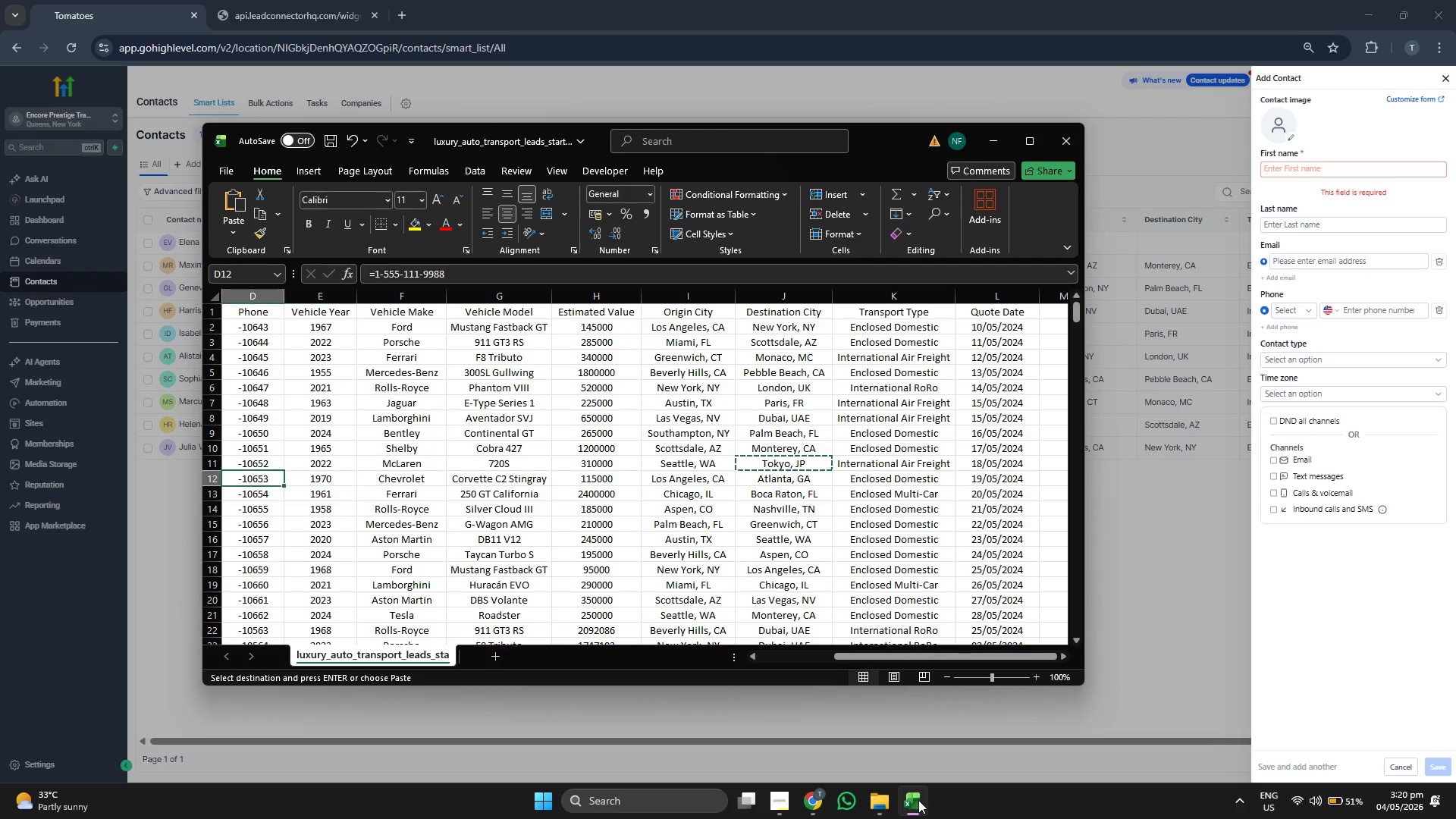 
key(ArrowLeft)
 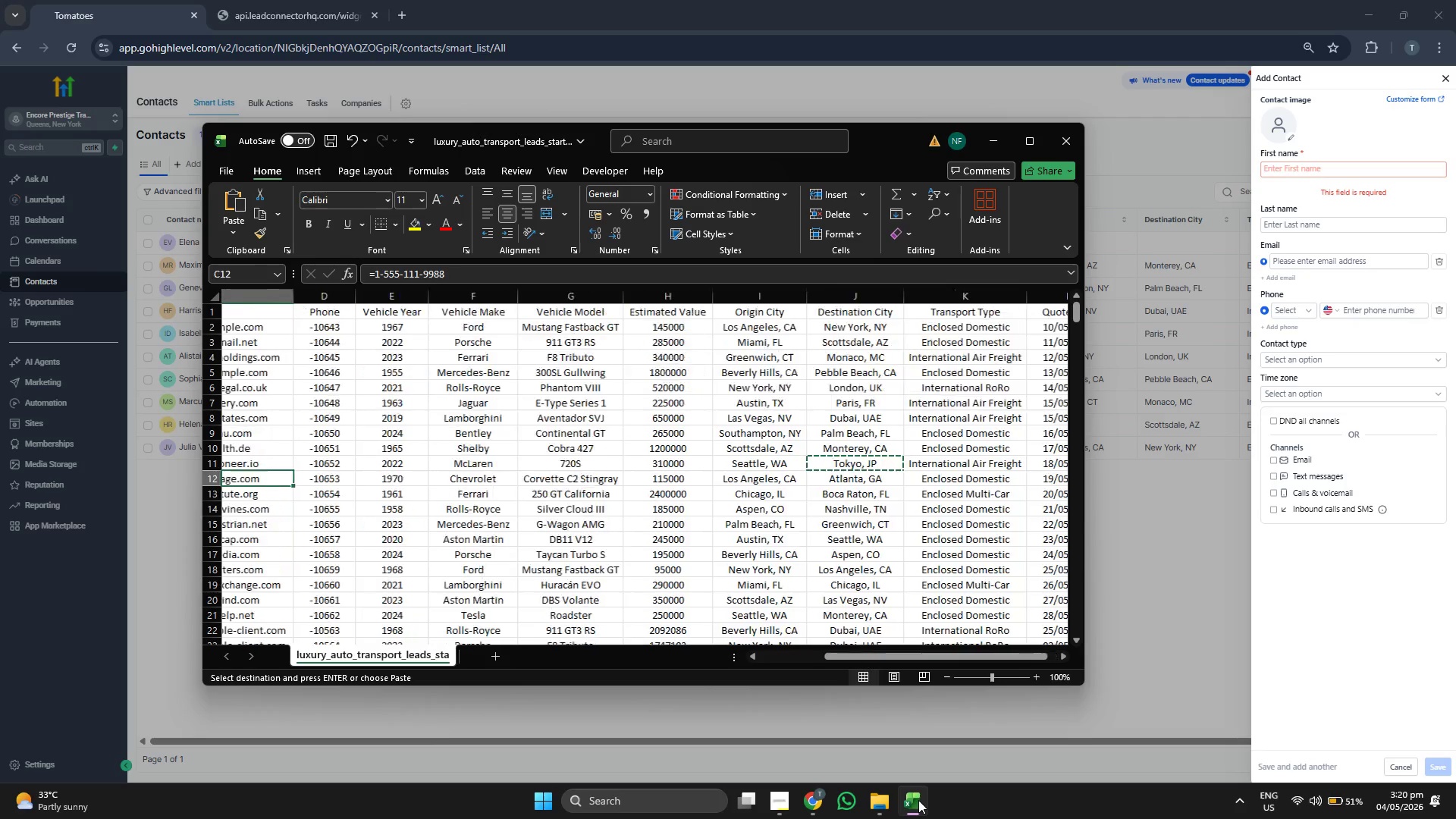 
key(ArrowLeft)
 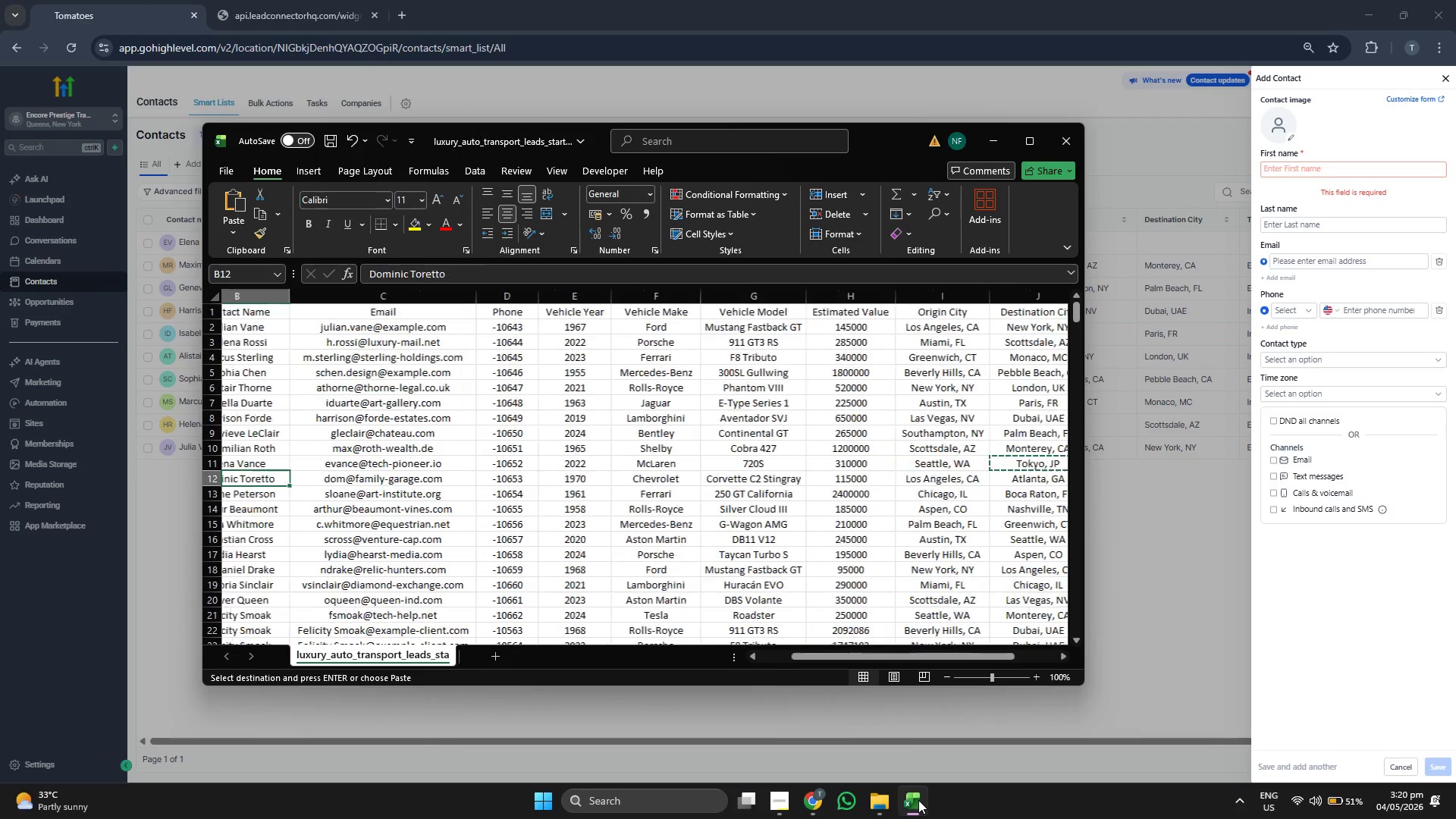 
key(ArrowLeft)
 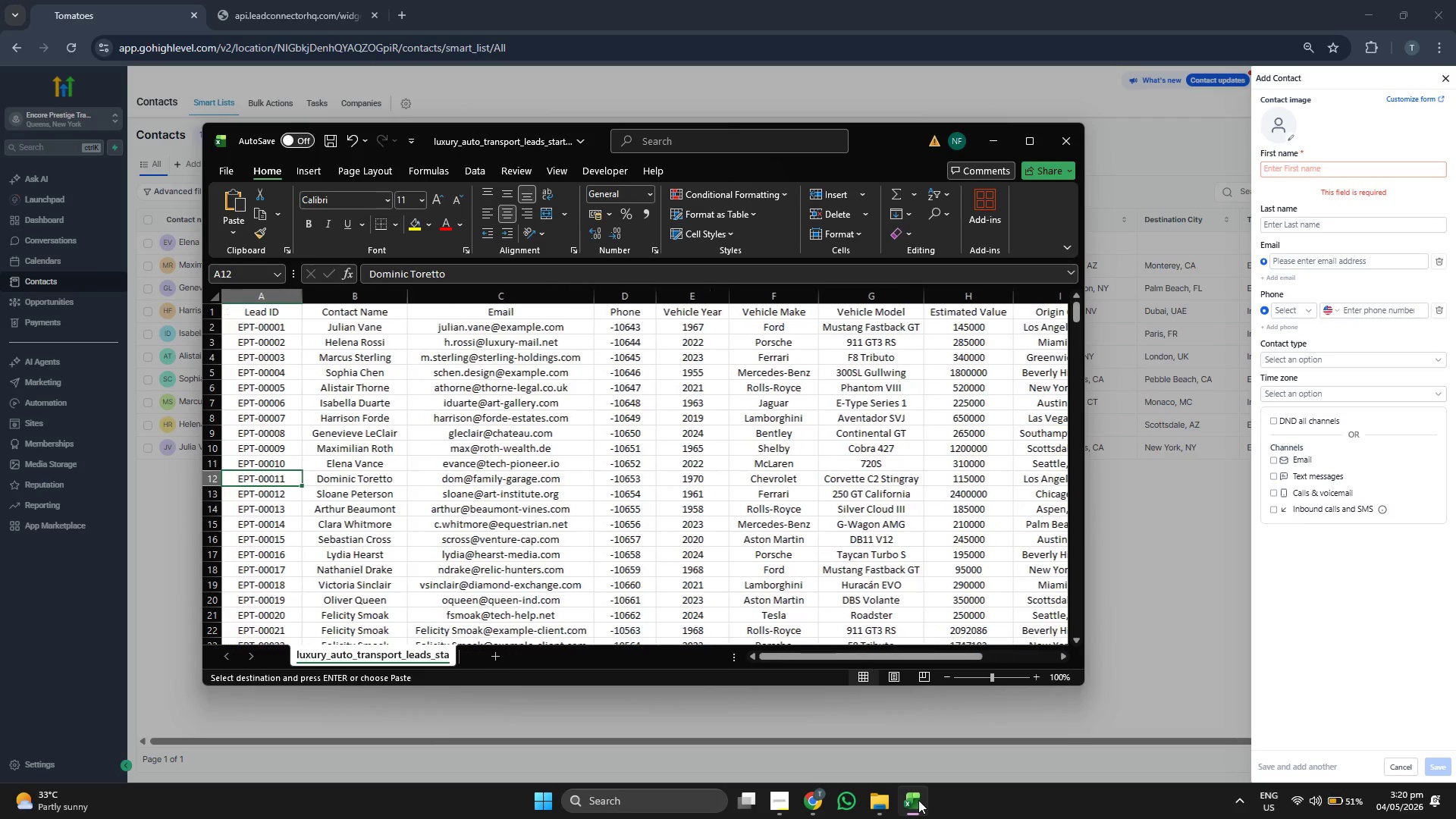 
key(ArrowRight)
 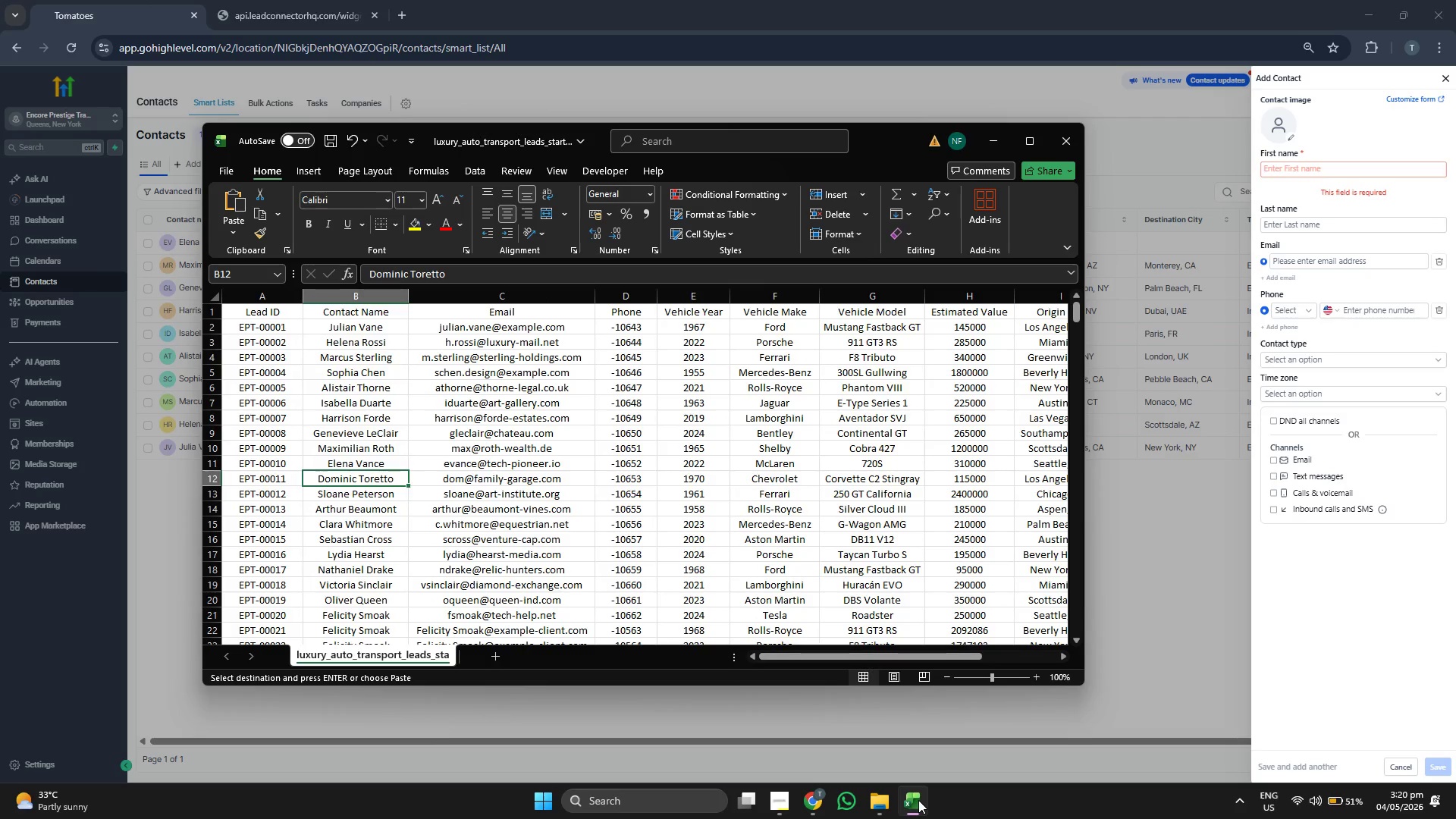 
key(ArrowRight)
 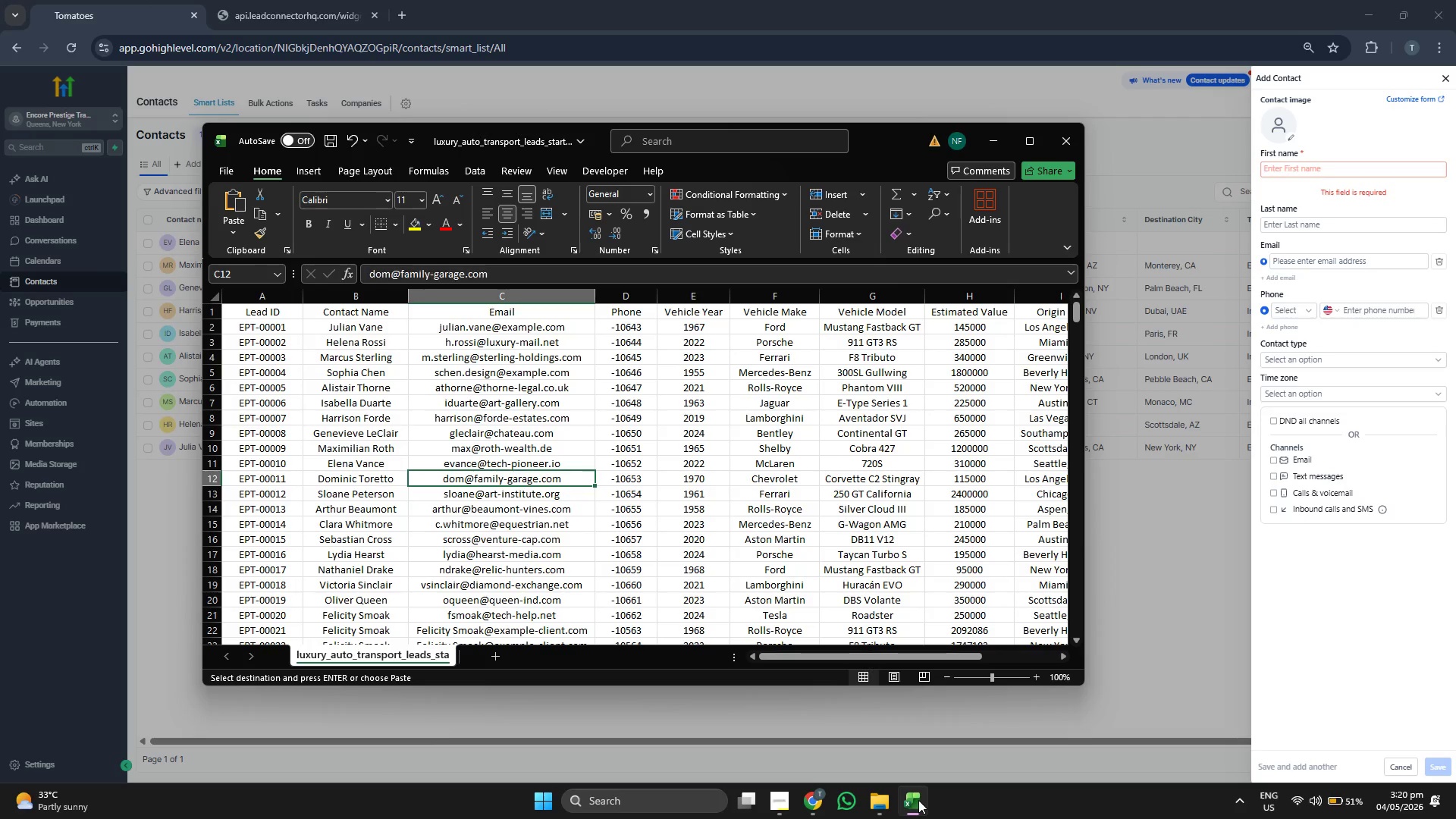 
key(Control+ControlLeft)
 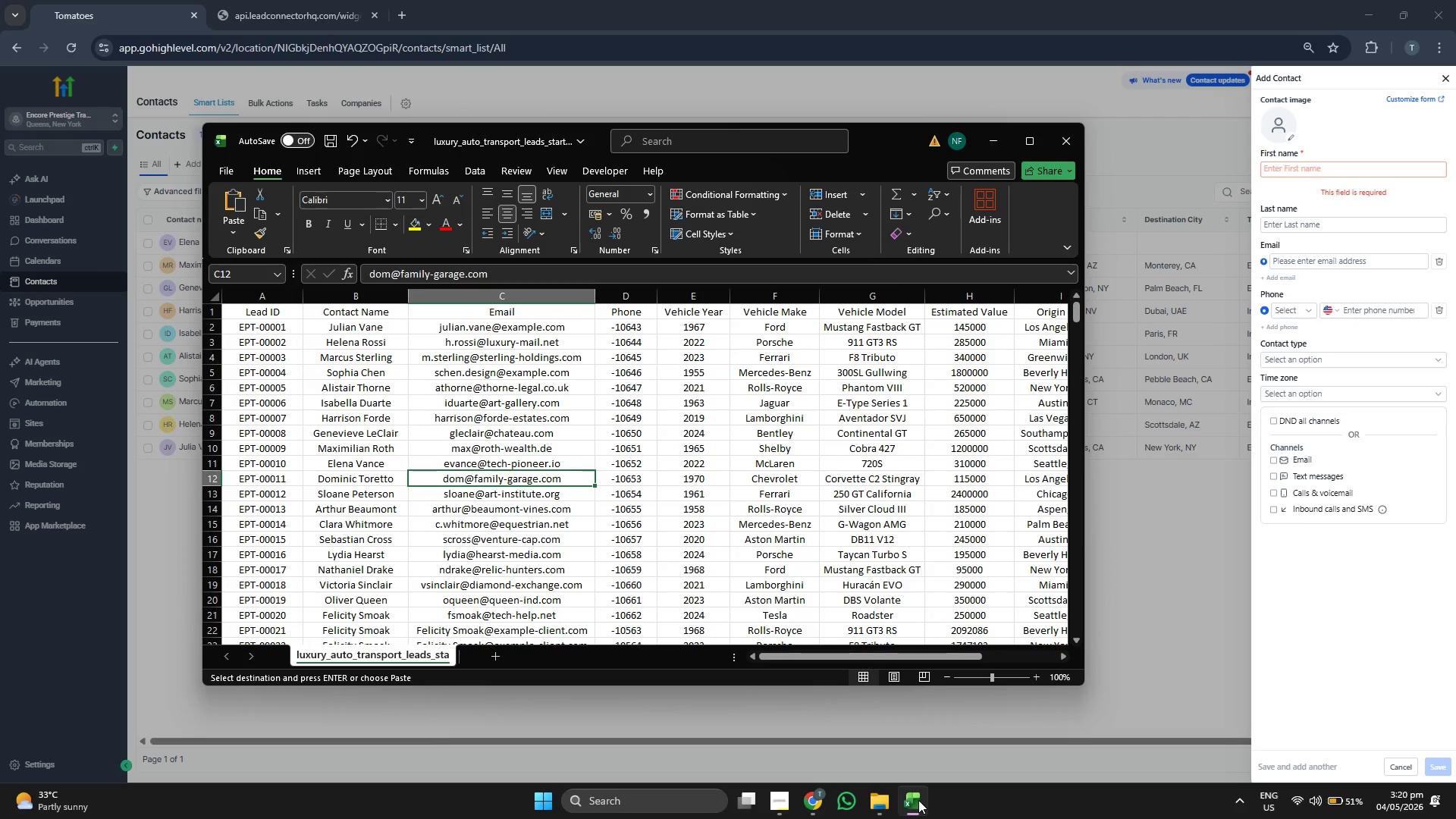 
key(Control+C)
 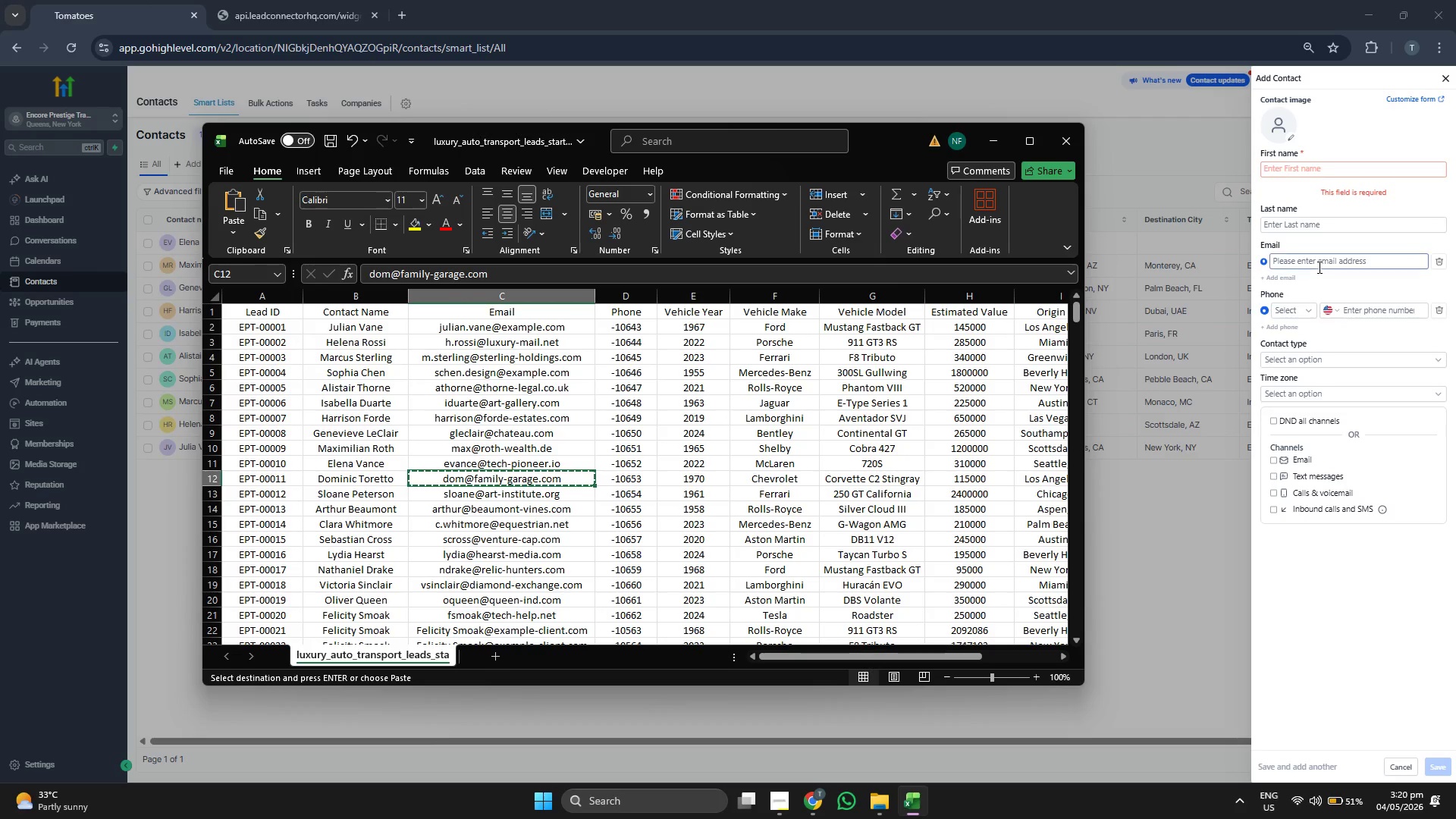 
left_click([1323, 264])
 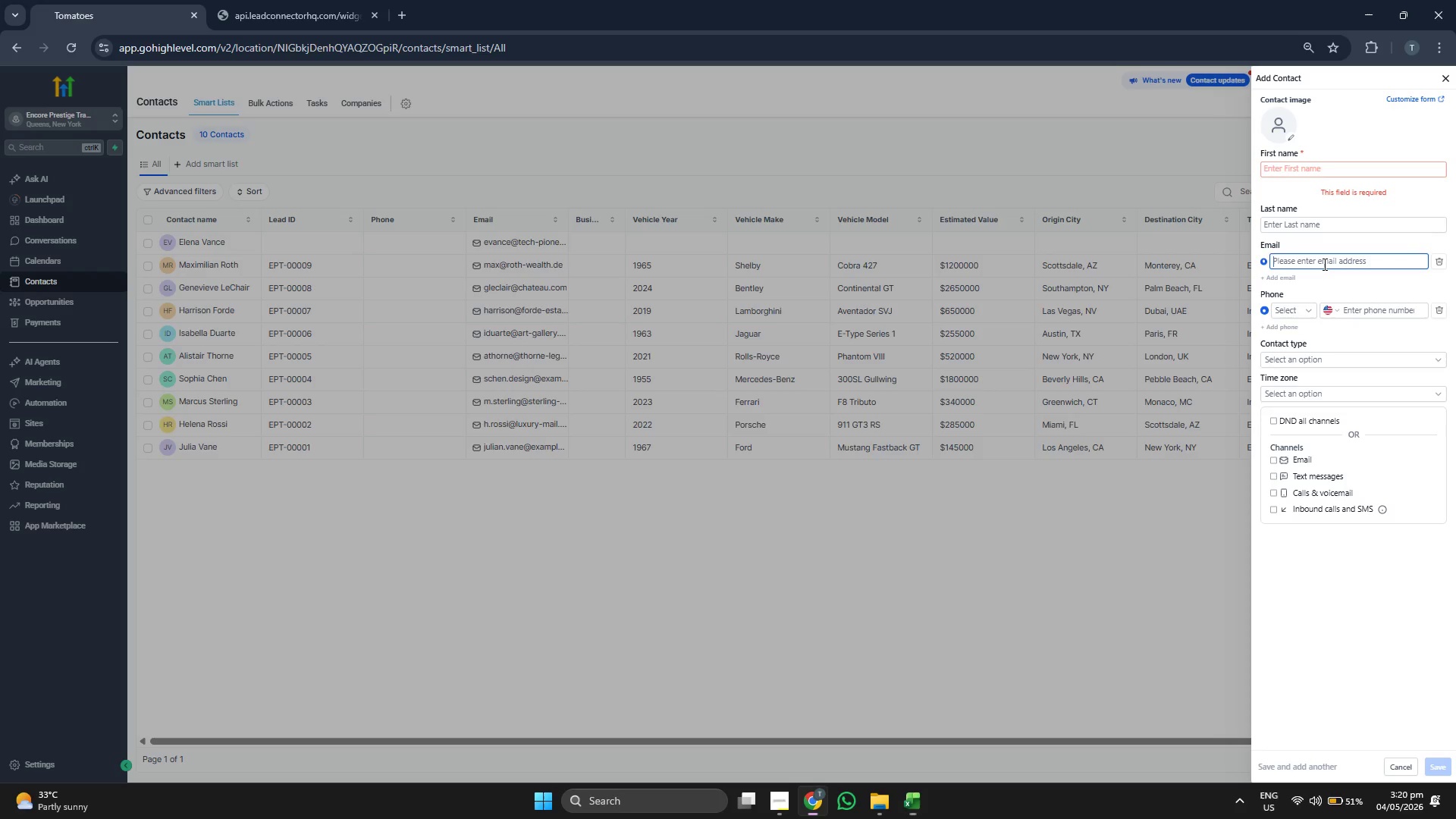 
key(Control+V)
 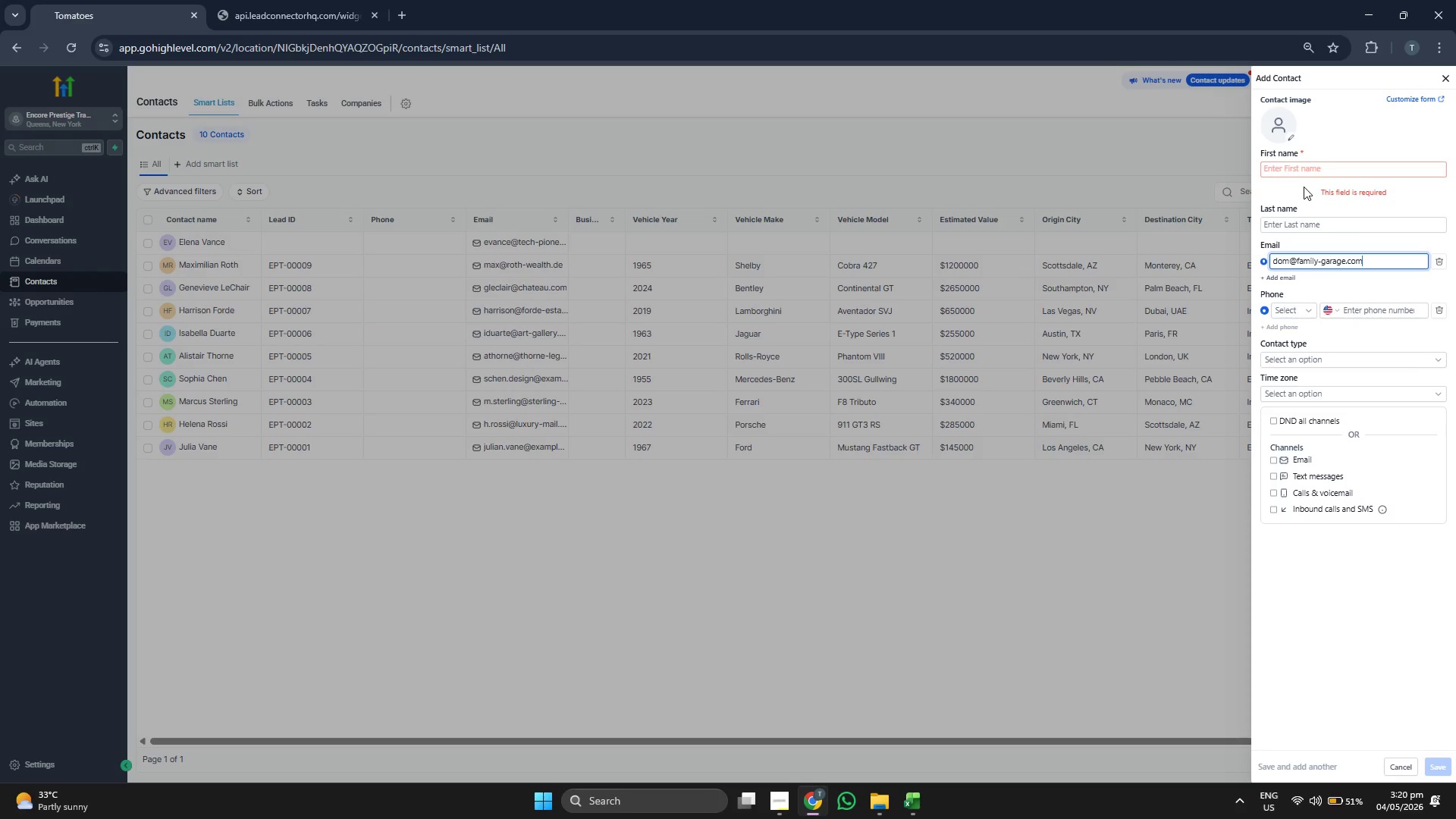 
left_click([1303, 173])
 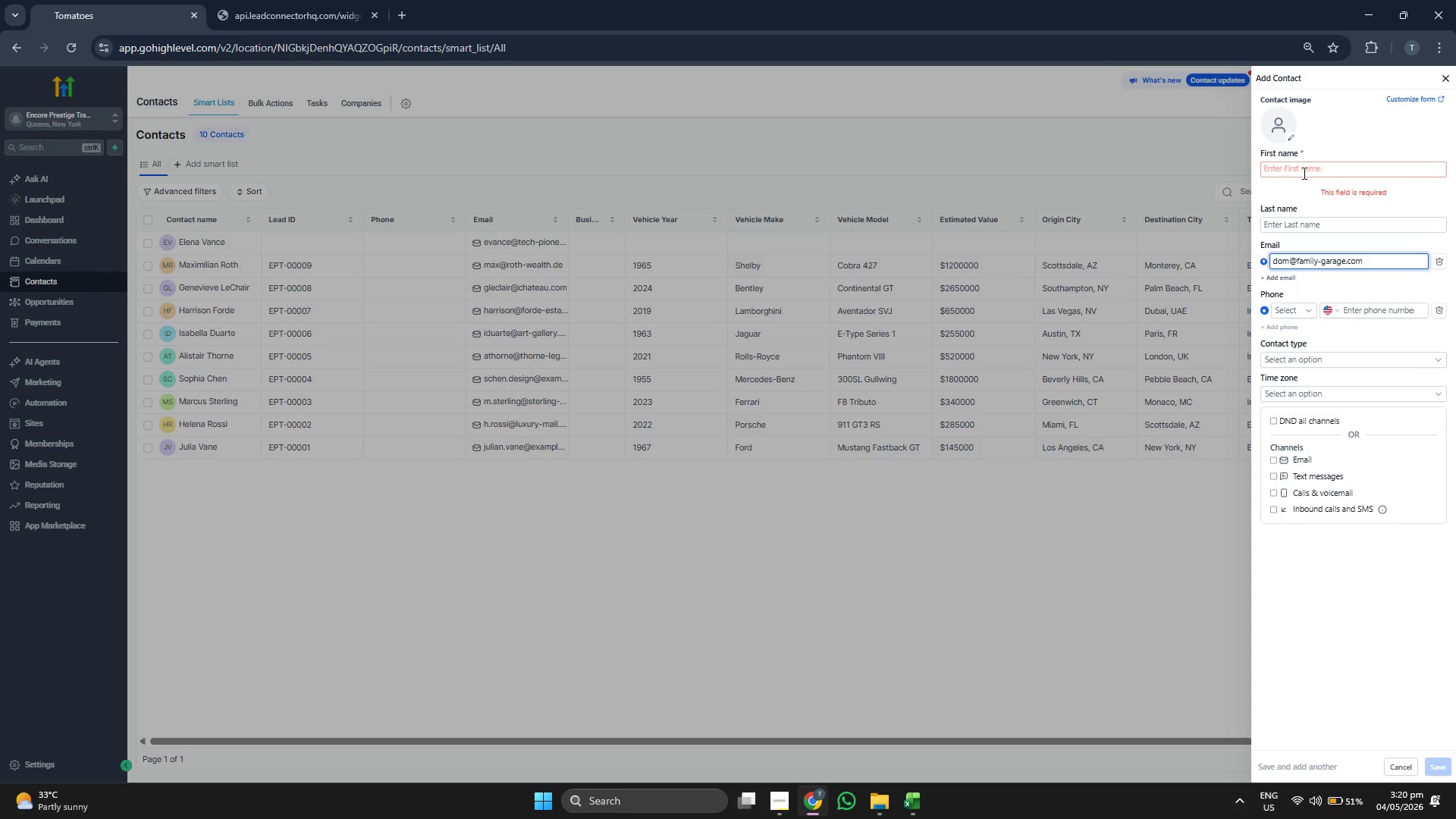 
type(Domiic)
key(Tab)
type(Toretto)
 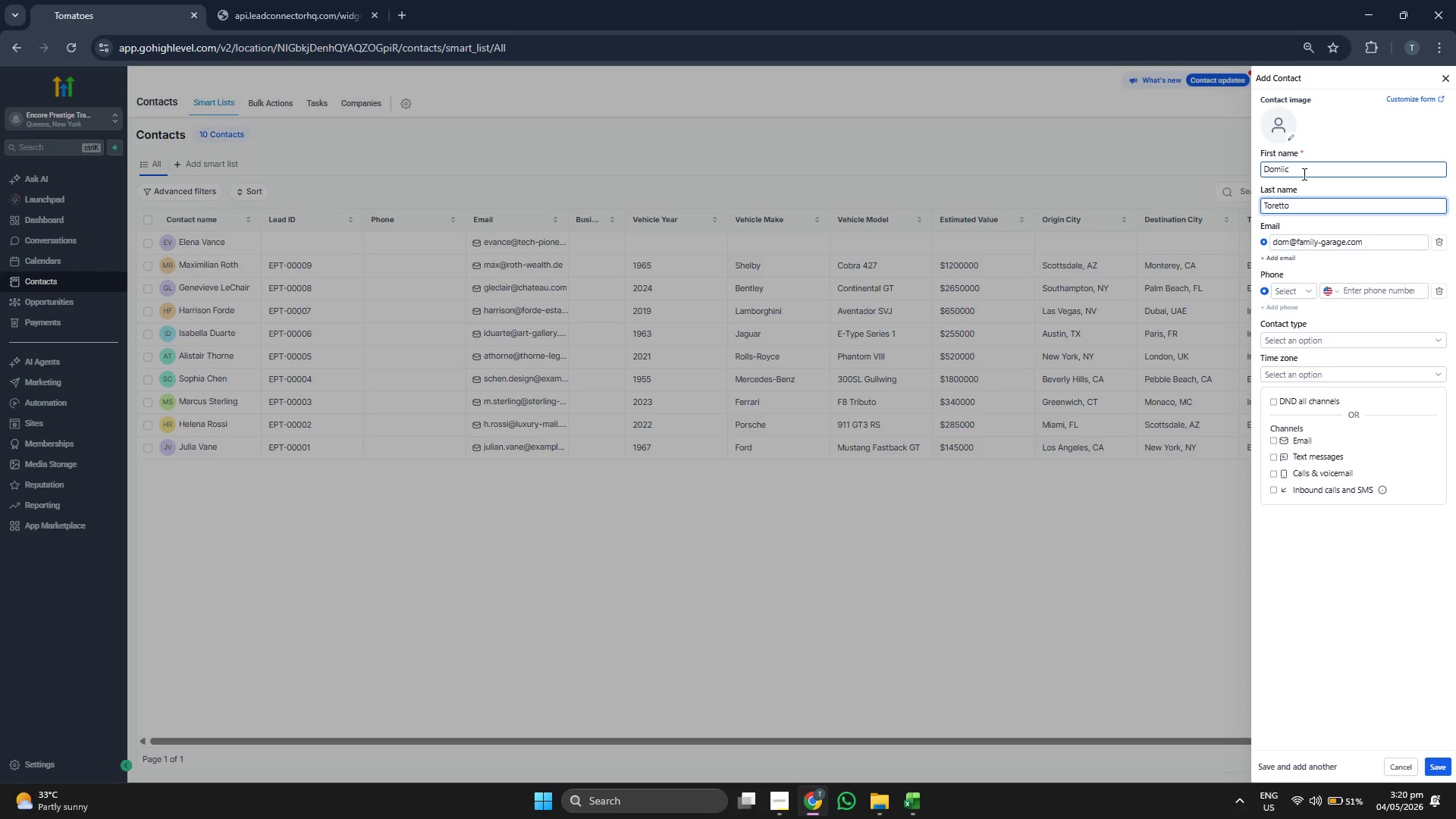 
left_click([1303, 174])
 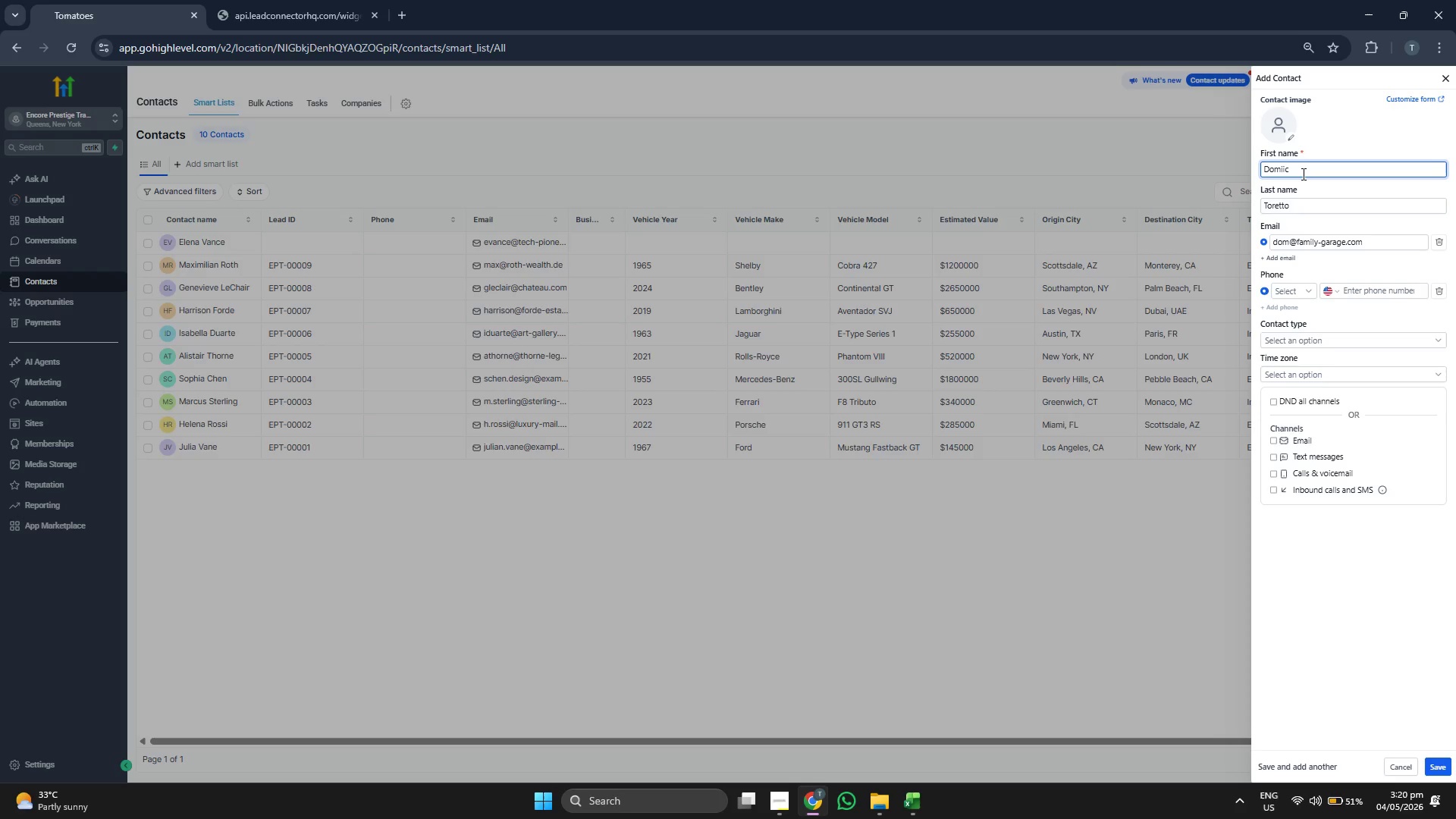 
key(Backspace)
key(Backspace)
type(nic)
 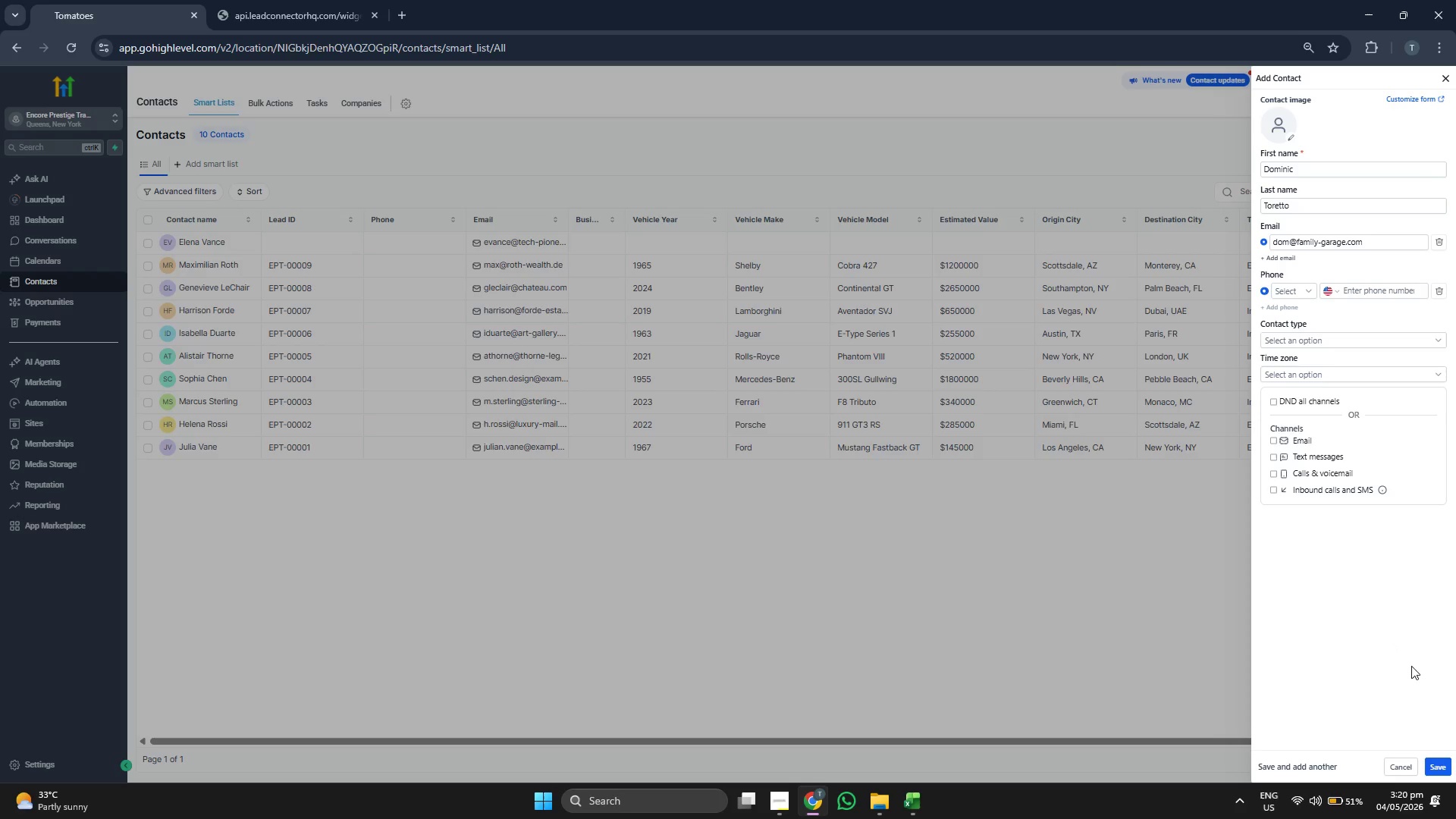 
left_click([1442, 768])
 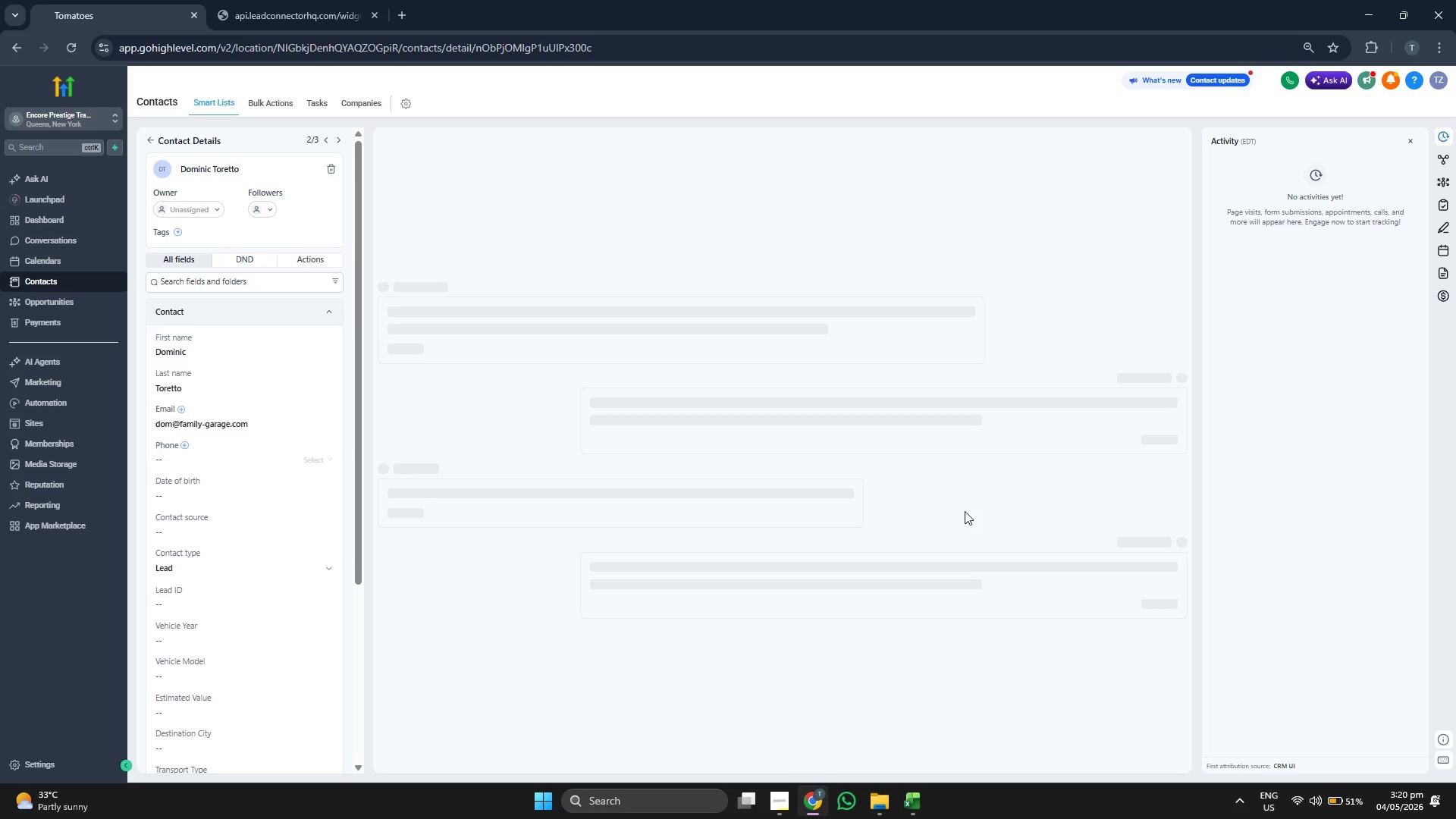 
scroll: coordinate [340, 448], scroll_direction: down, amount: 3.0
 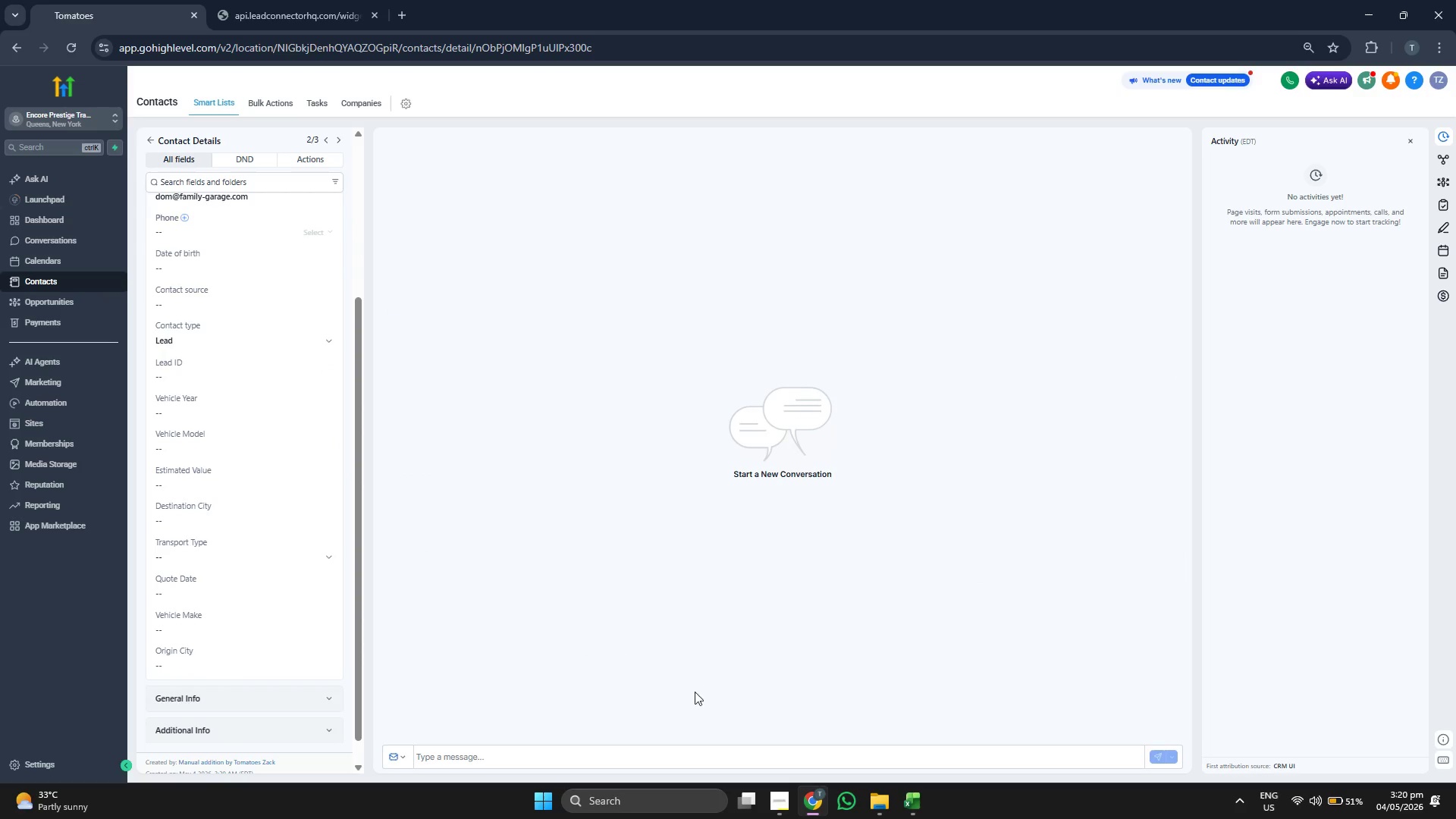 
left_click([921, 804])
 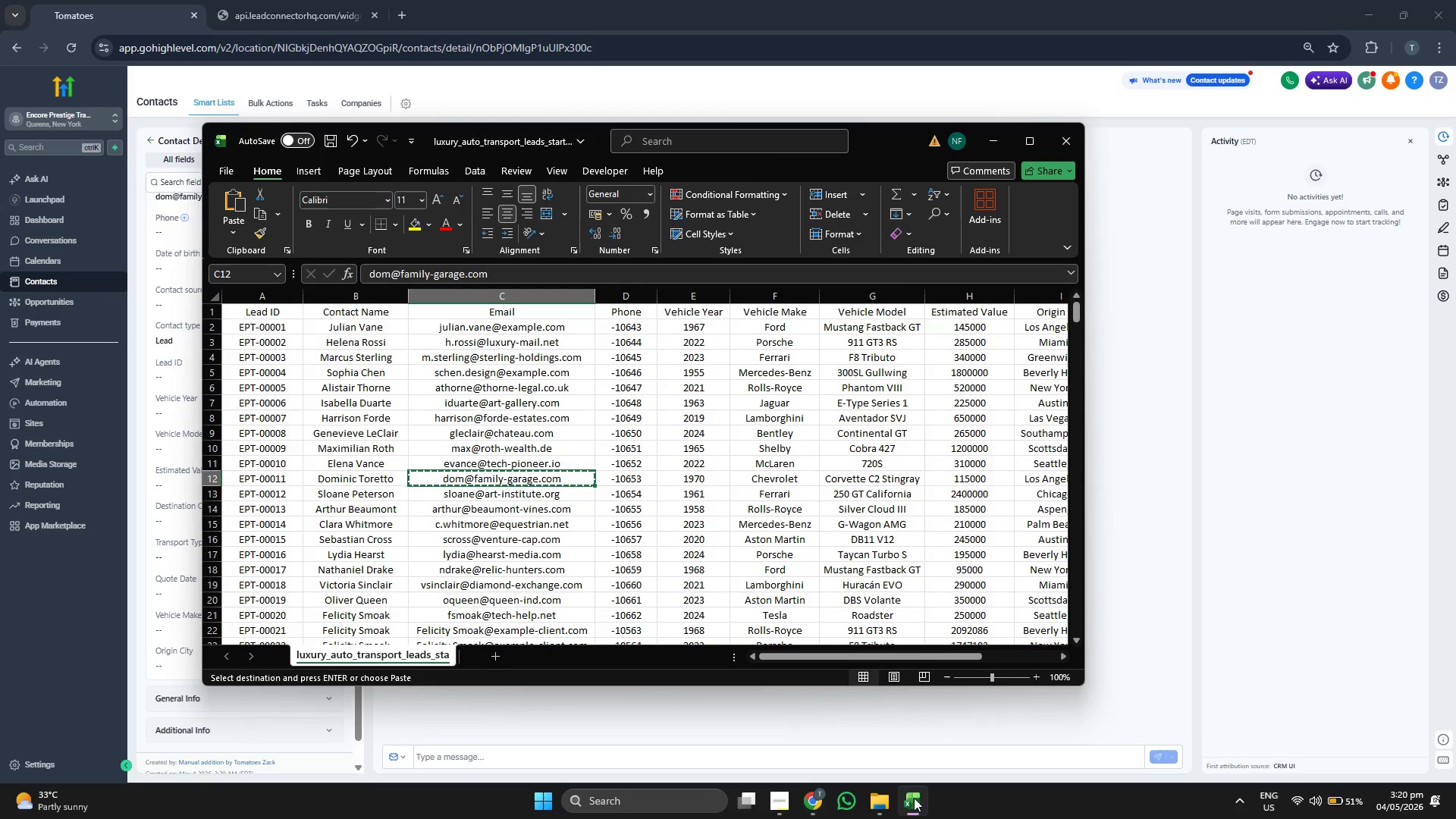 
key(ArrowRight)
 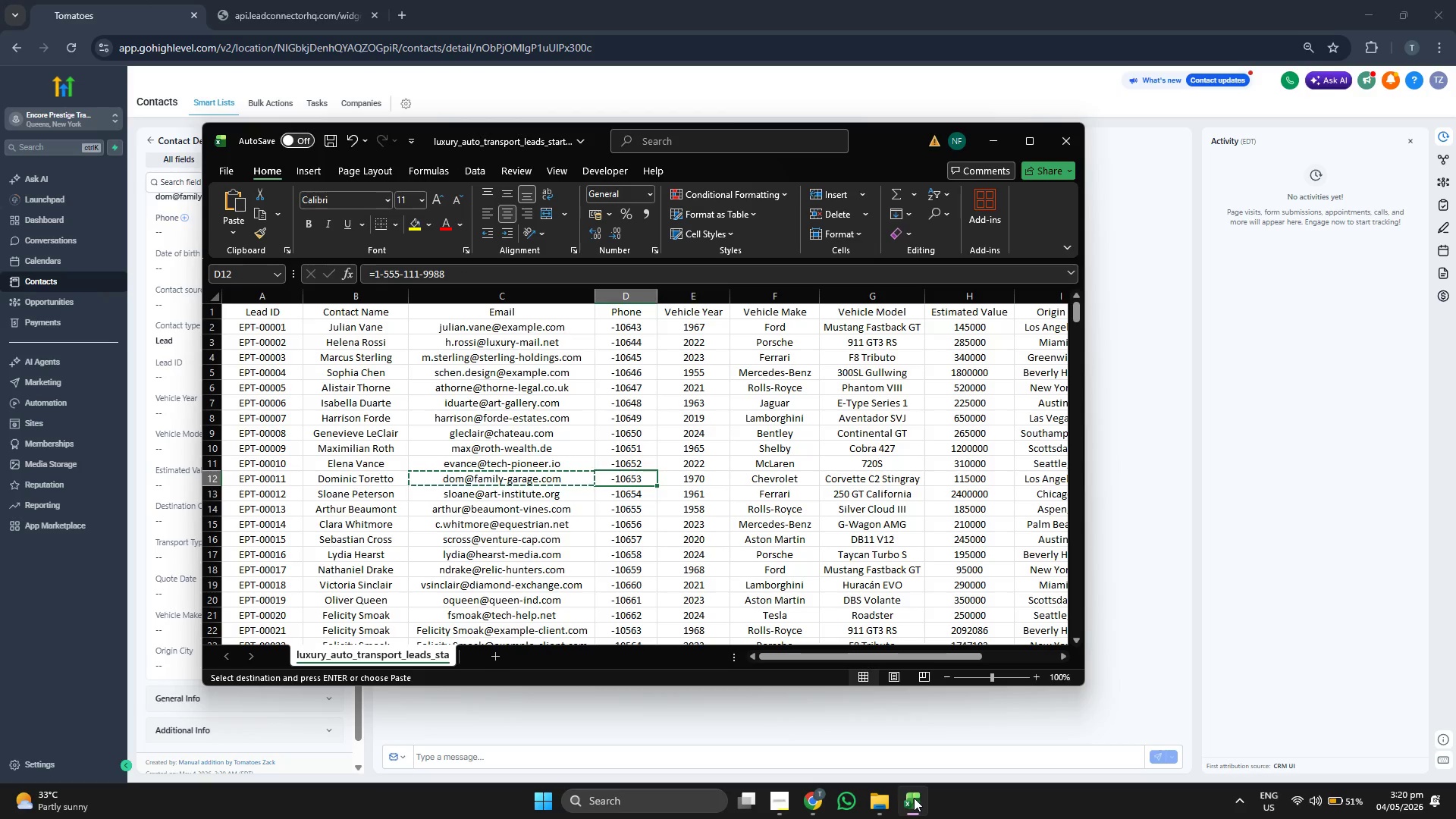 
key(ArrowRight)
 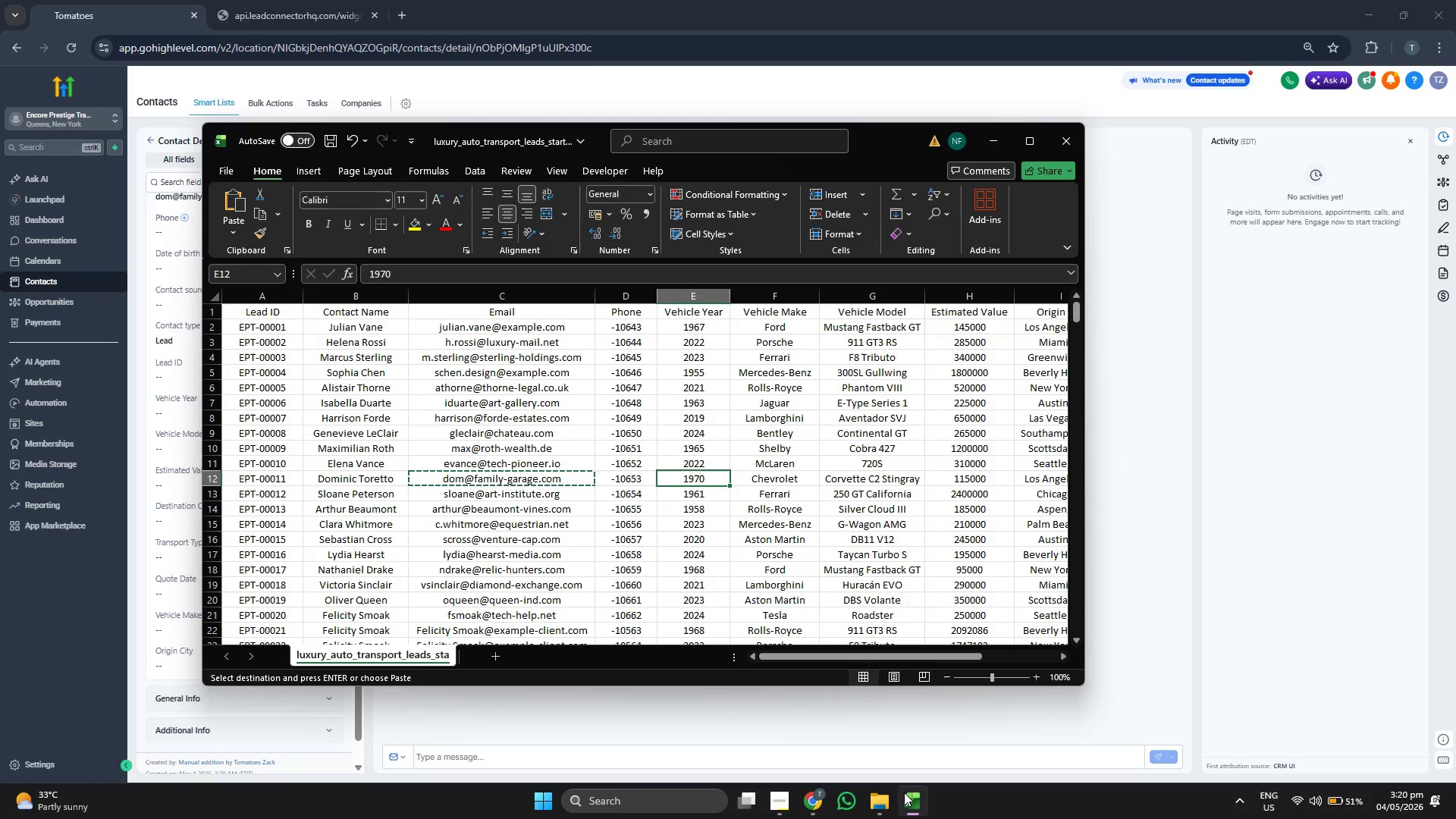 
key(ArrowLeft)
 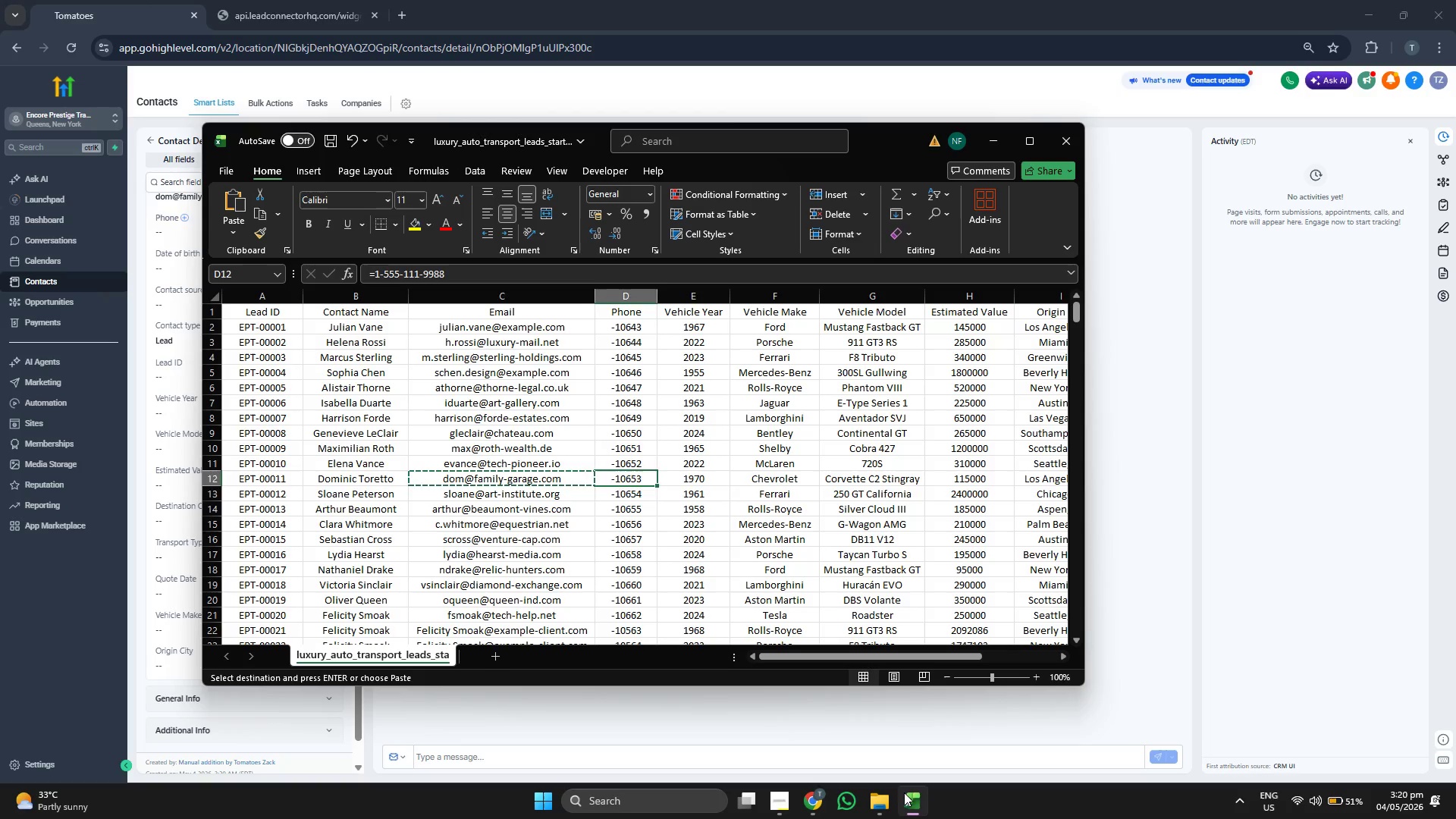 
key(ArrowLeft)
 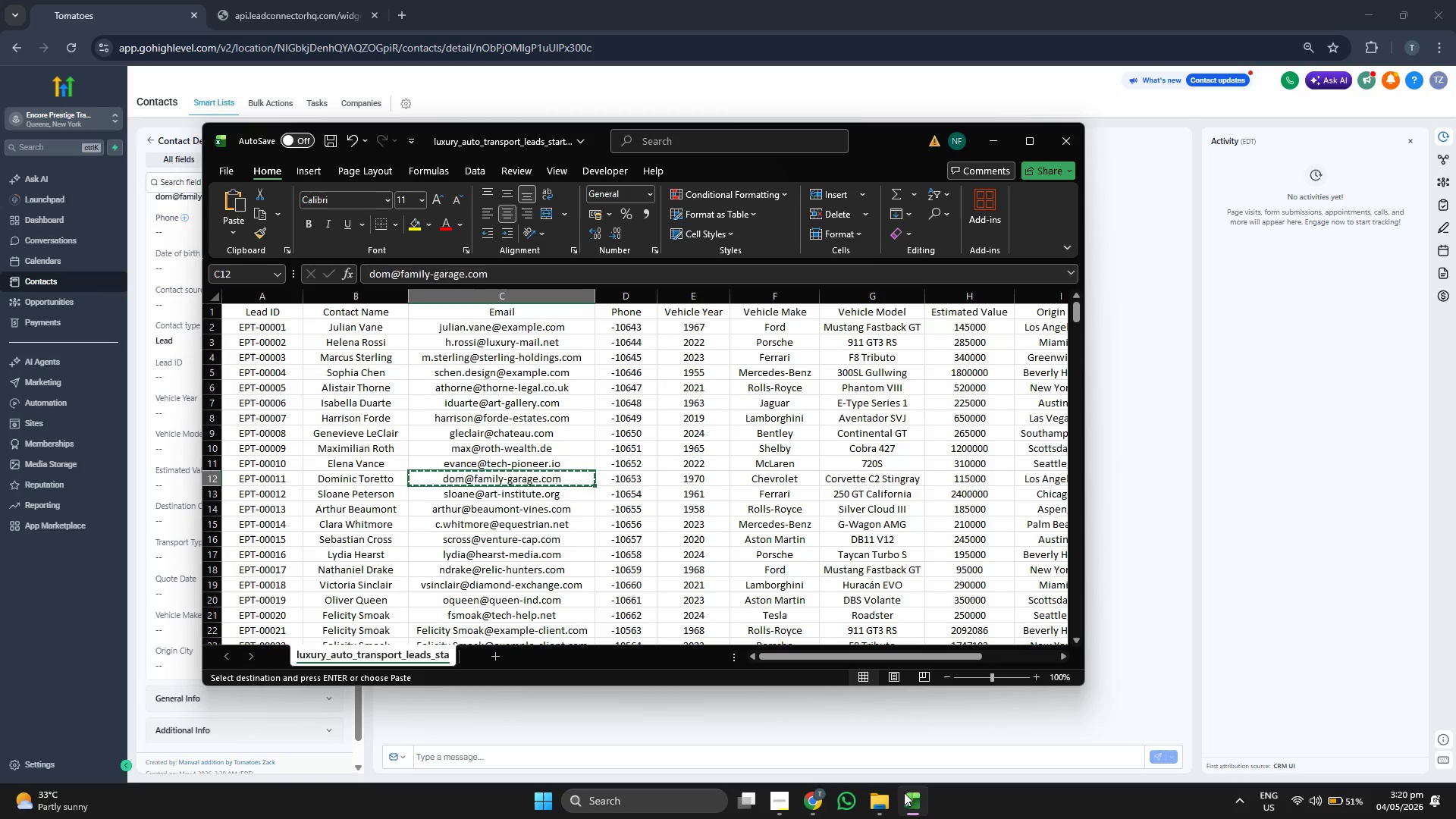 
key(ArrowLeft)
 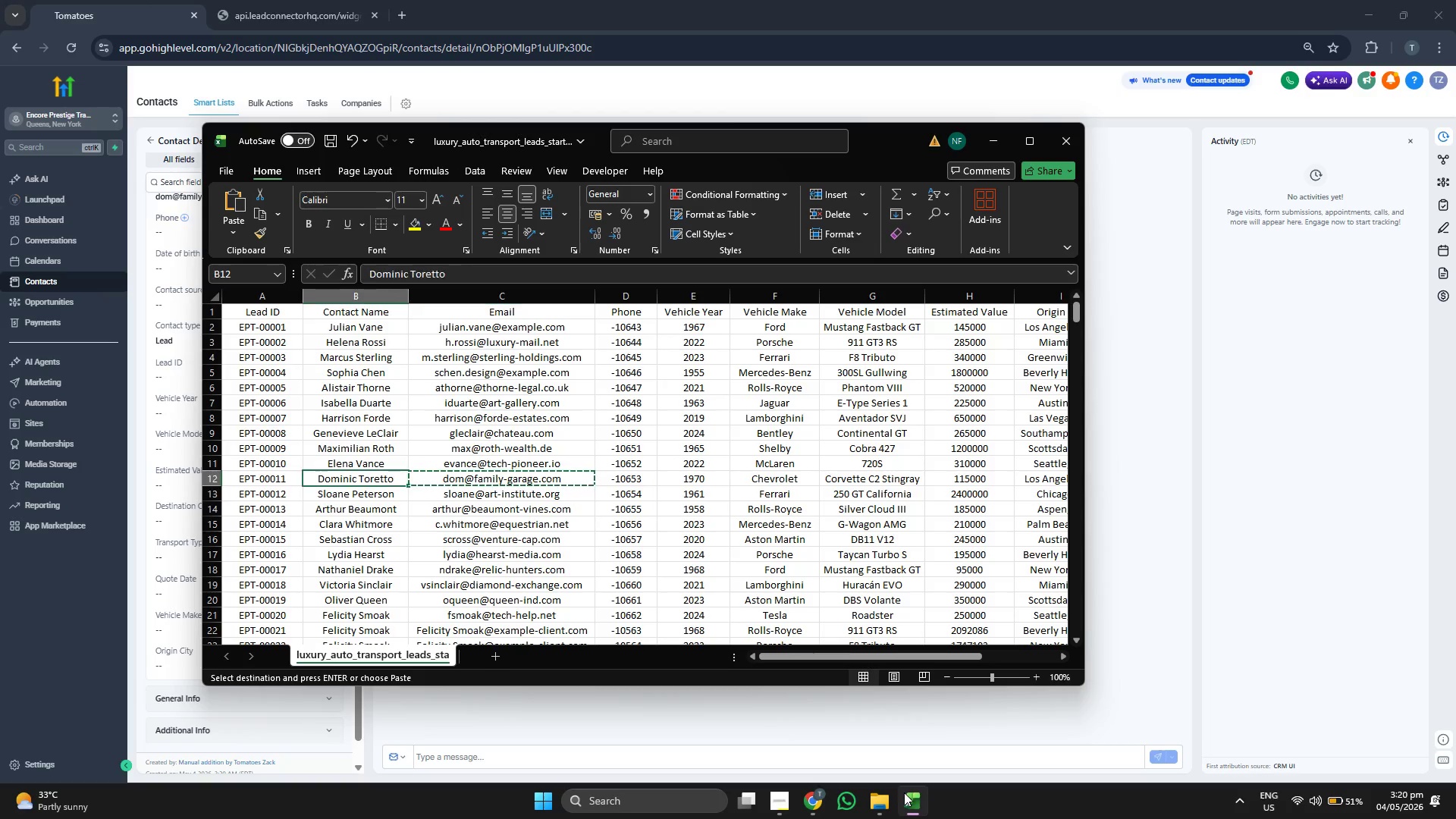 
key(ArrowLeft)
 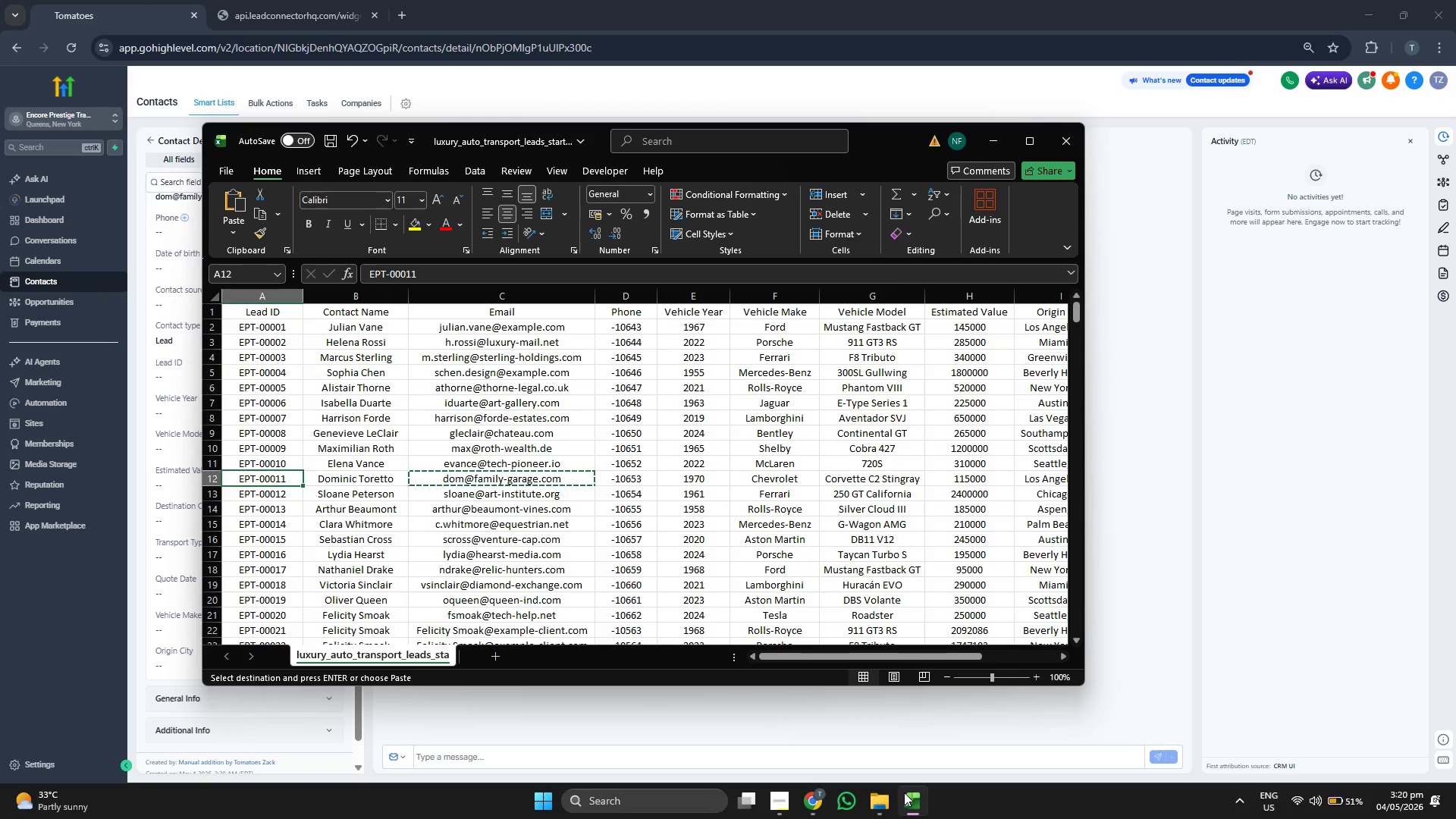 
key(ArrowLeft)
 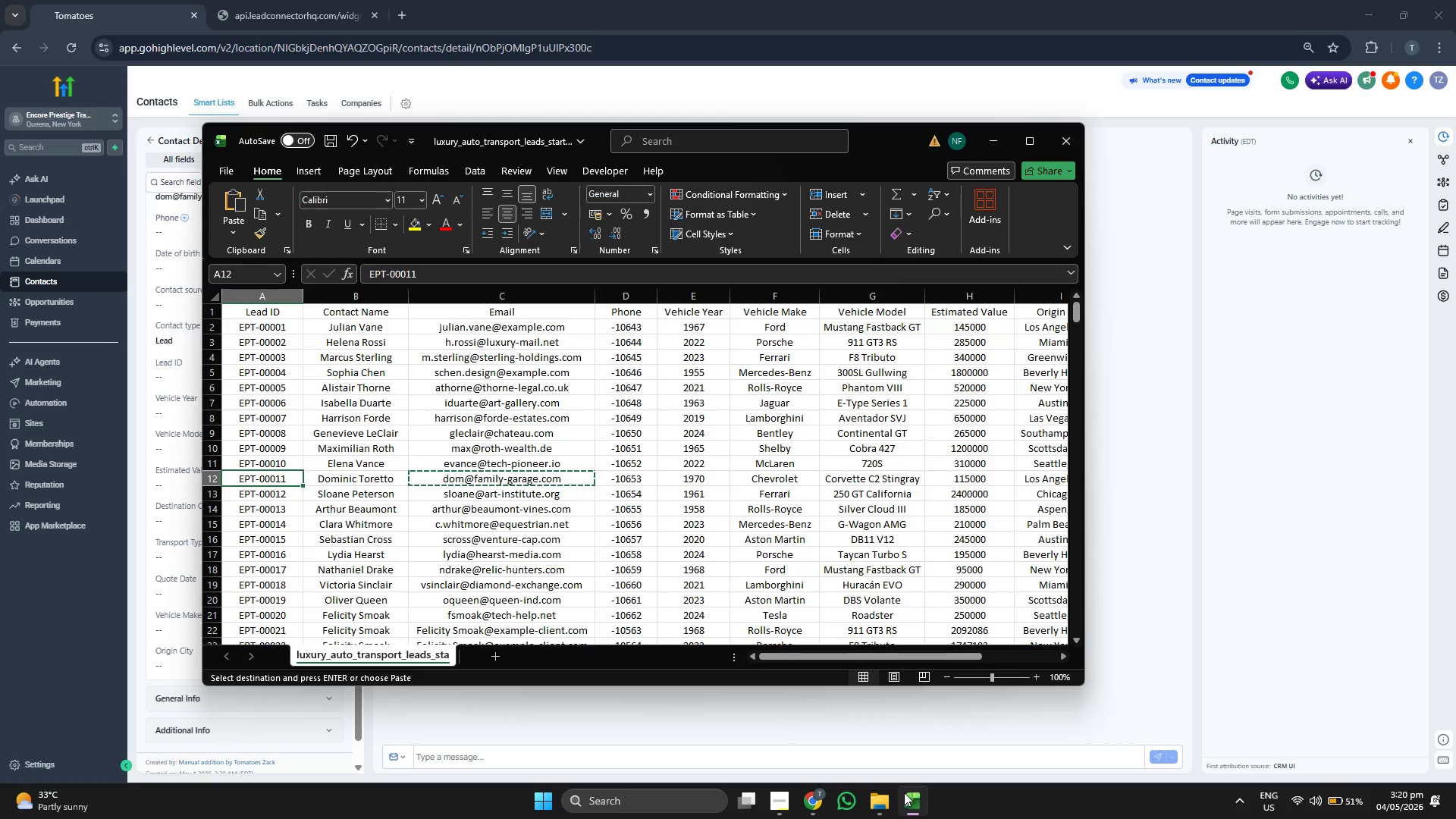 
key(ArrowLeft)
 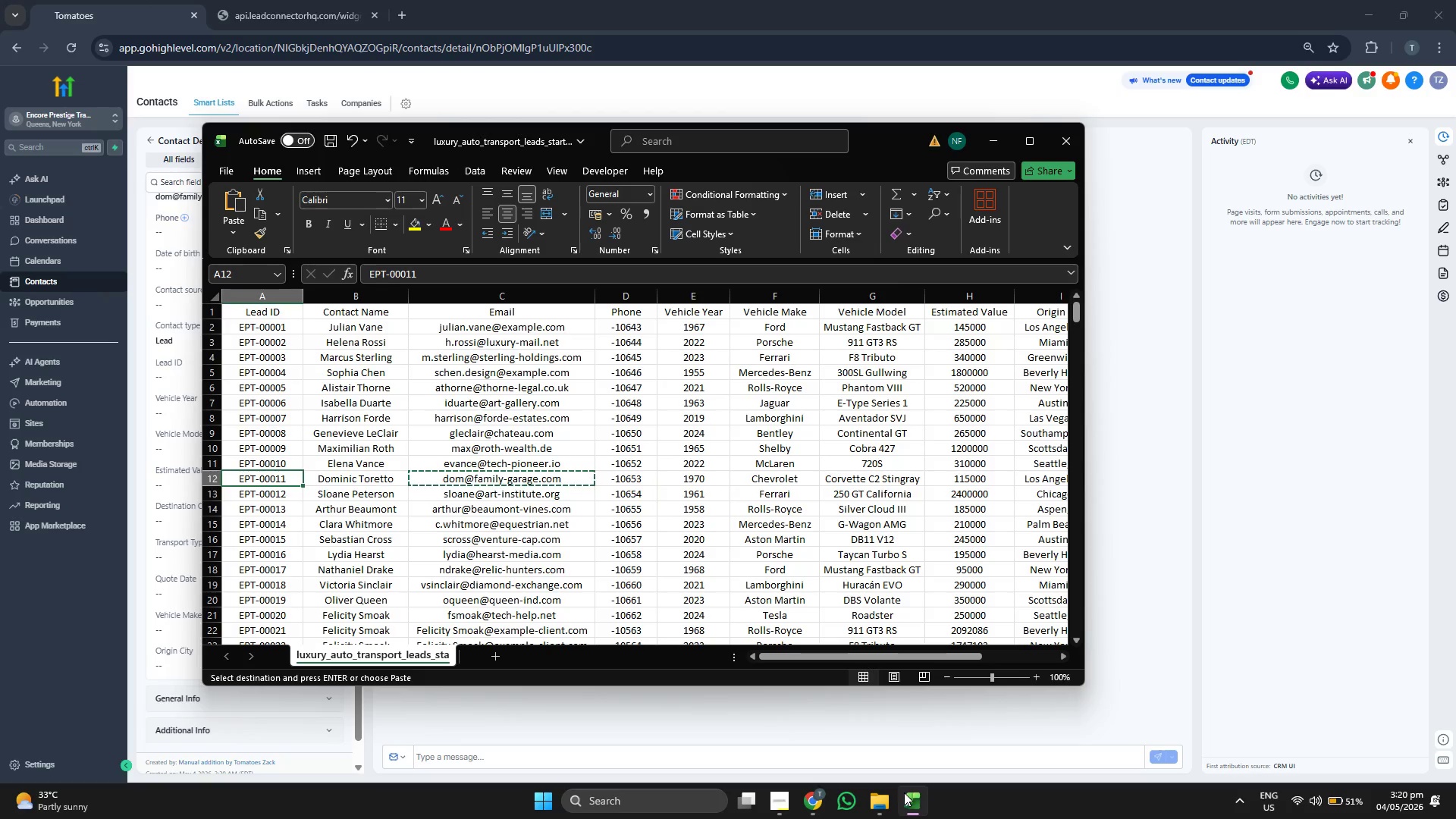 
key(Control+ControlLeft)
 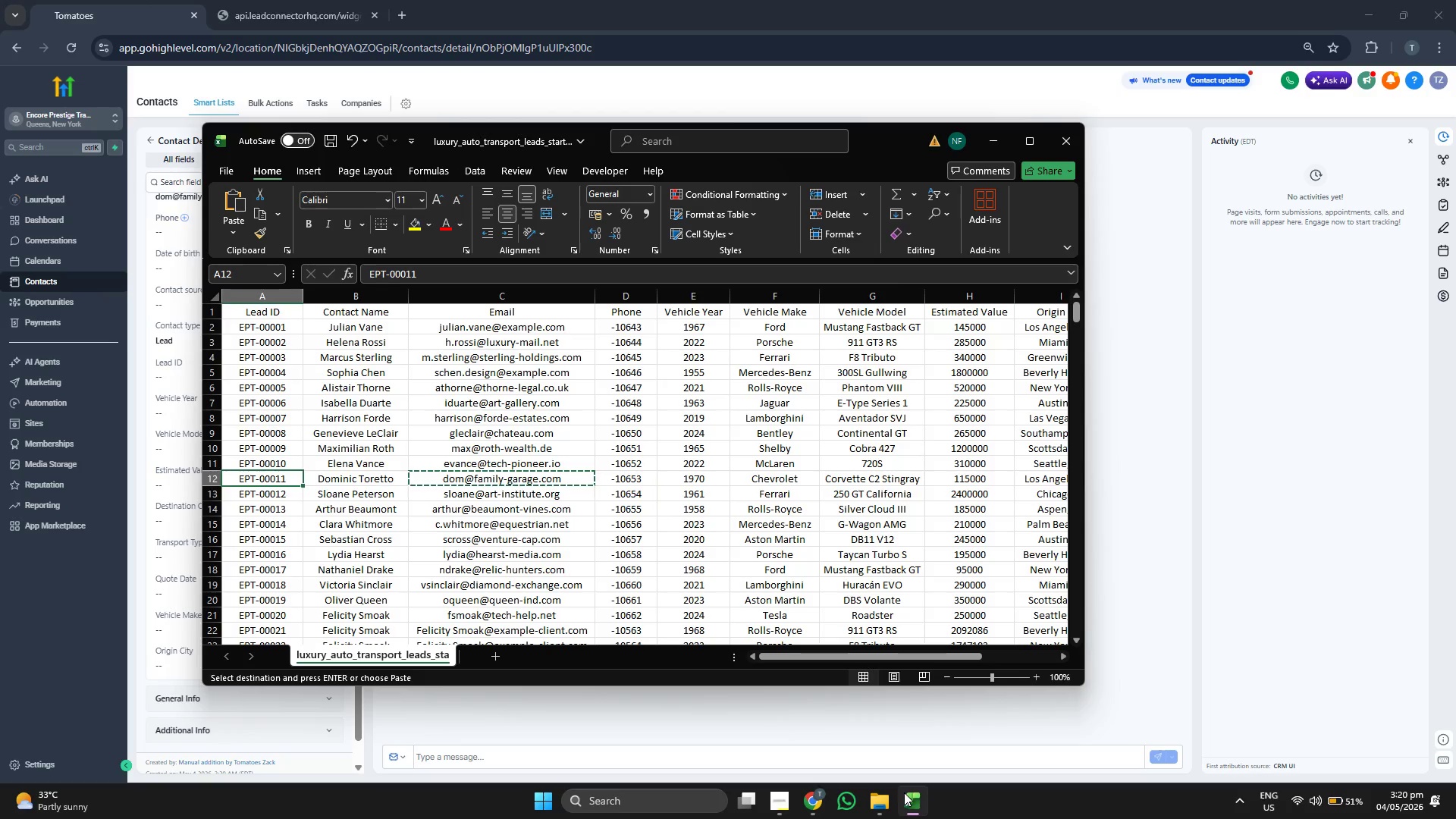 
key(Control+C)
 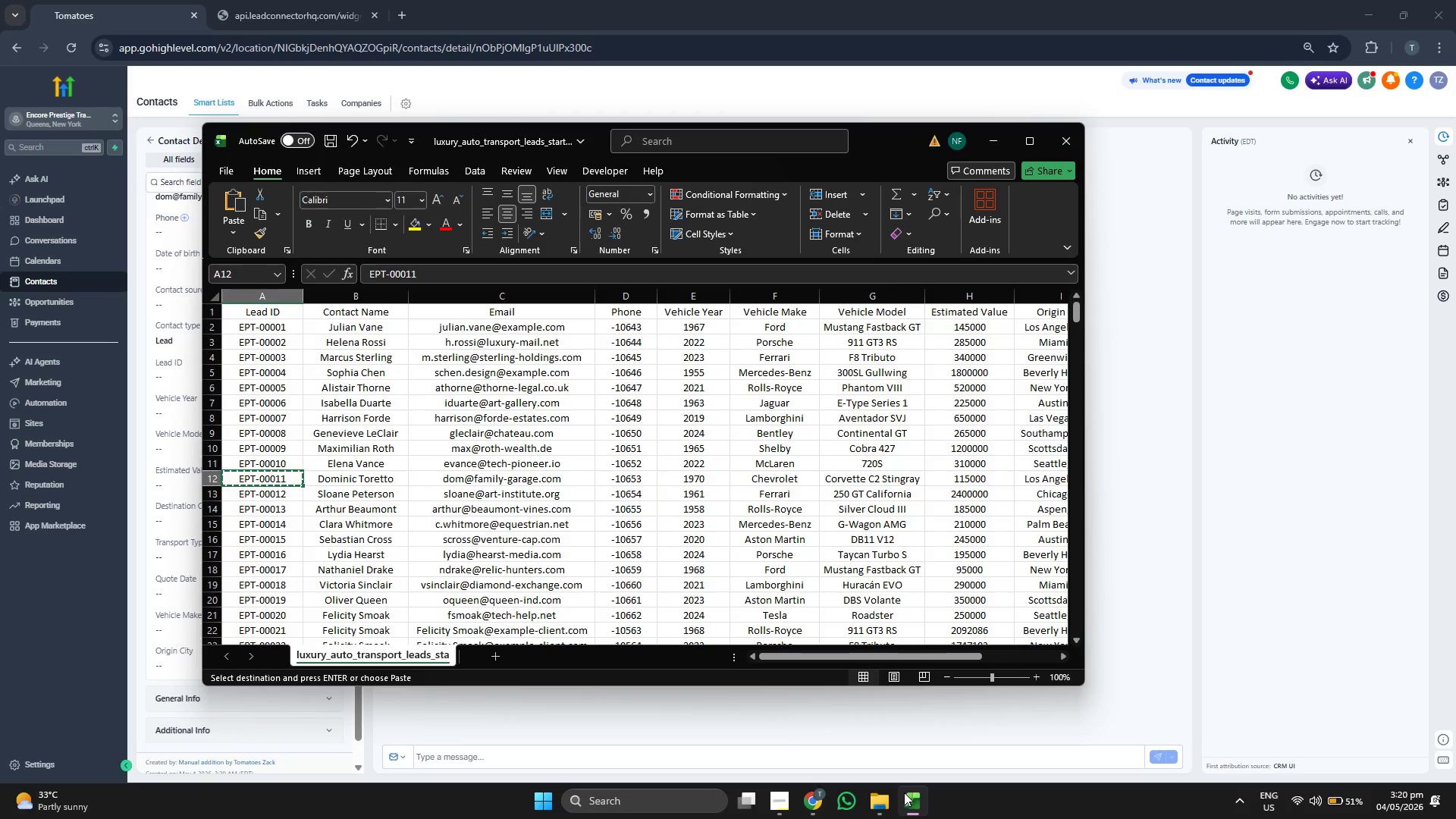 
key(ArrowRight)
 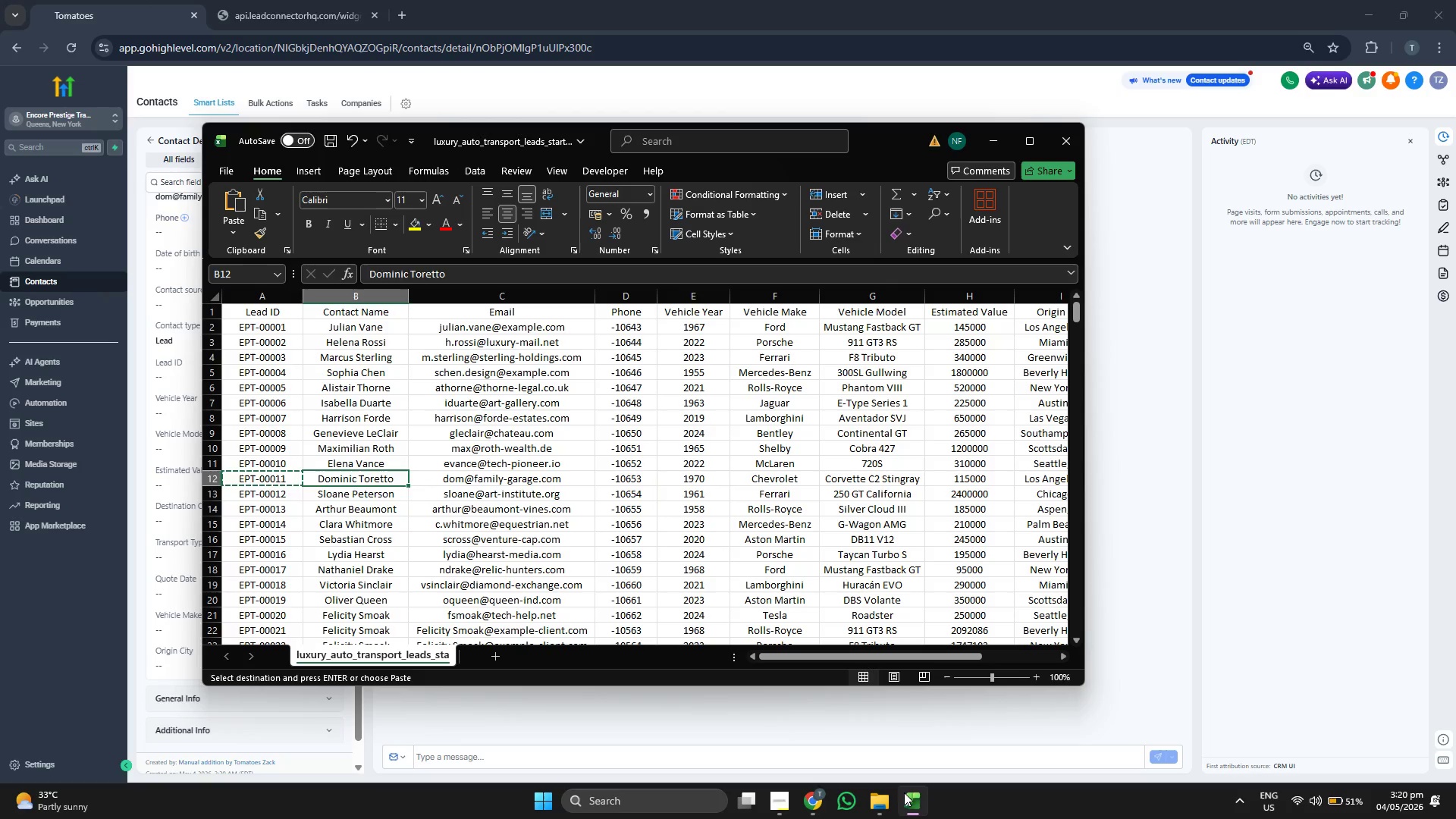 
key(ArrowRight)
 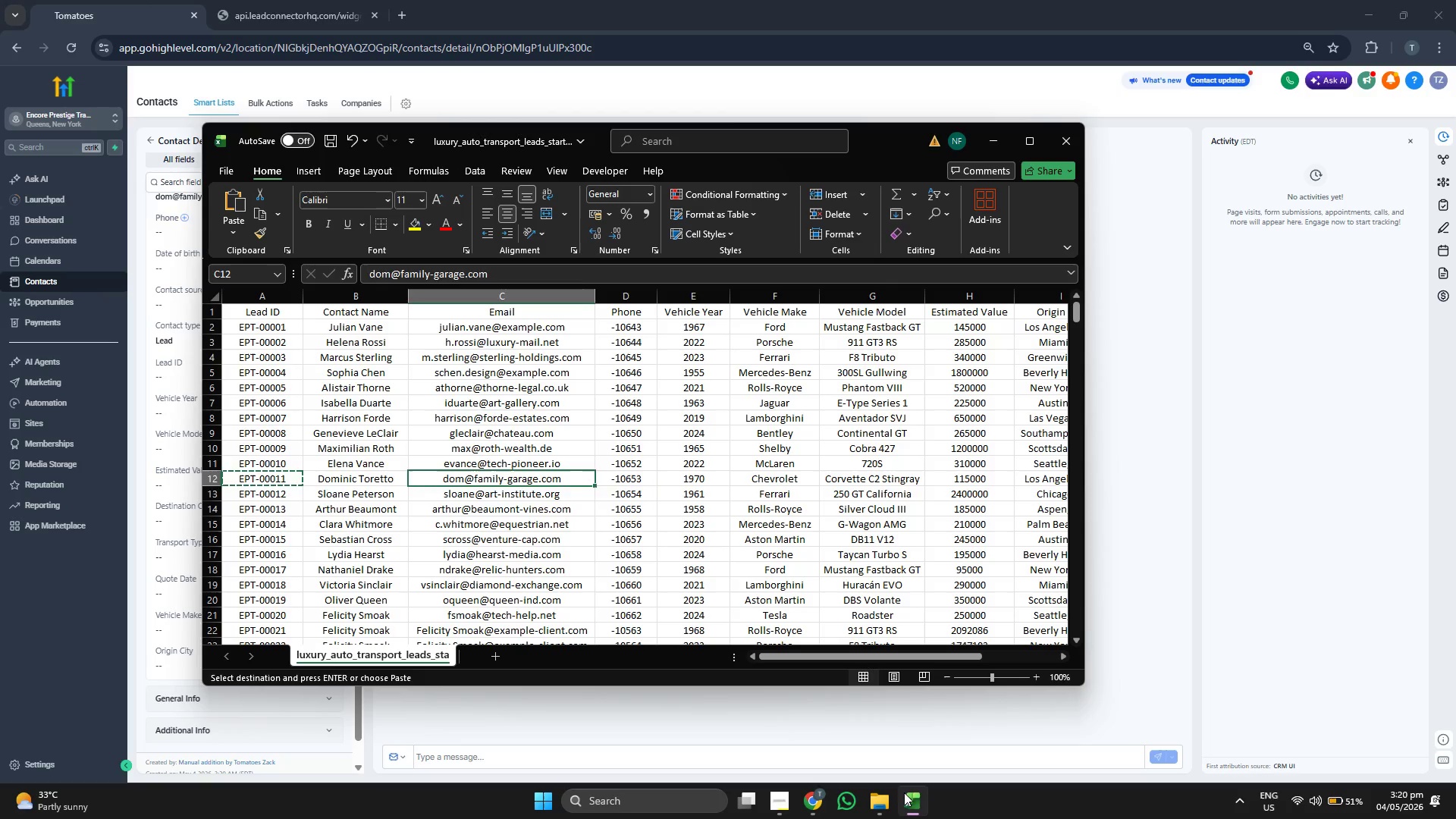 
key(ArrowRight)
 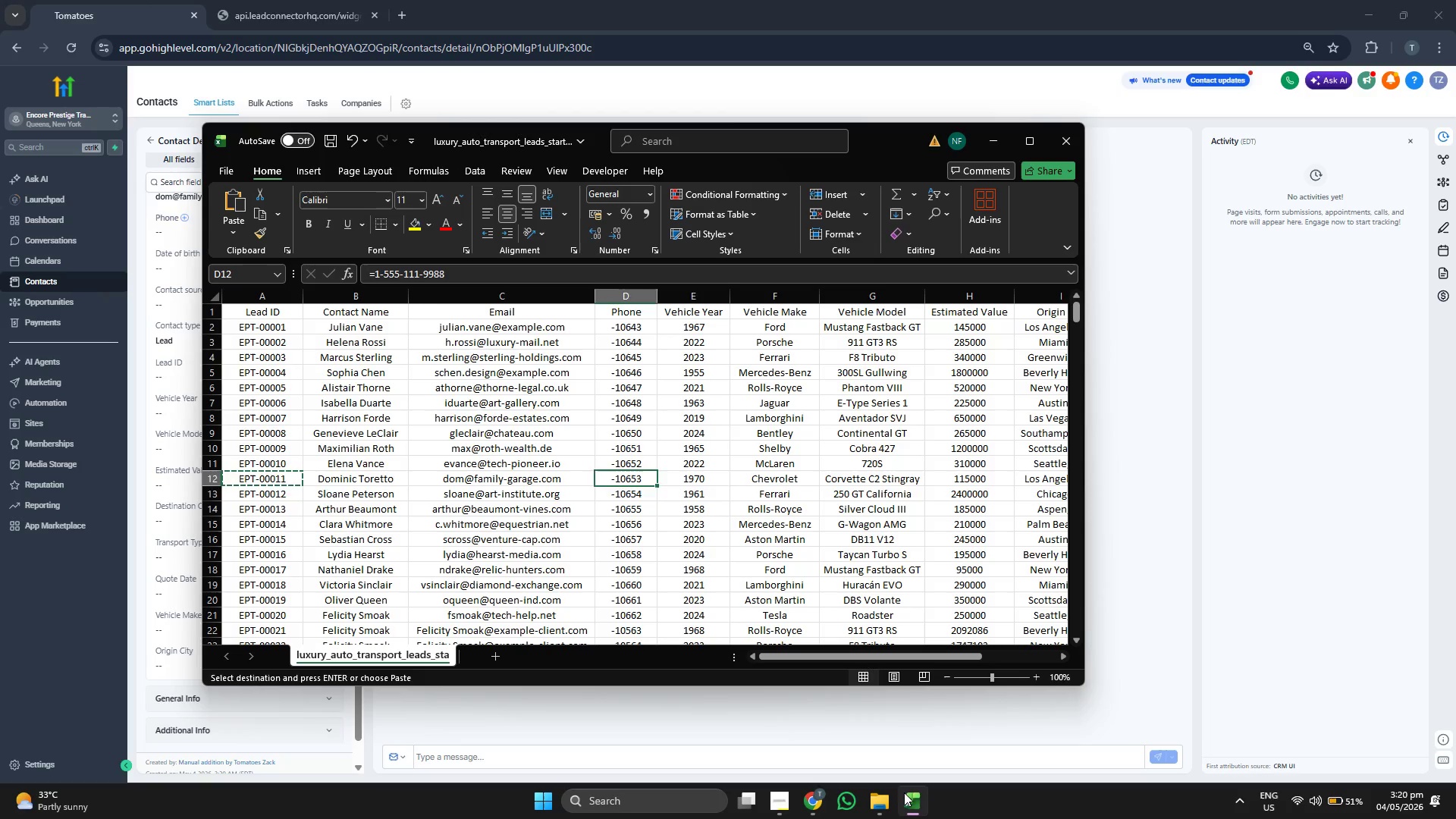 
key(ArrowRight)
 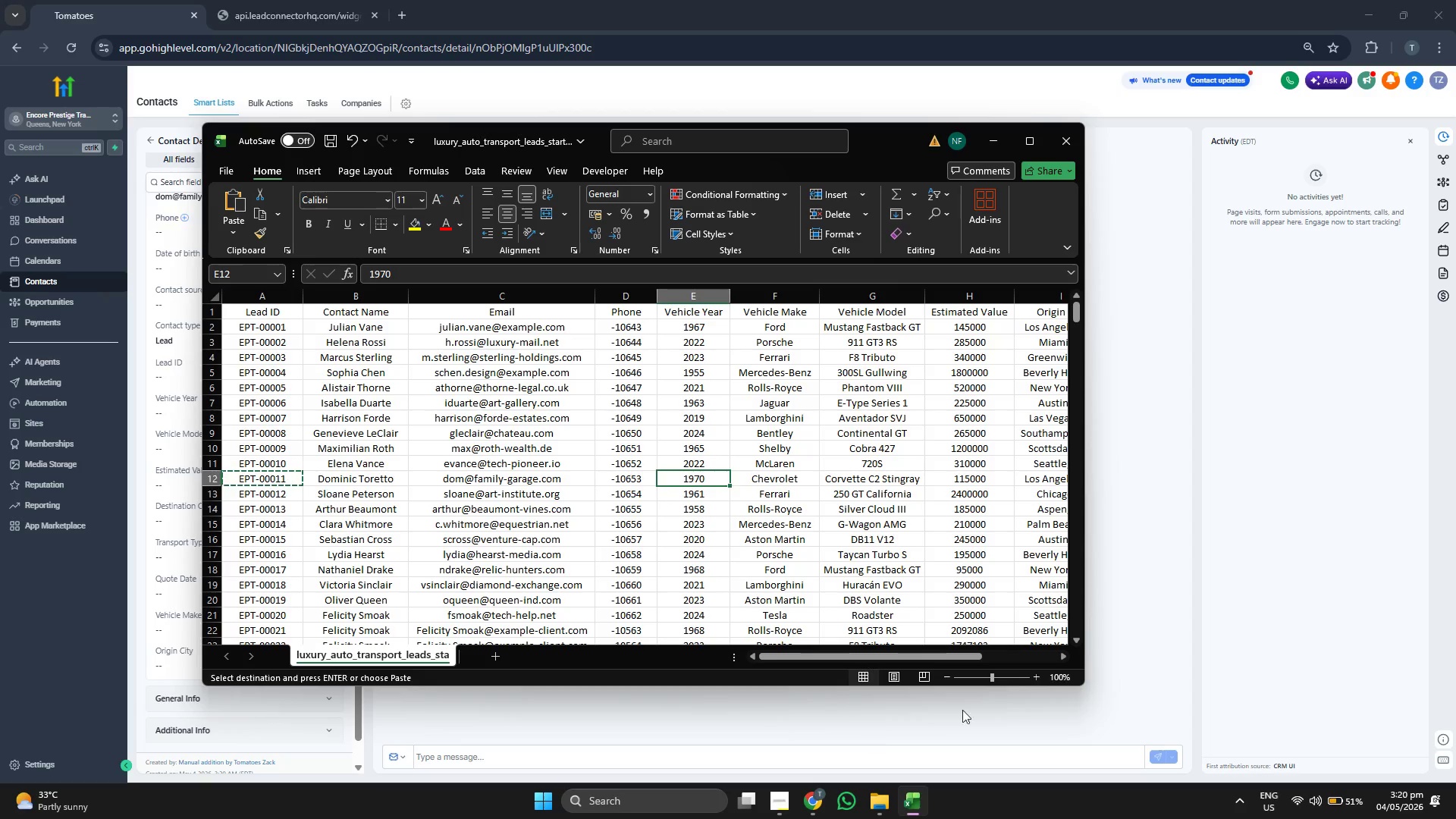 
left_click([1325, 598])
 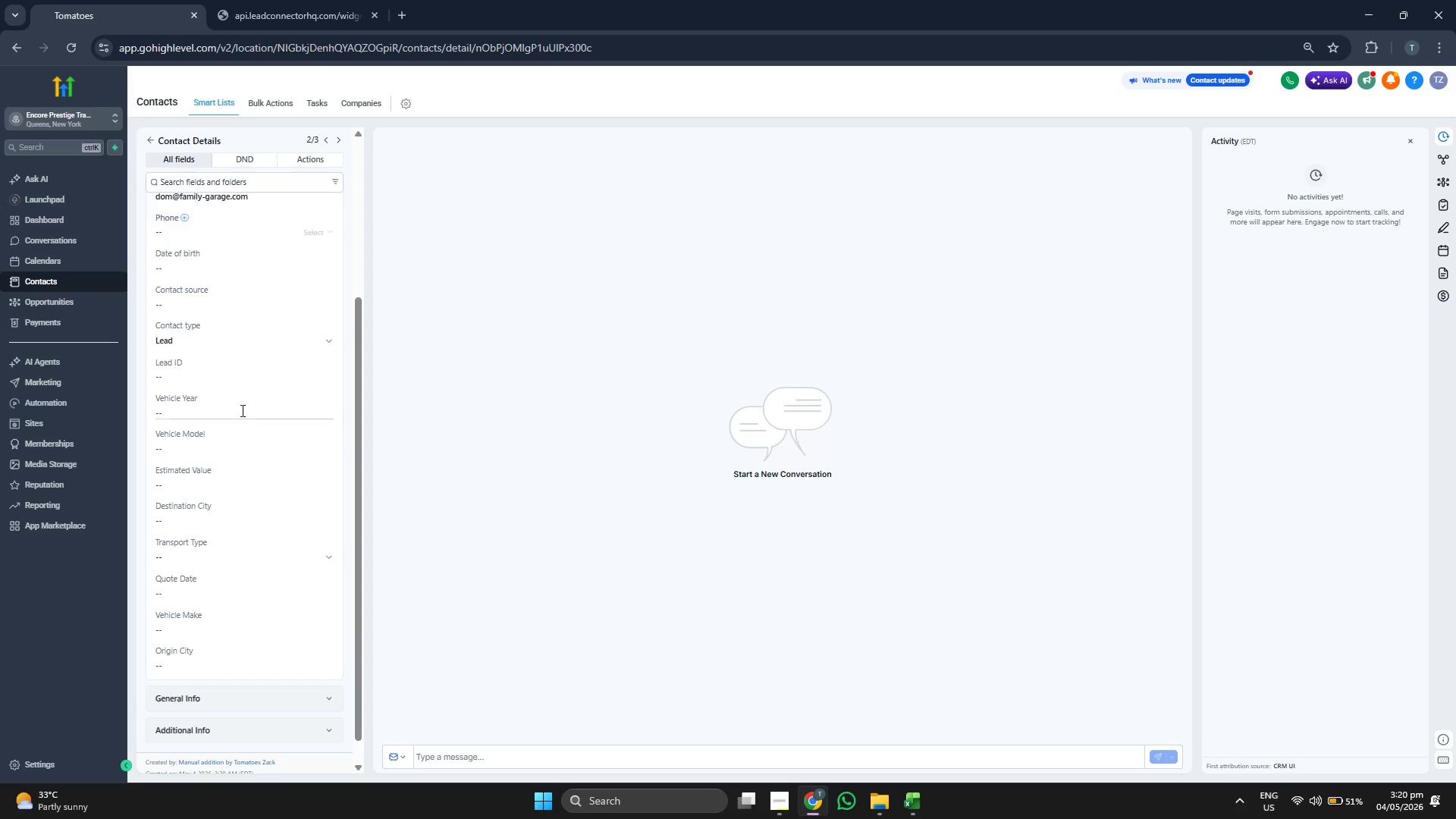 
left_click([249, 374])
 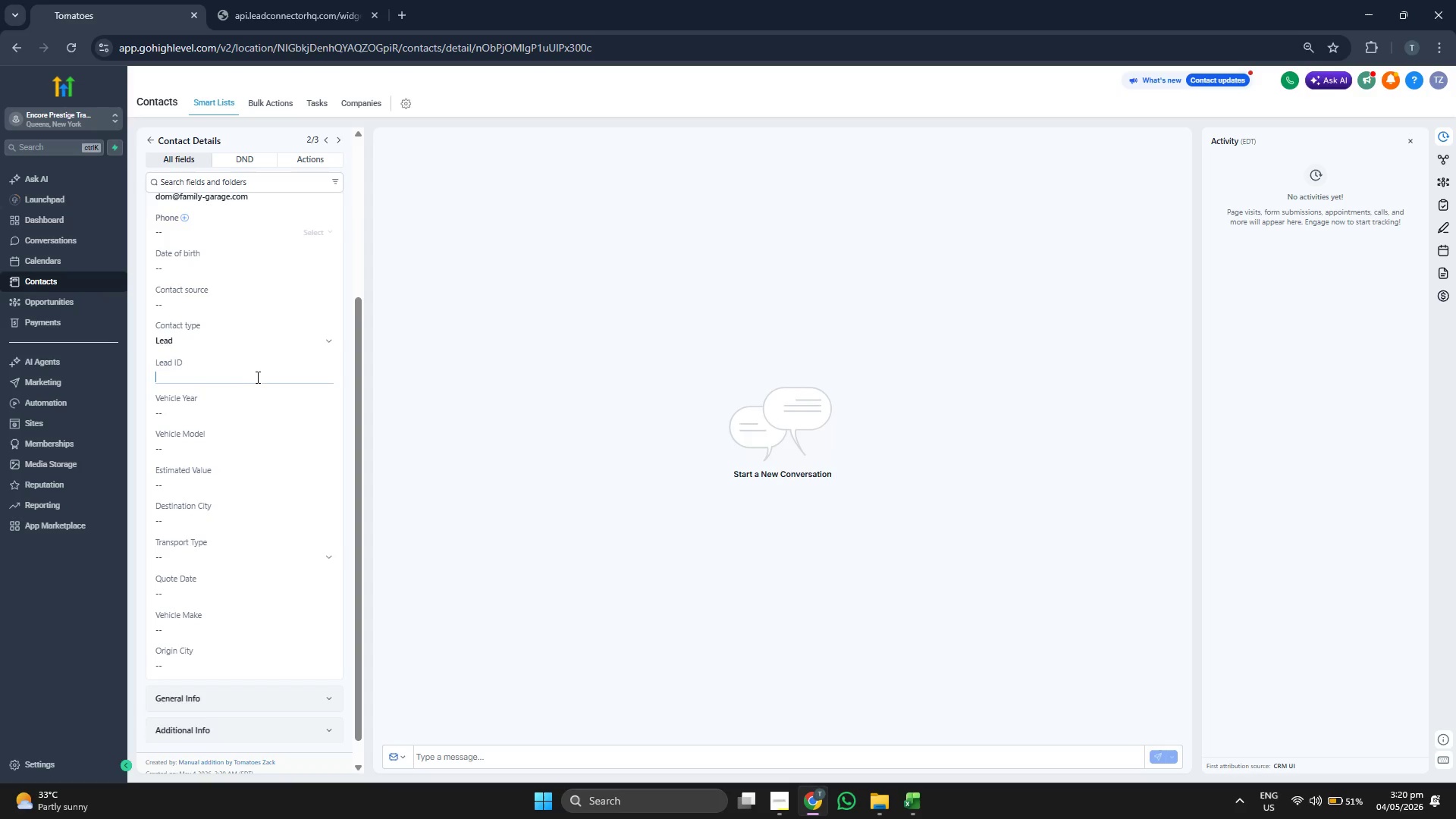 
key(Control+ControlLeft)
 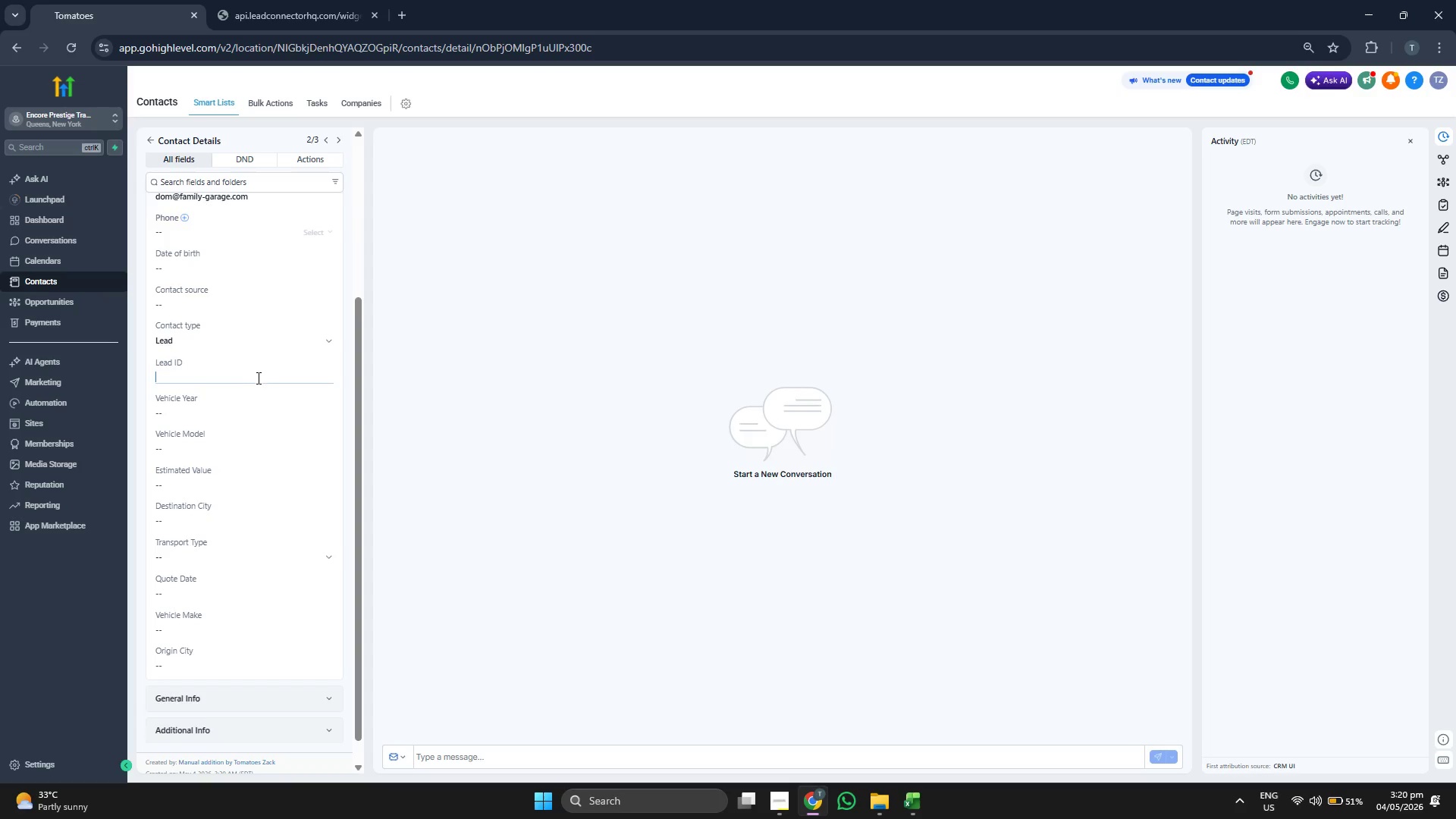 
key(Control+V)
 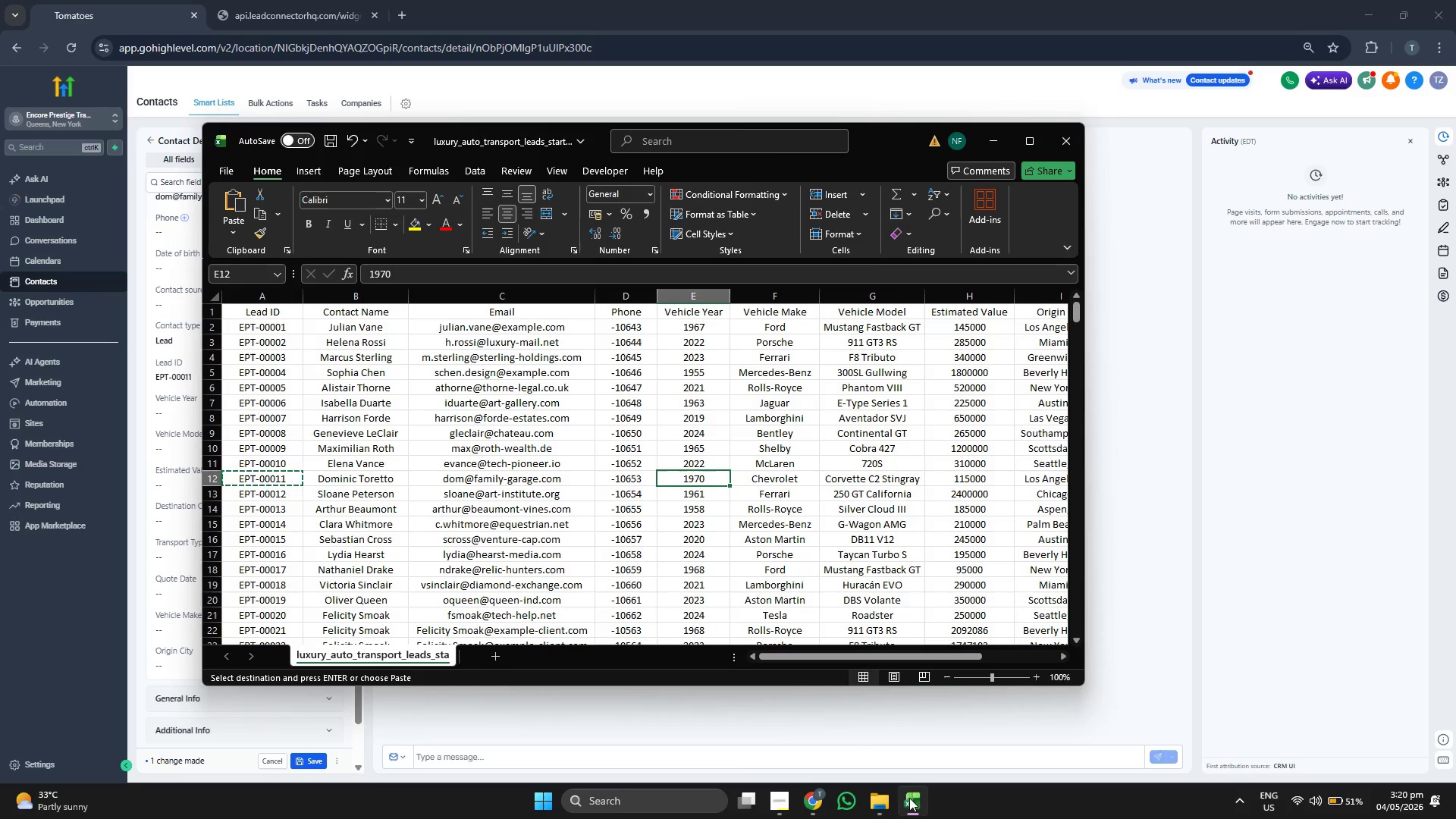 
key(Control+ControlLeft)
 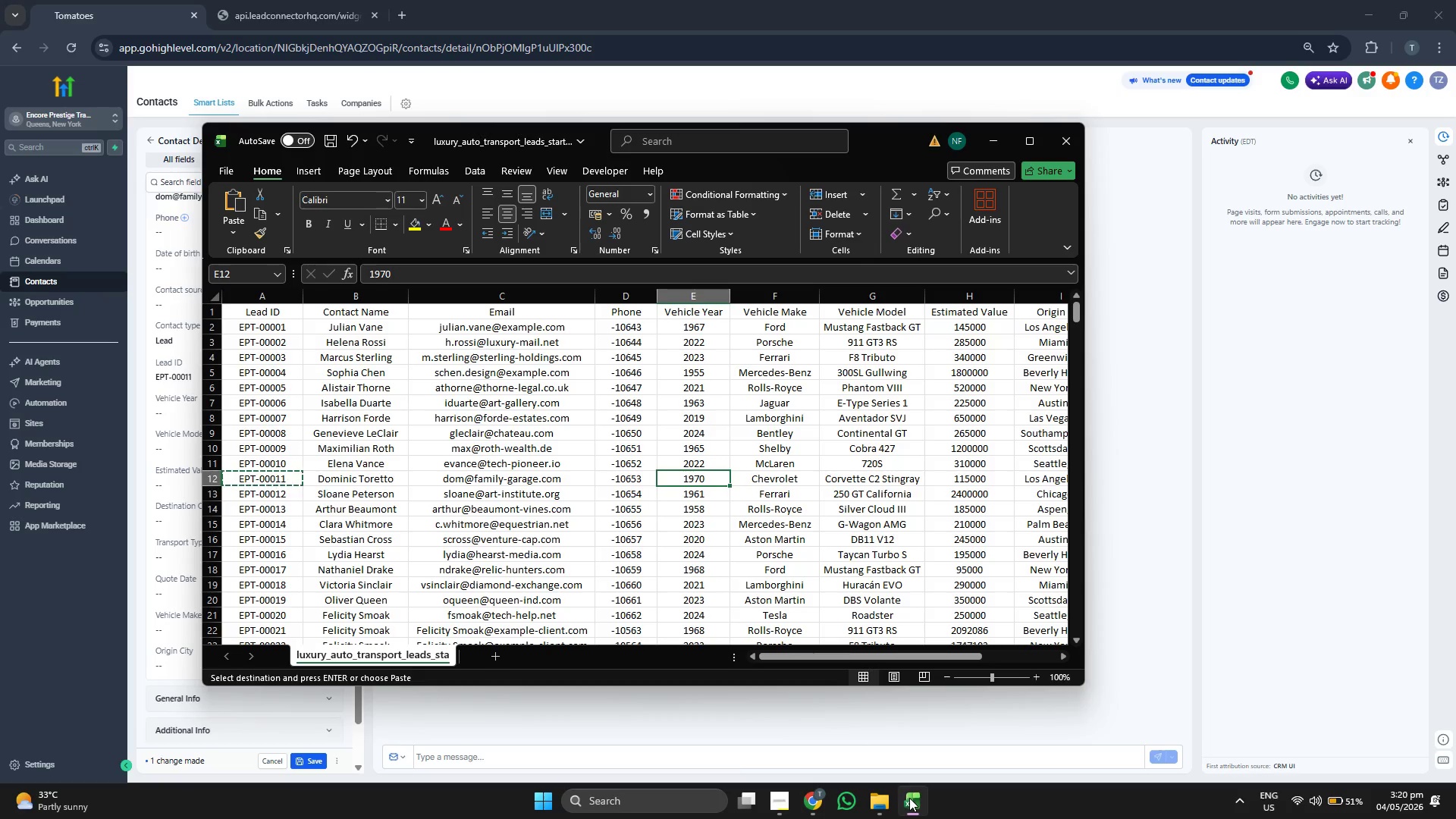 
key(Control+C)
 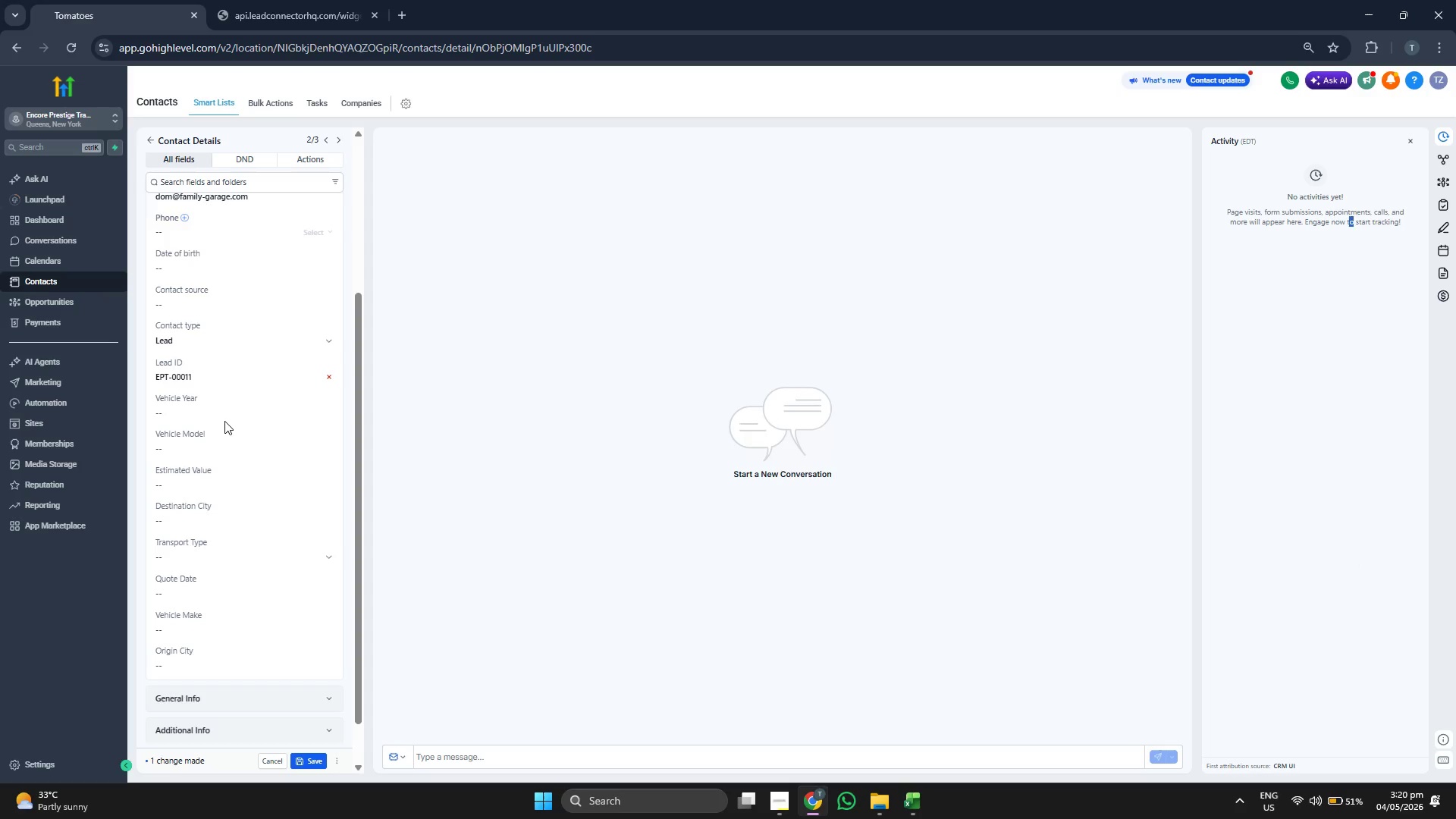 
double_click([226, 417])
 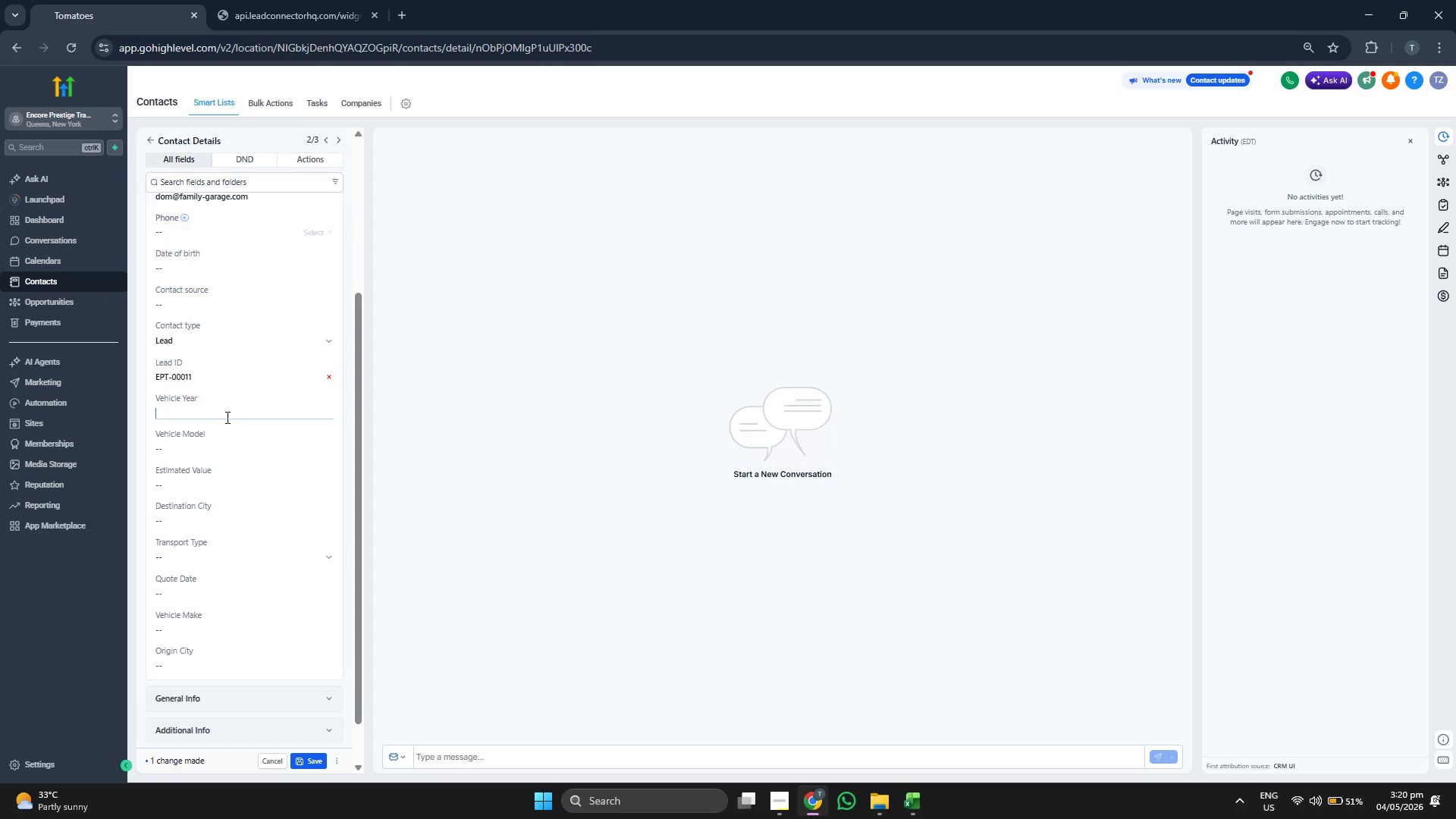 
key(Control+ControlLeft)
 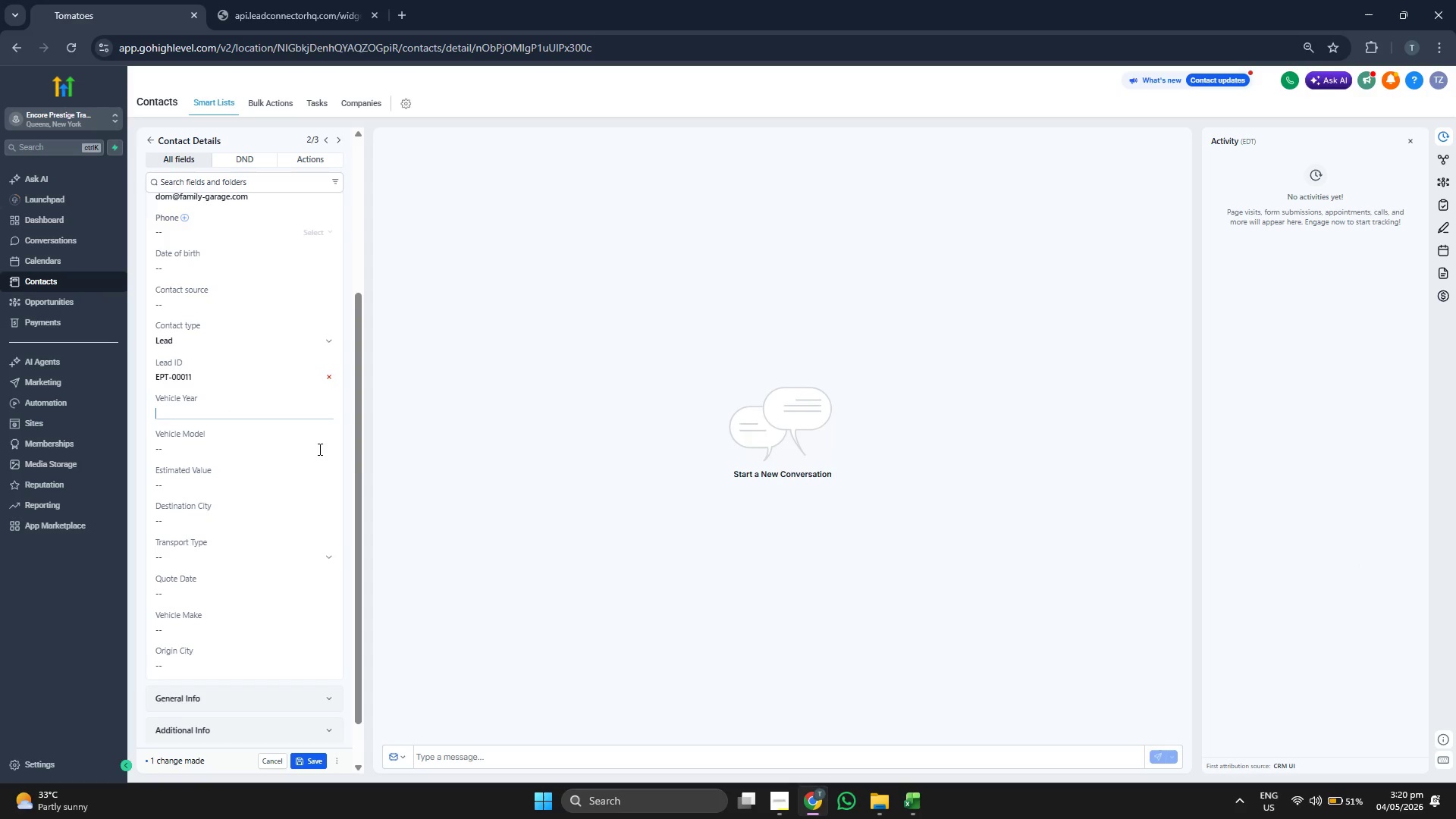 
key(Control+V)
 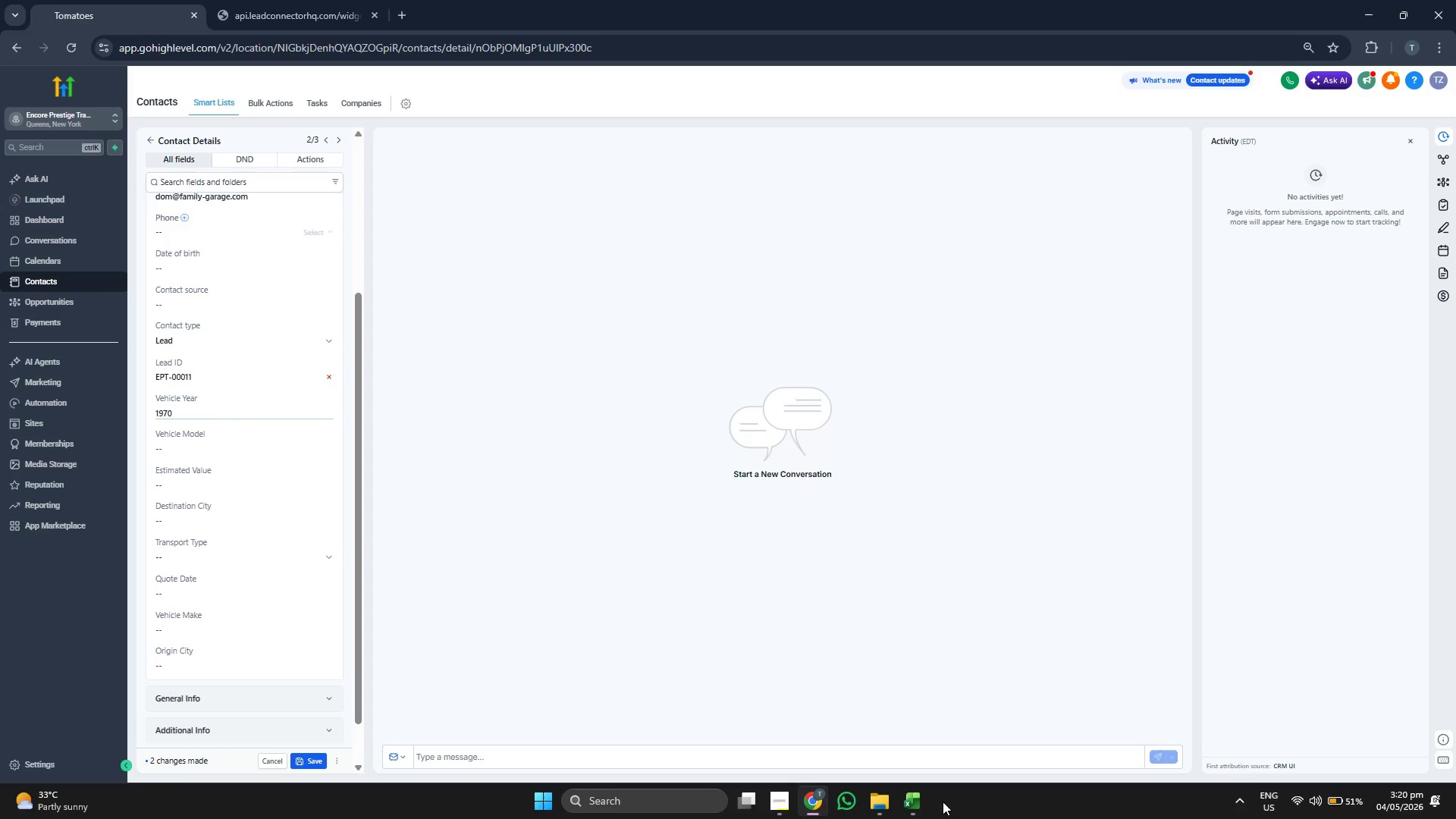 
left_click([918, 806])
 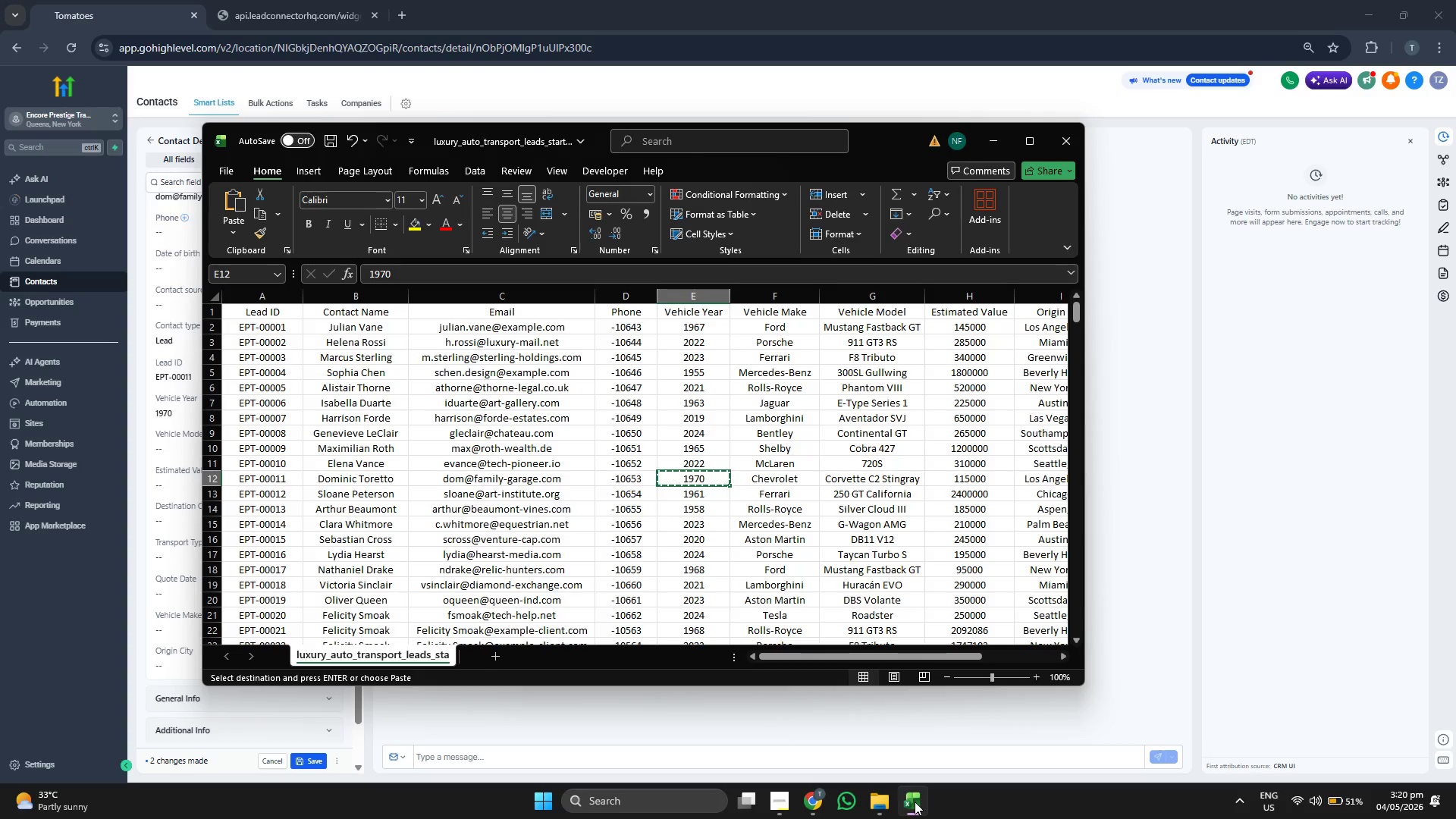 
key(ArrowRight)
 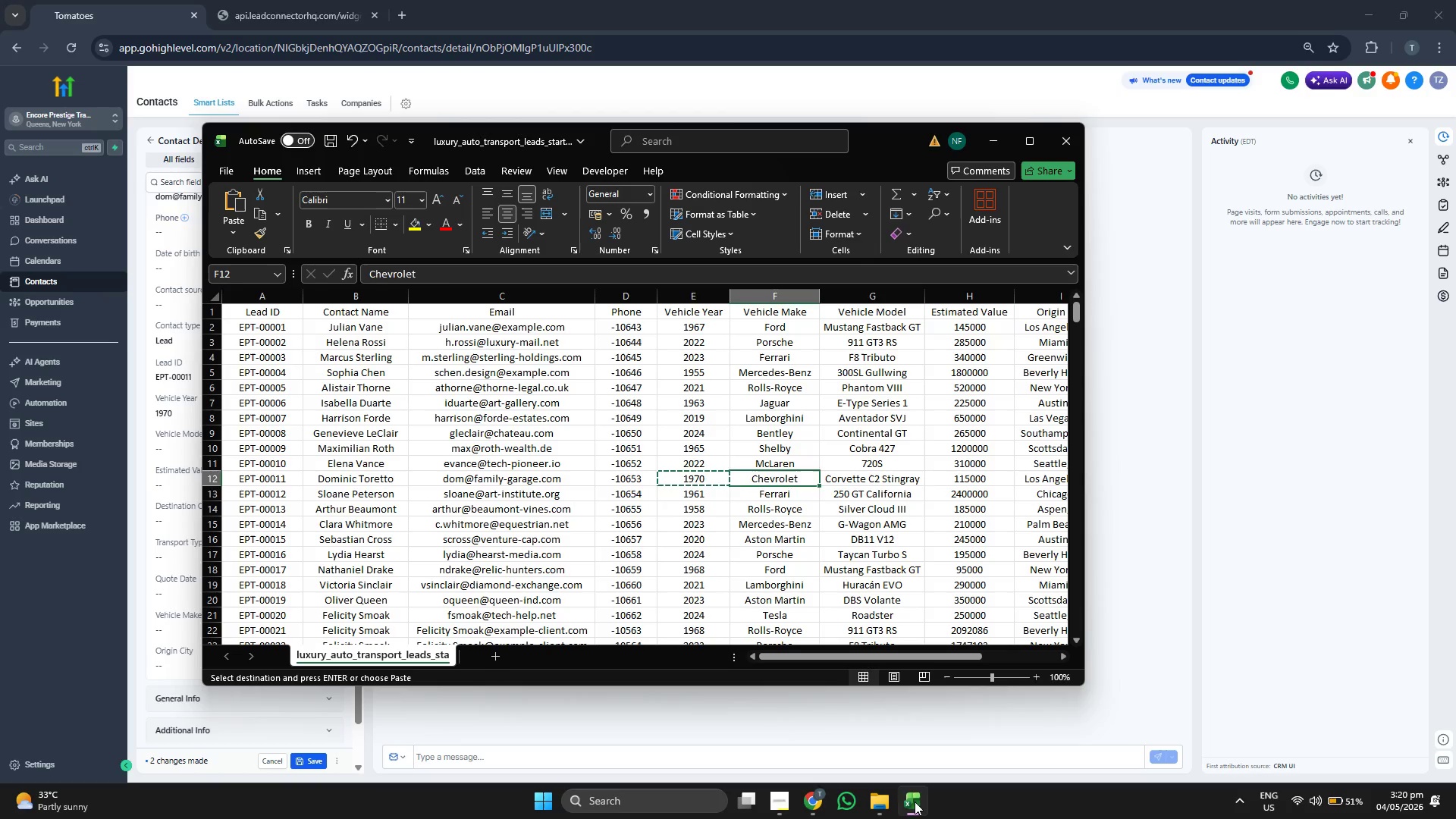 
key(ArrowRight)
 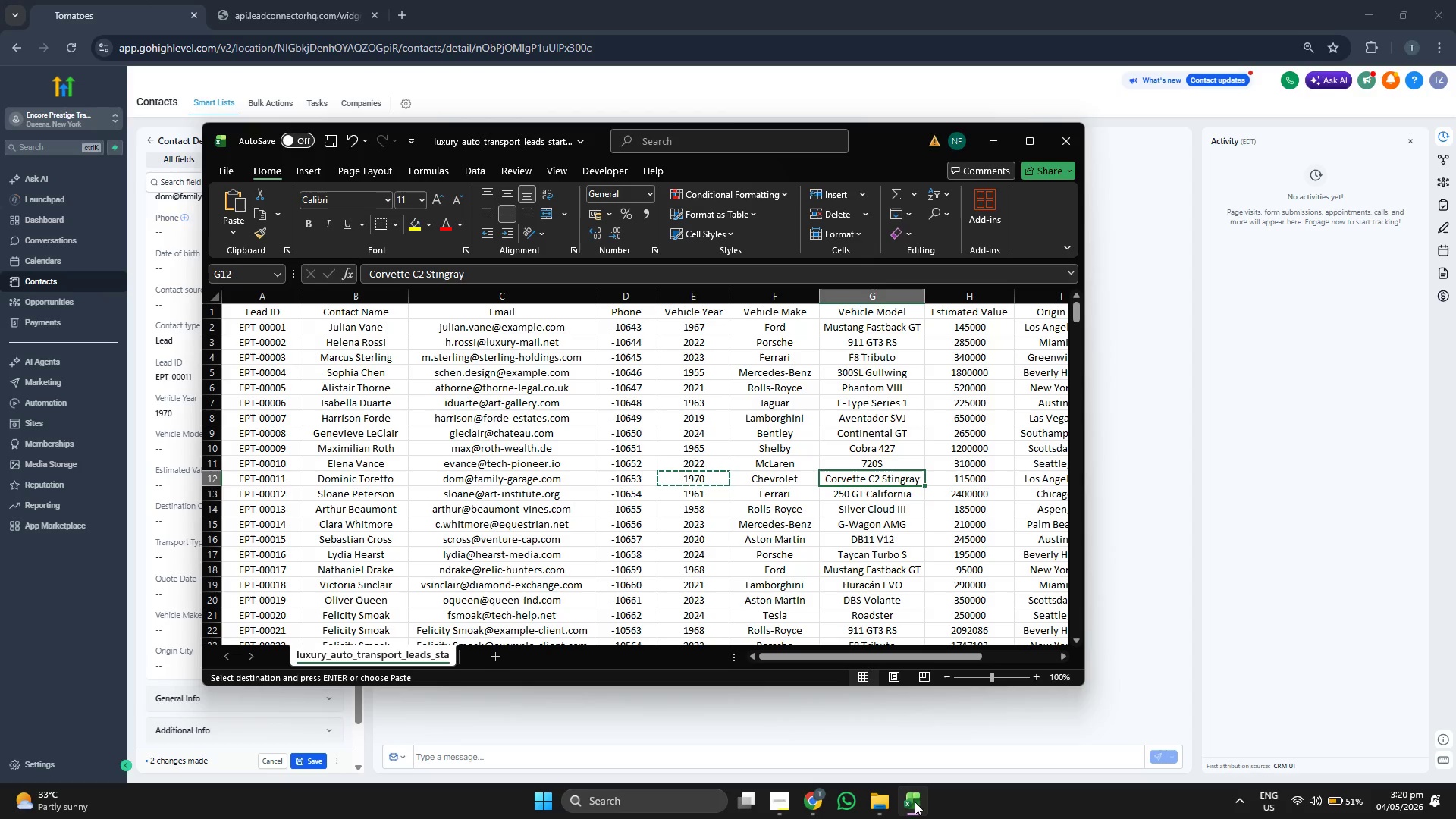 
key(Control+ControlLeft)
 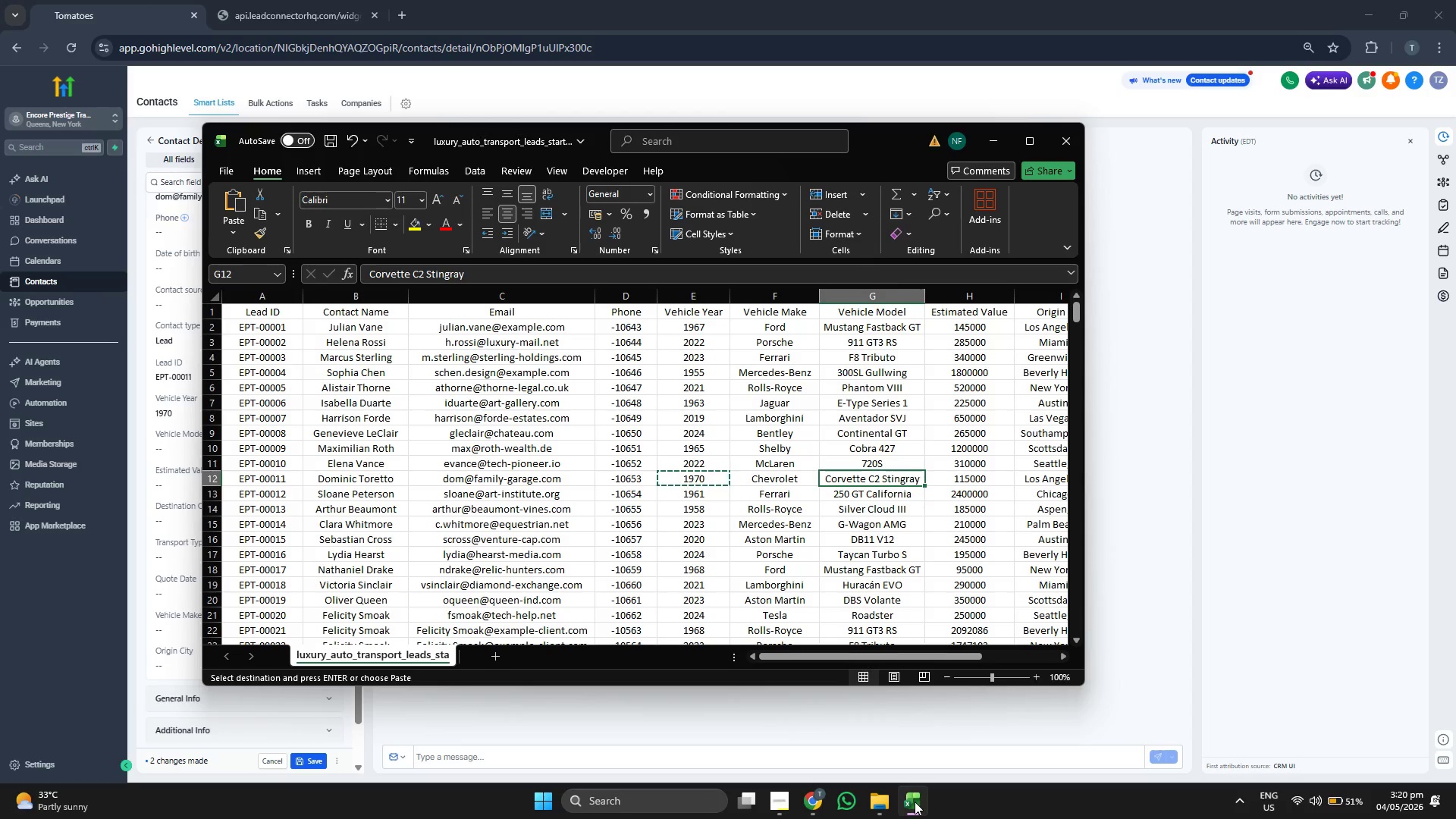 
key(Control+C)
 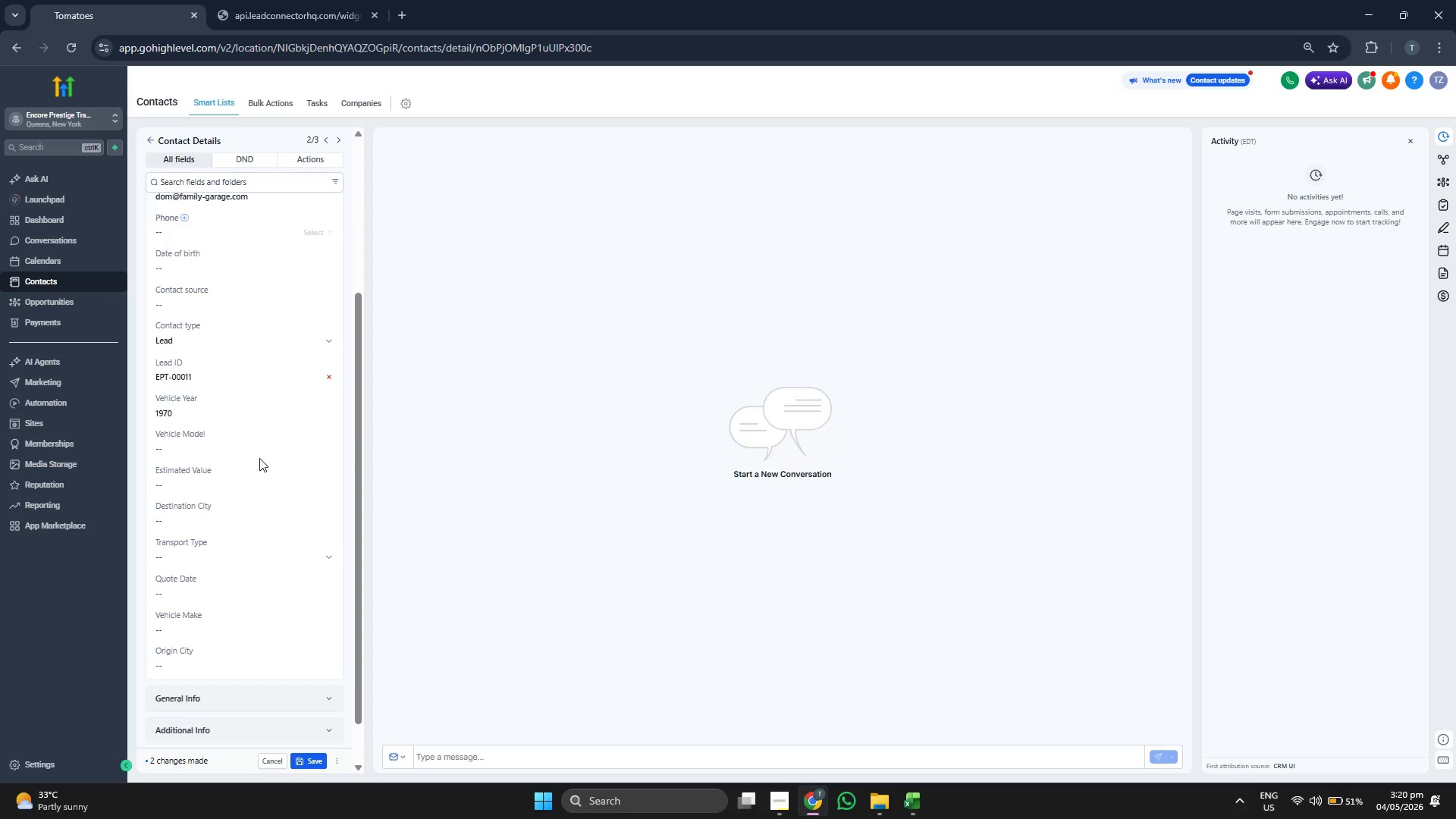 
key(Control+ControlLeft)
 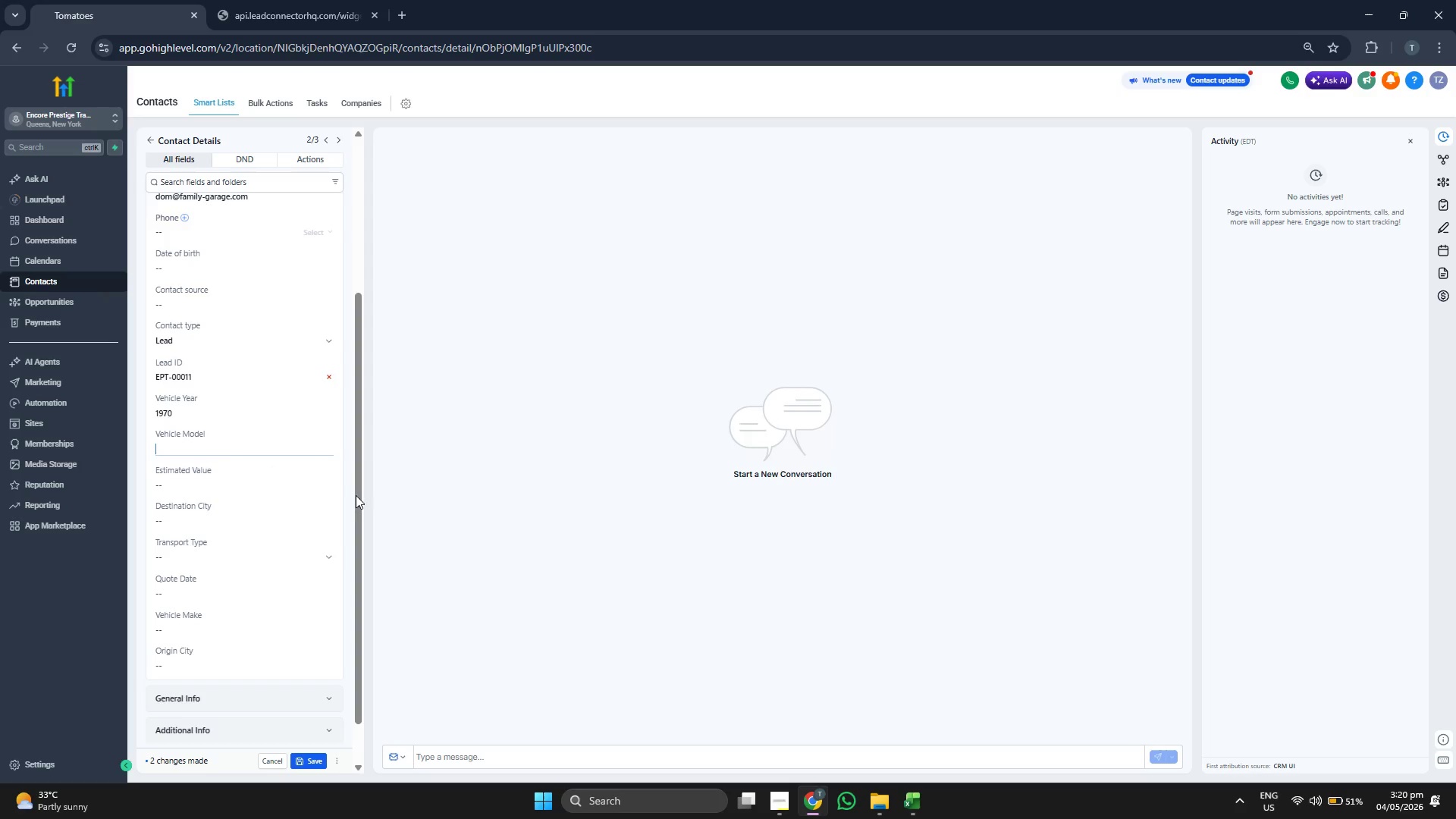 
key(Control+V)
 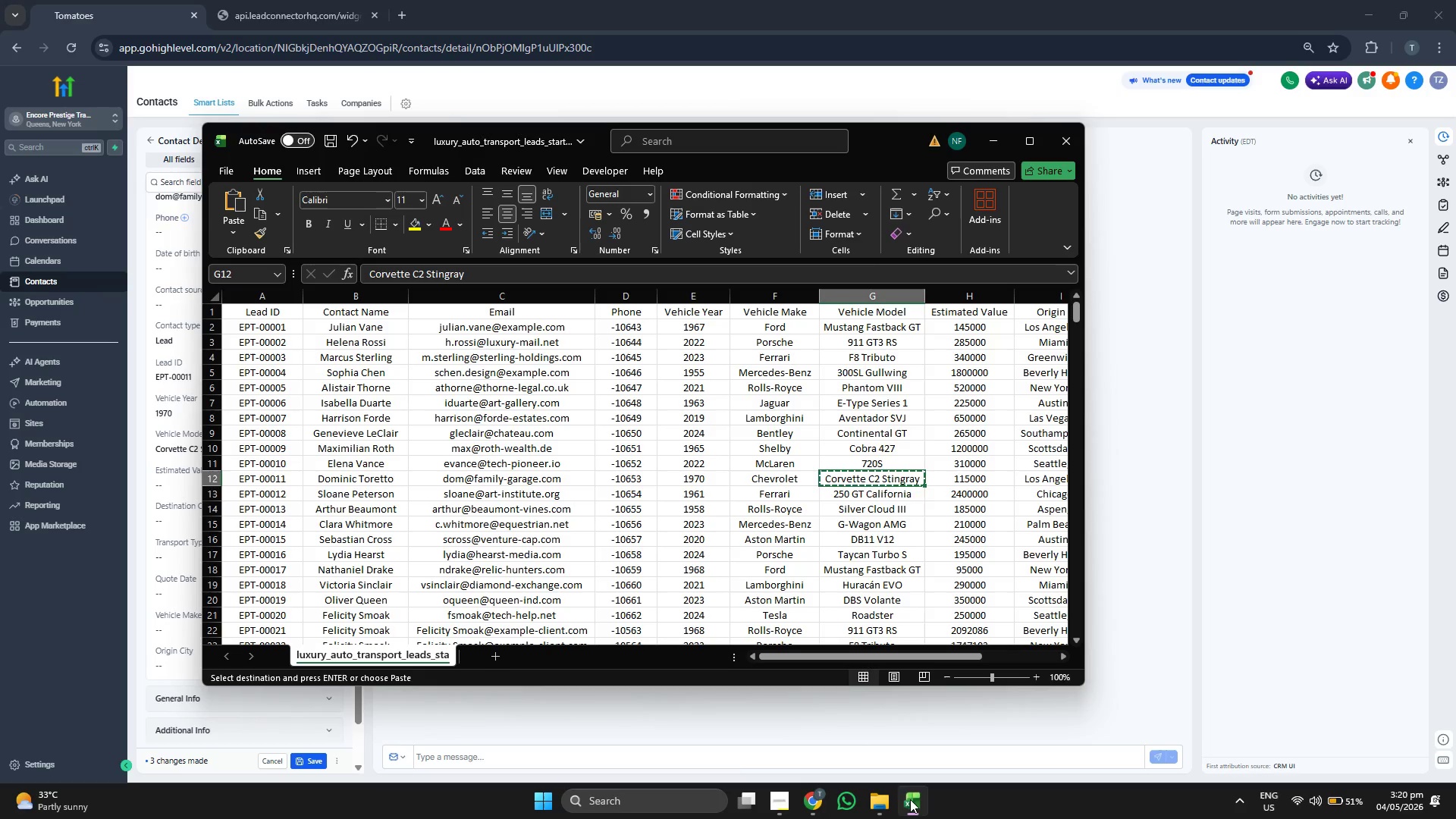 
key(ArrowLeft)
 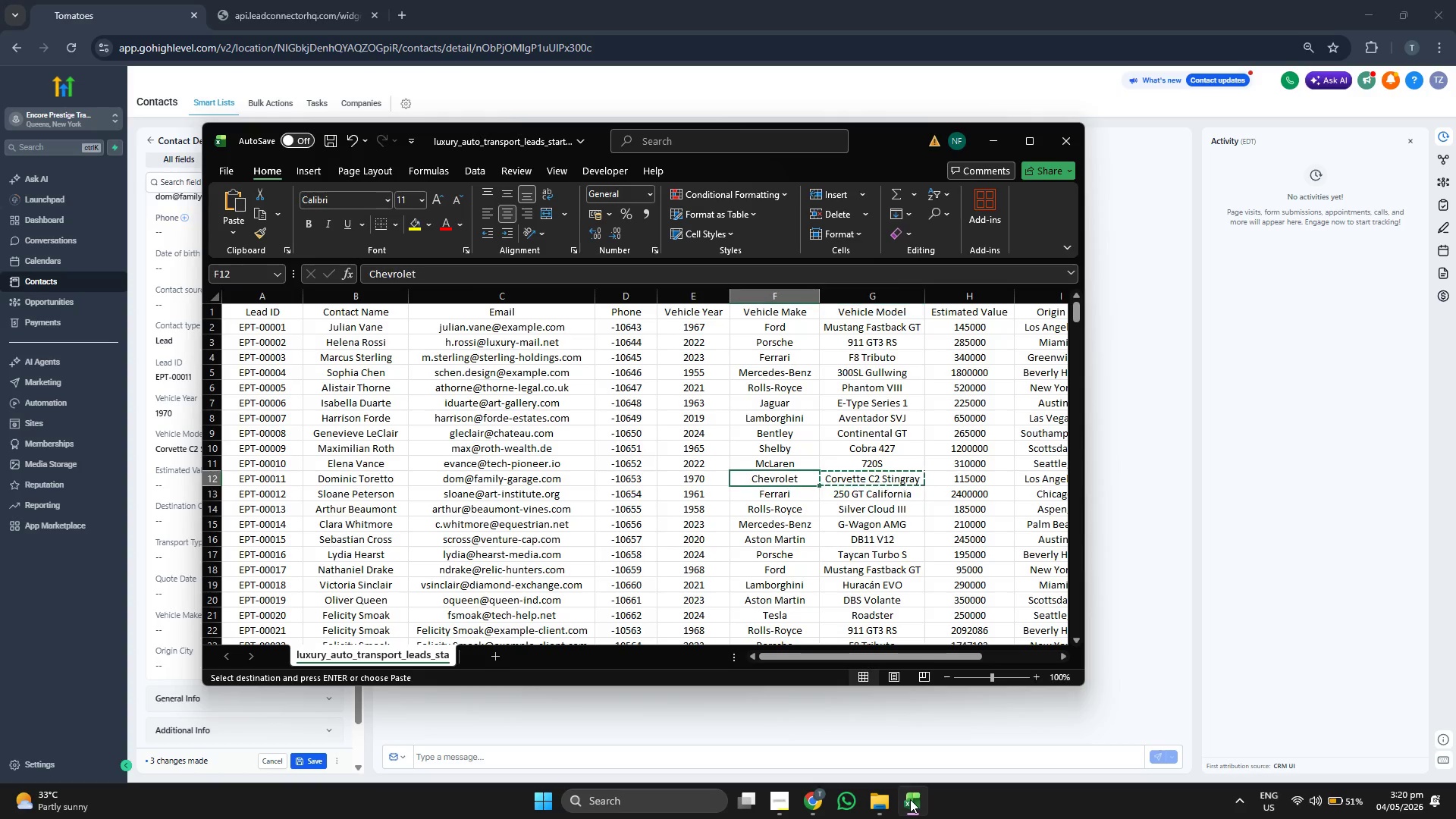 
key(Control+C)
 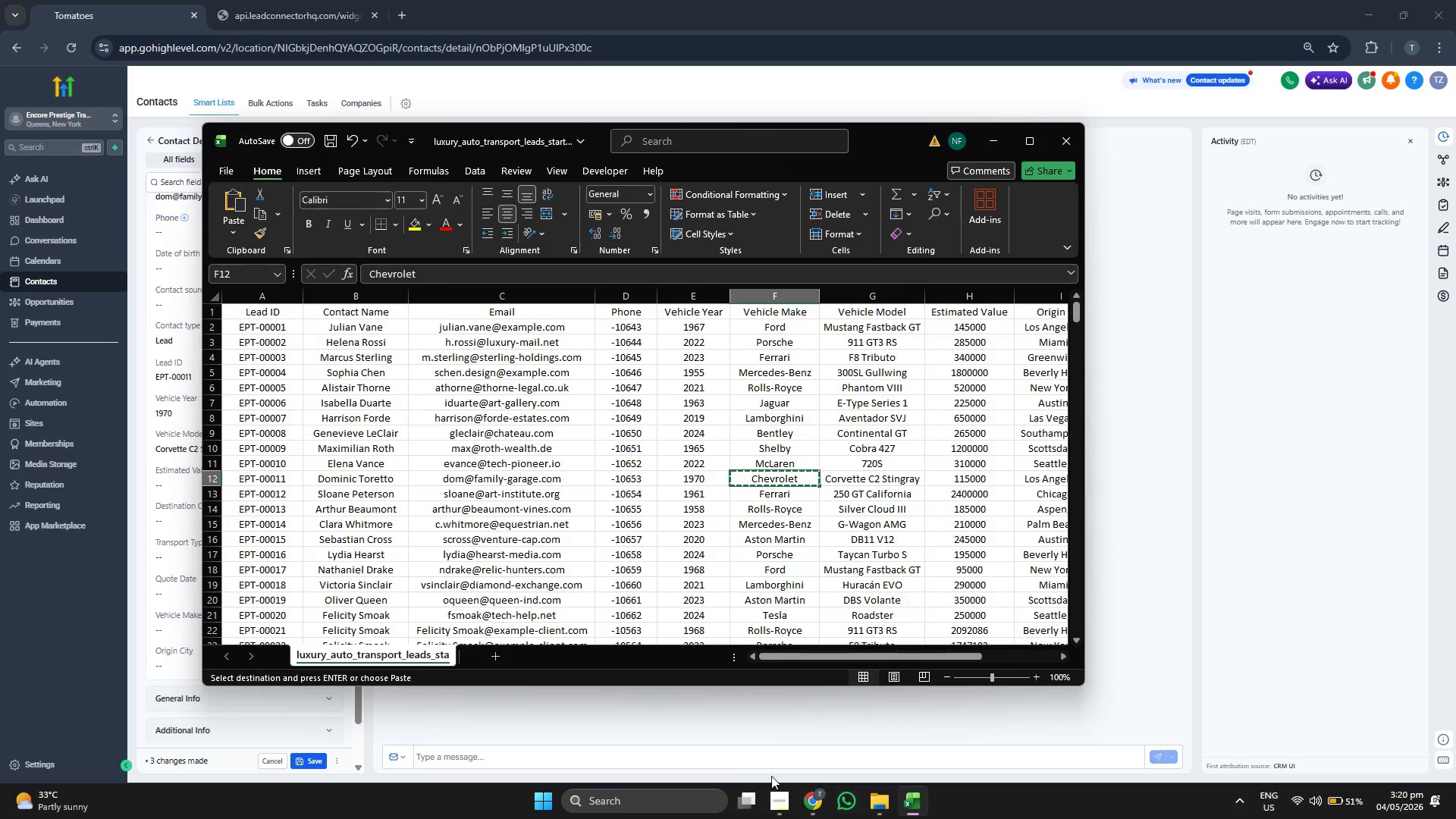 
left_click_drag(start_coordinate=[694, 725], to_coordinate=[689, 725])
 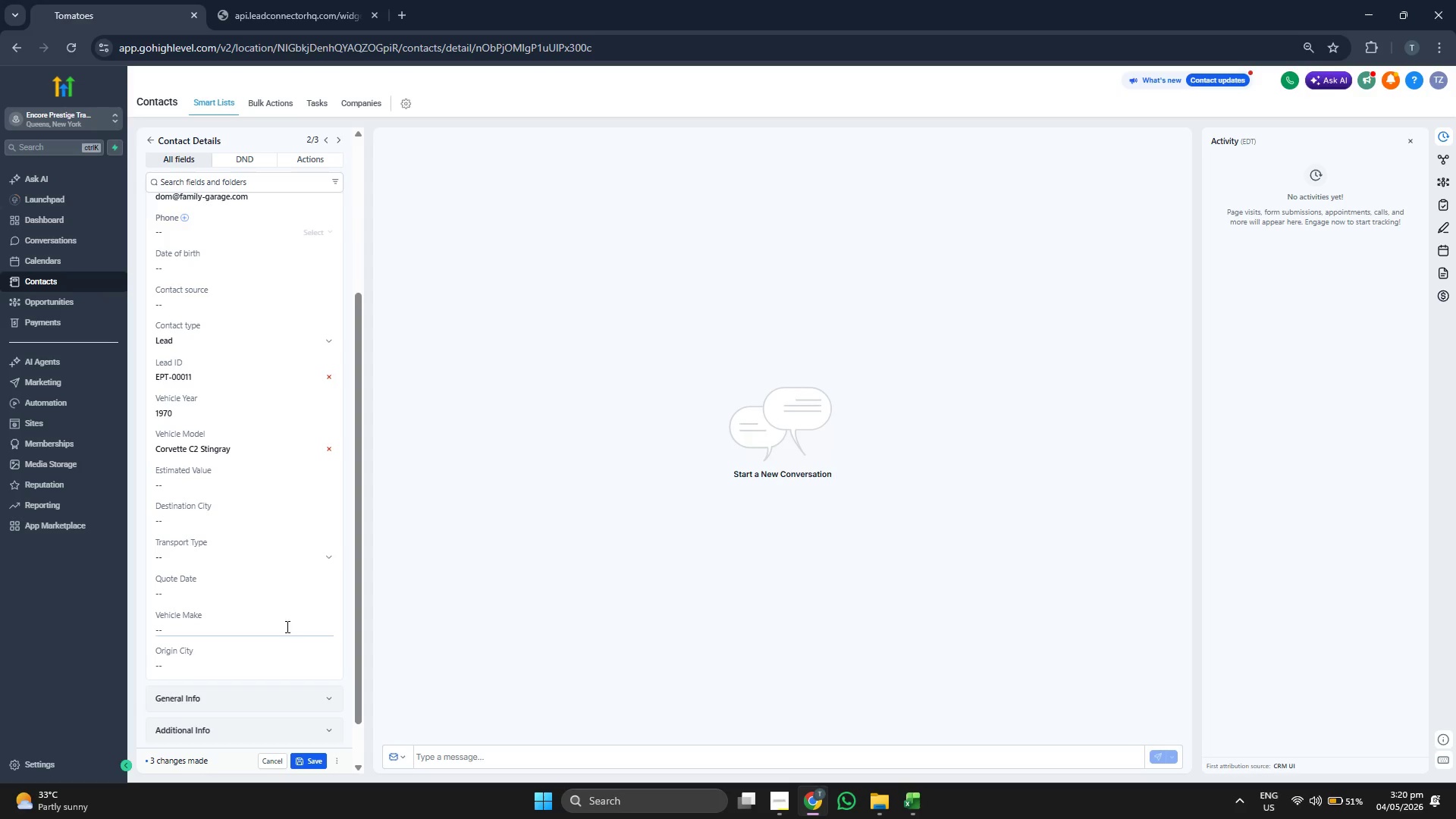 
key(Control+ControlLeft)
 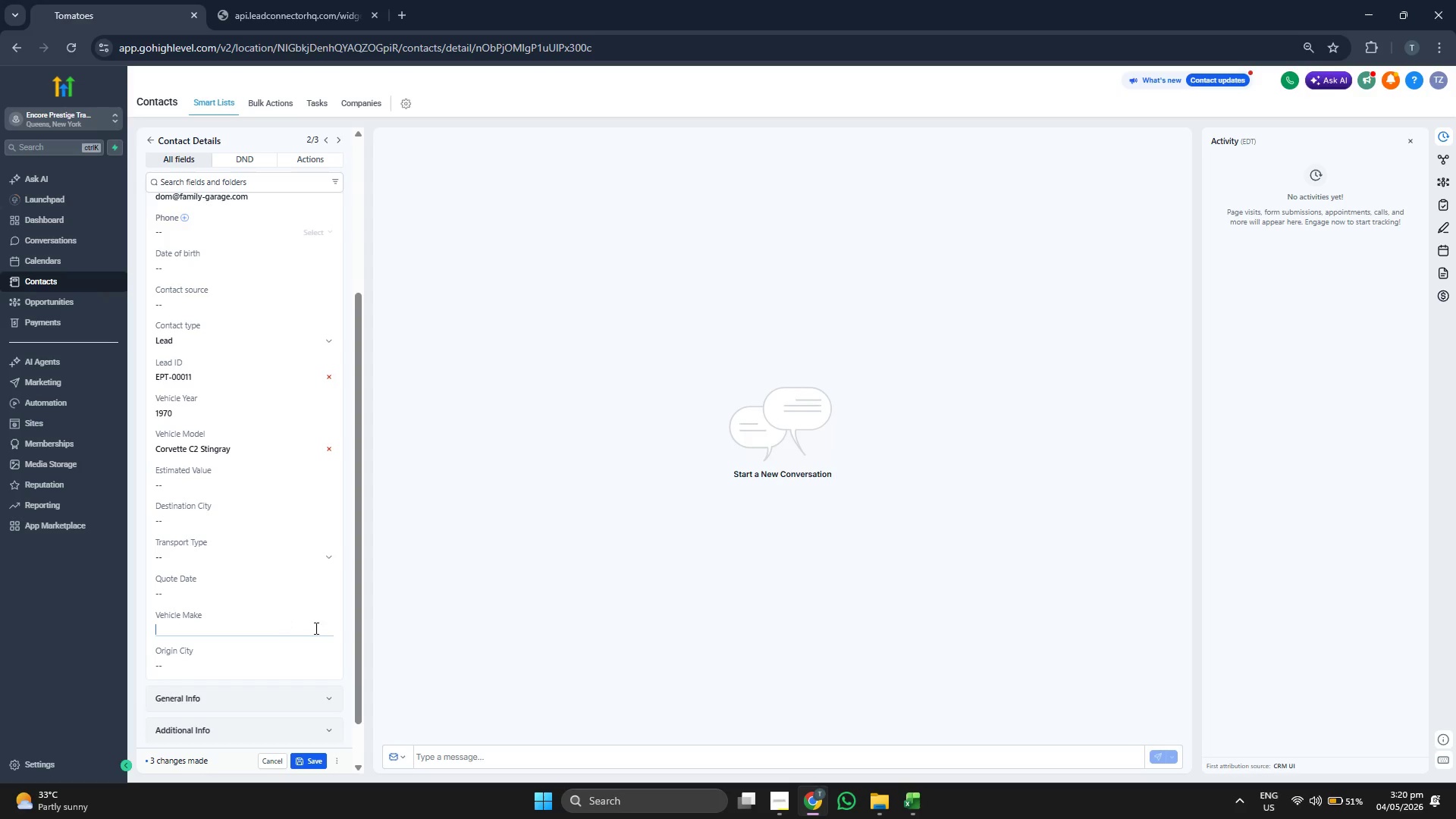 
key(Control+V)
 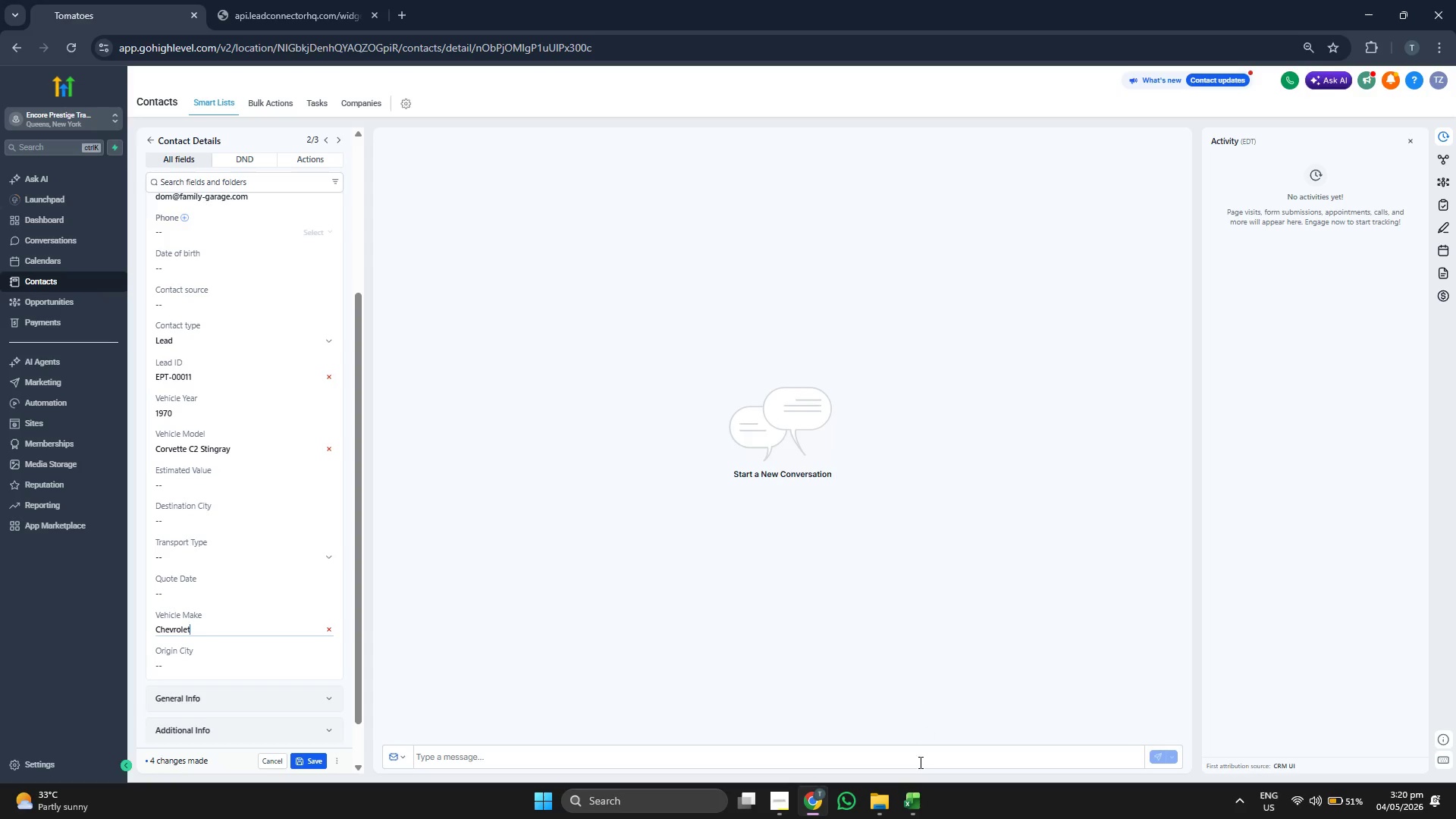 
left_click_drag(start_coordinate=[912, 800], to_coordinate=[911, 805])
 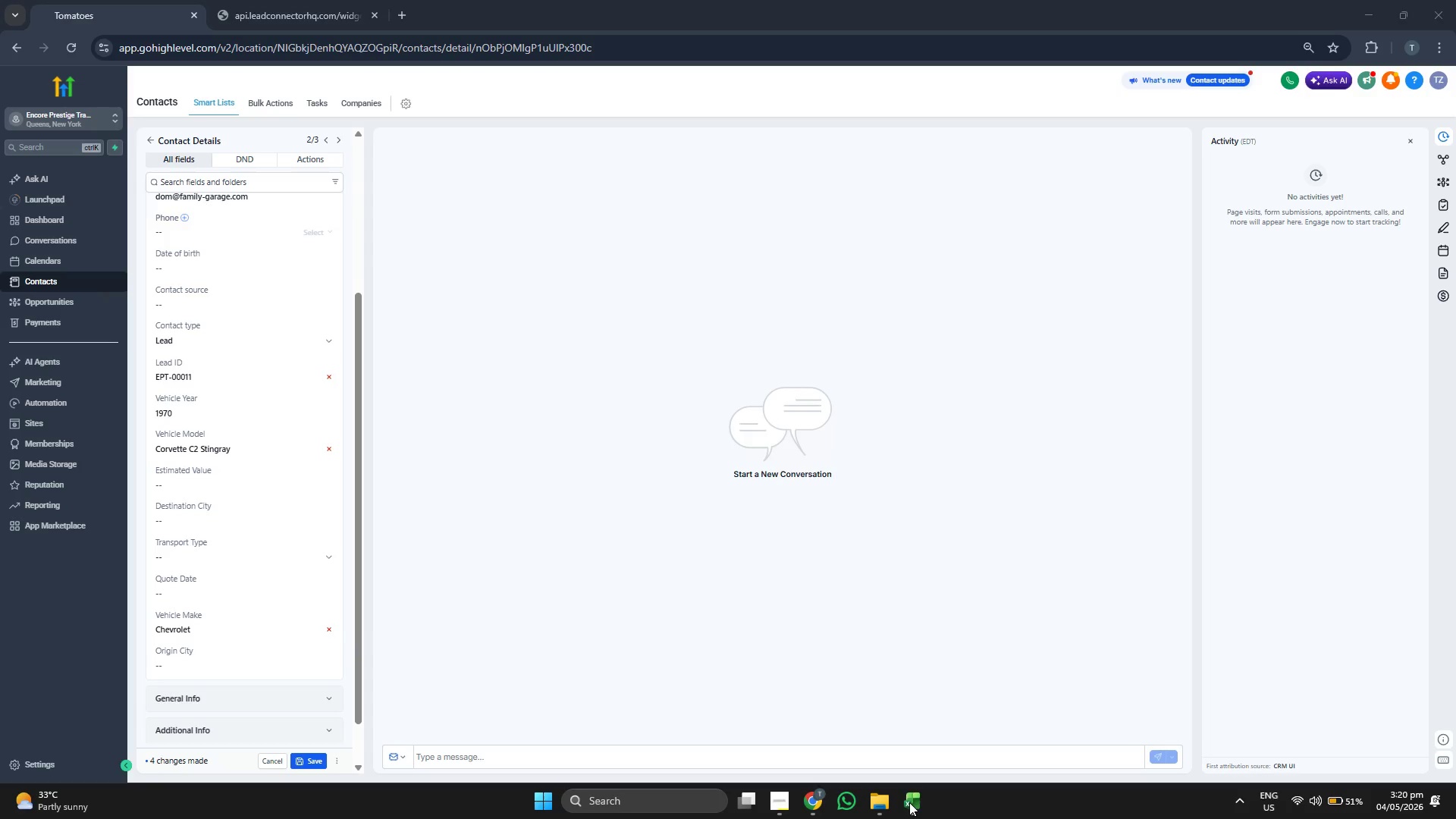 
left_click([909, 802])
 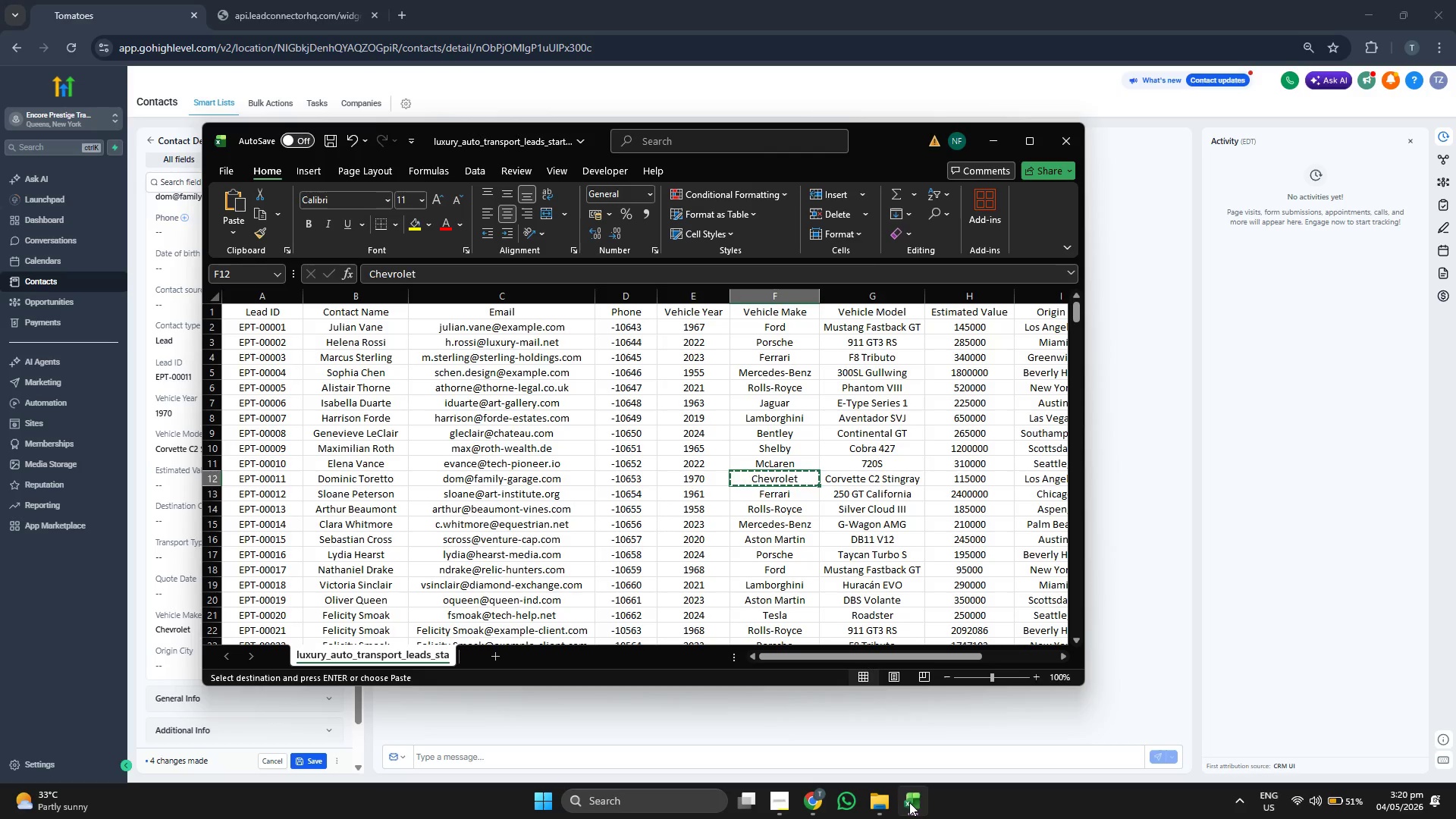 
key(ArrowRight)
 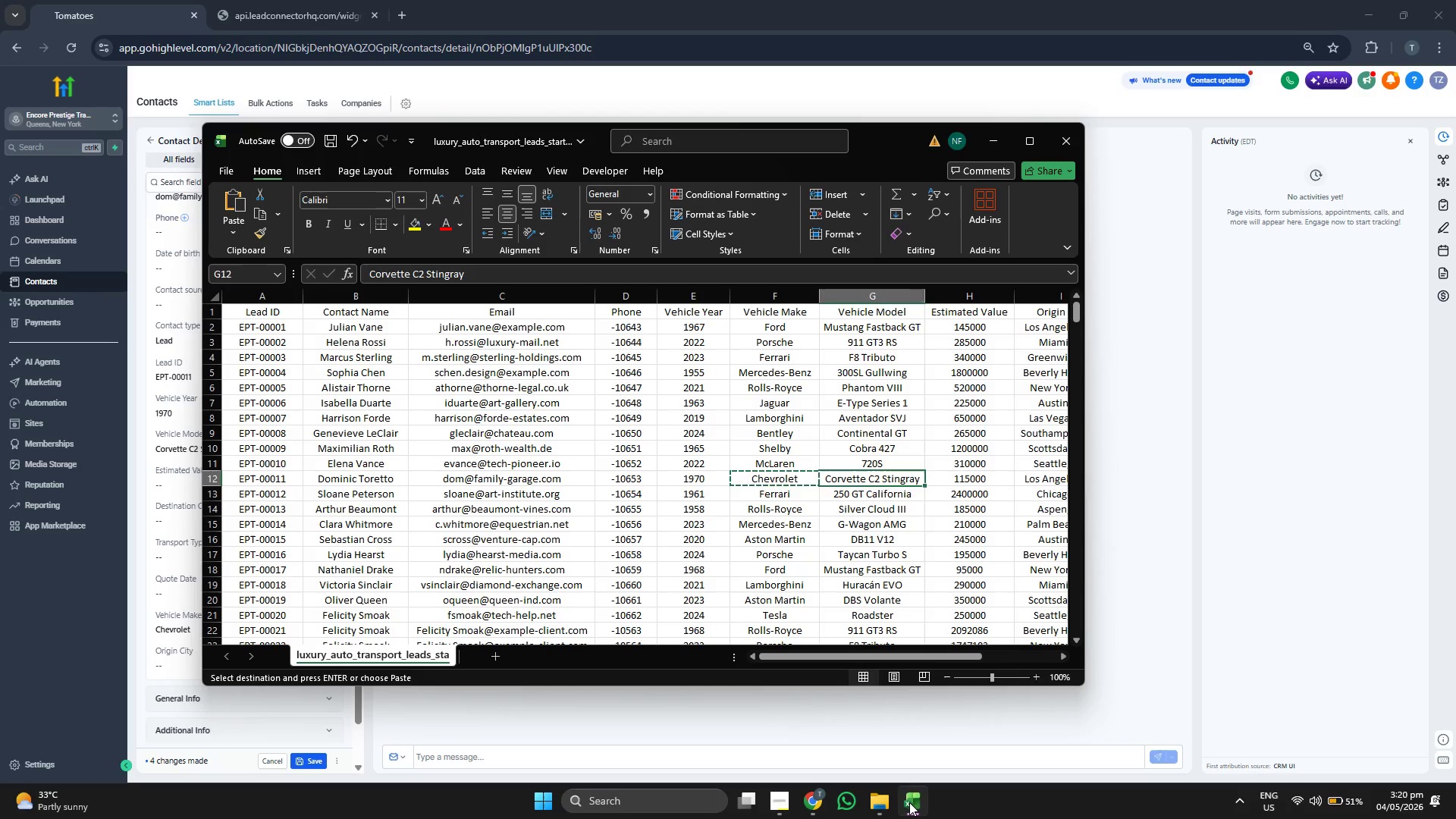 
key(ArrowRight)
 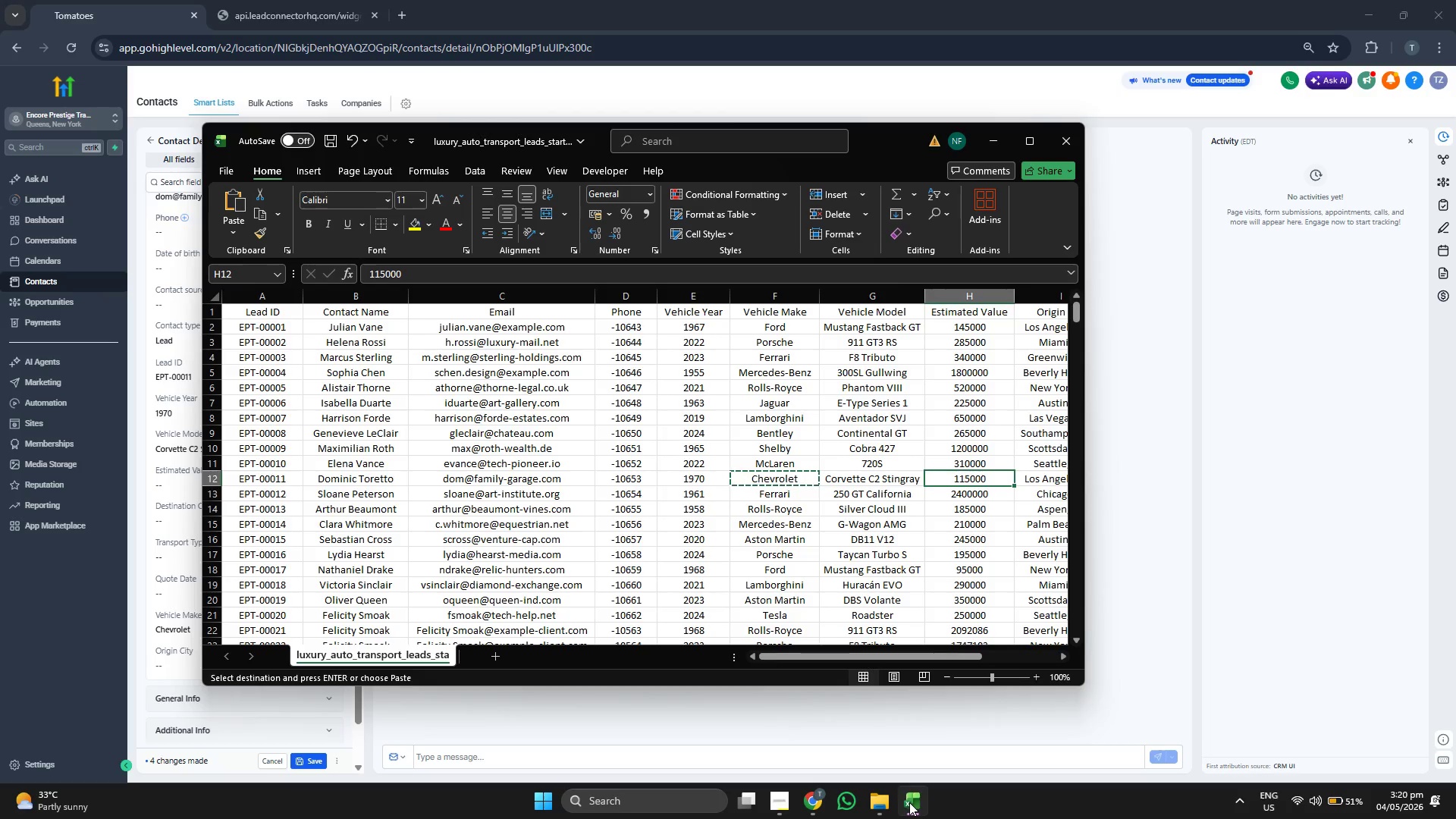 
key(ArrowRight)
 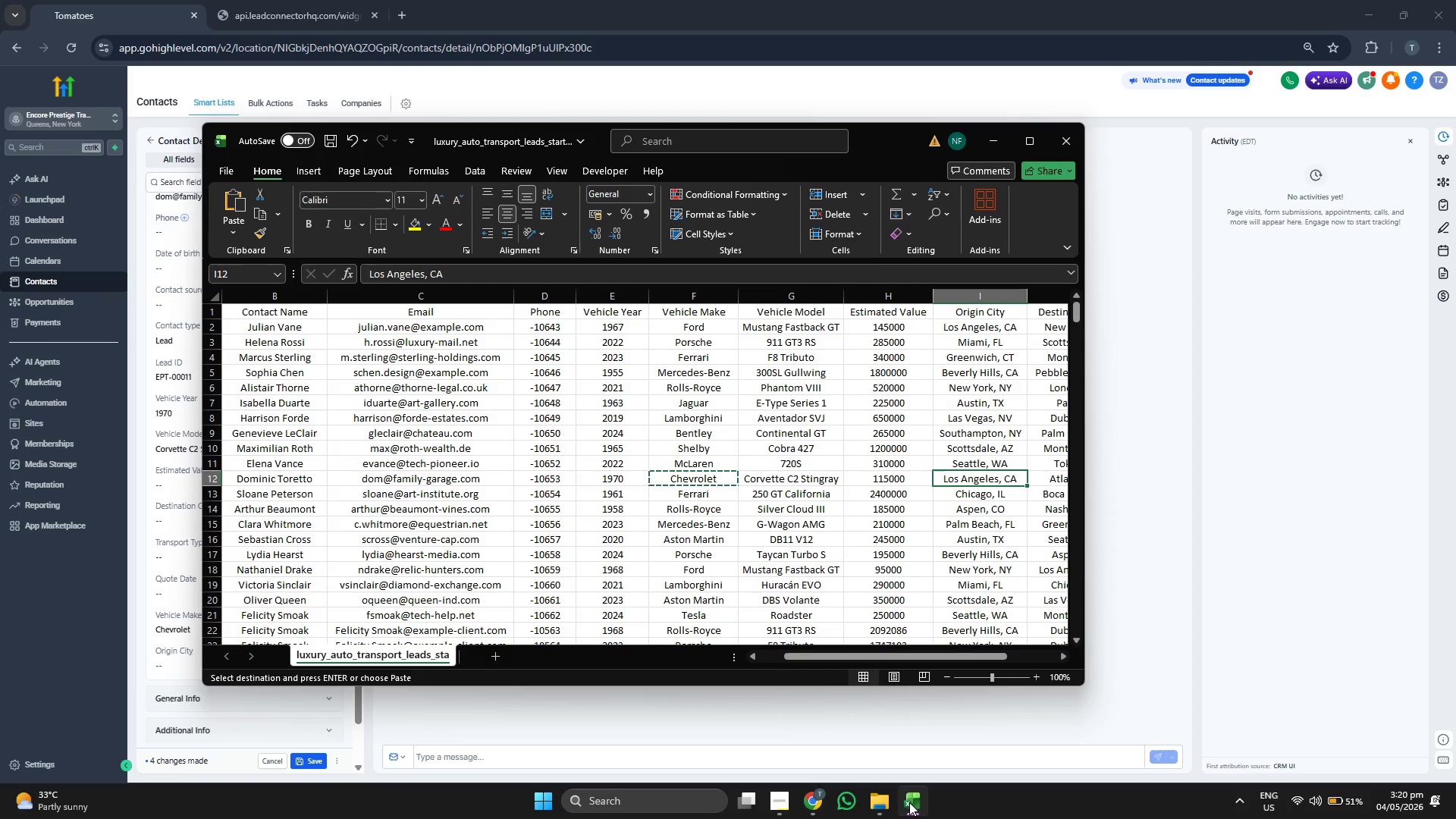 
key(Control+C)
 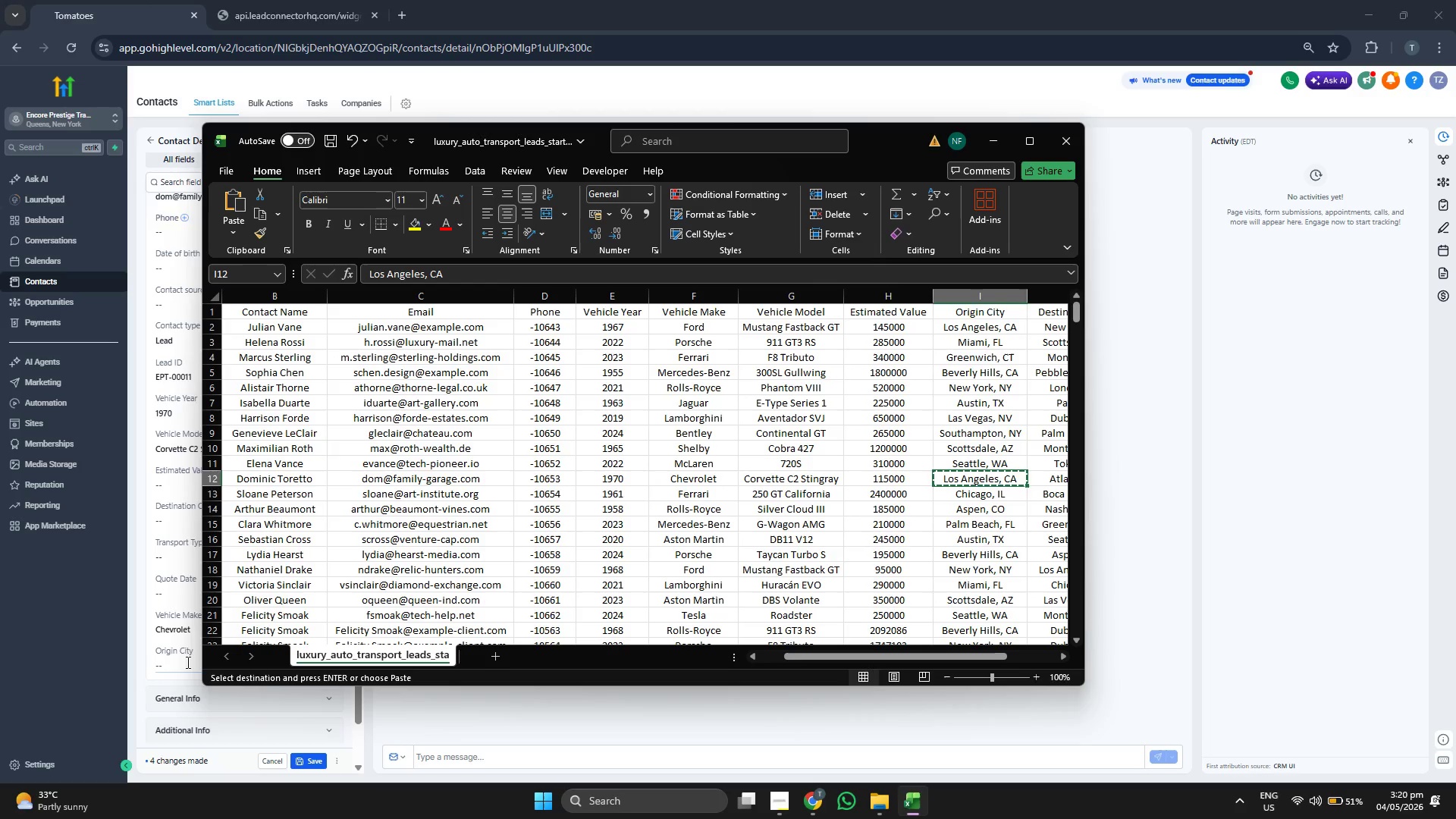 
key(Control+ControlLeft)
 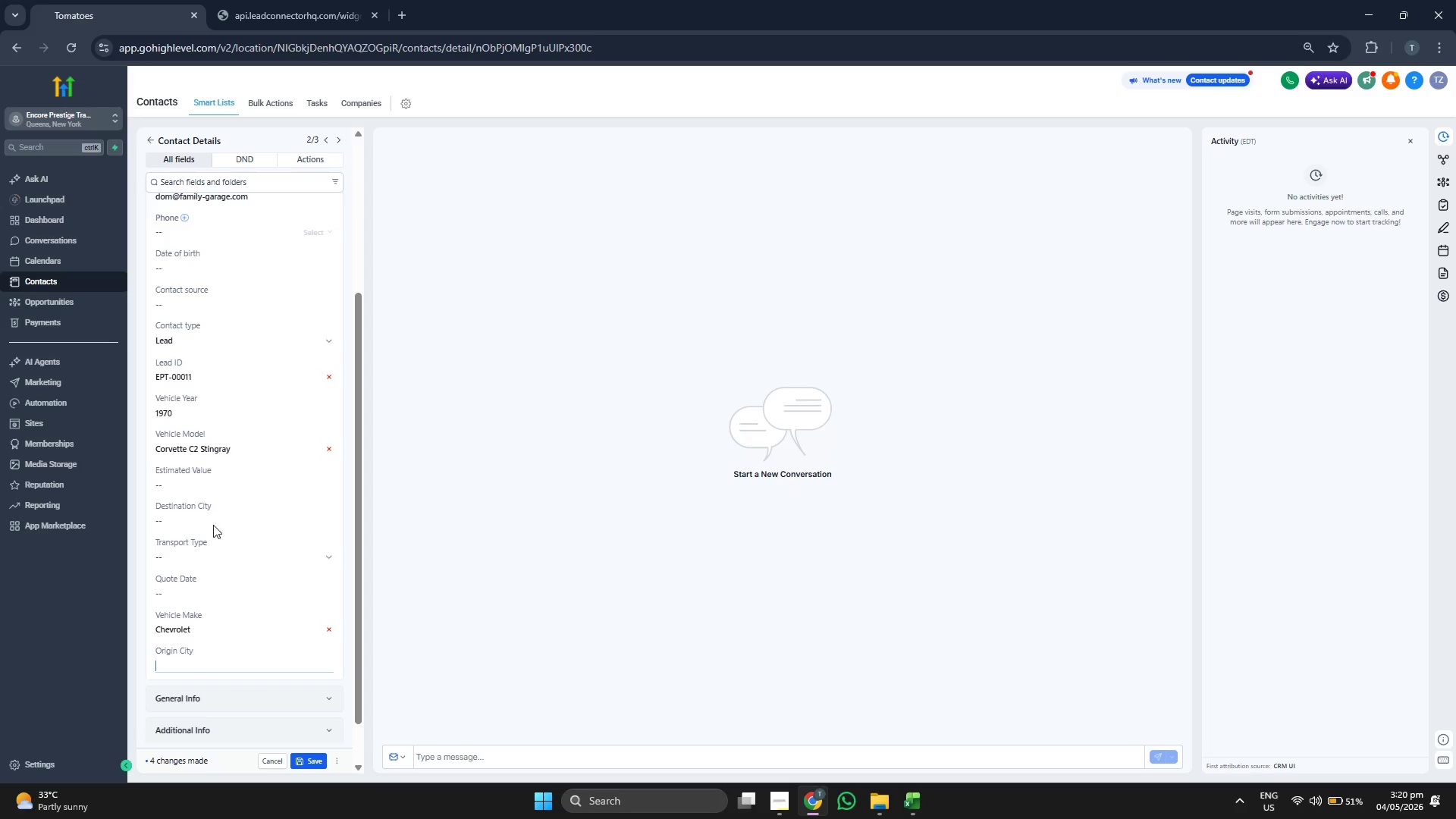 
key(Control+V)
 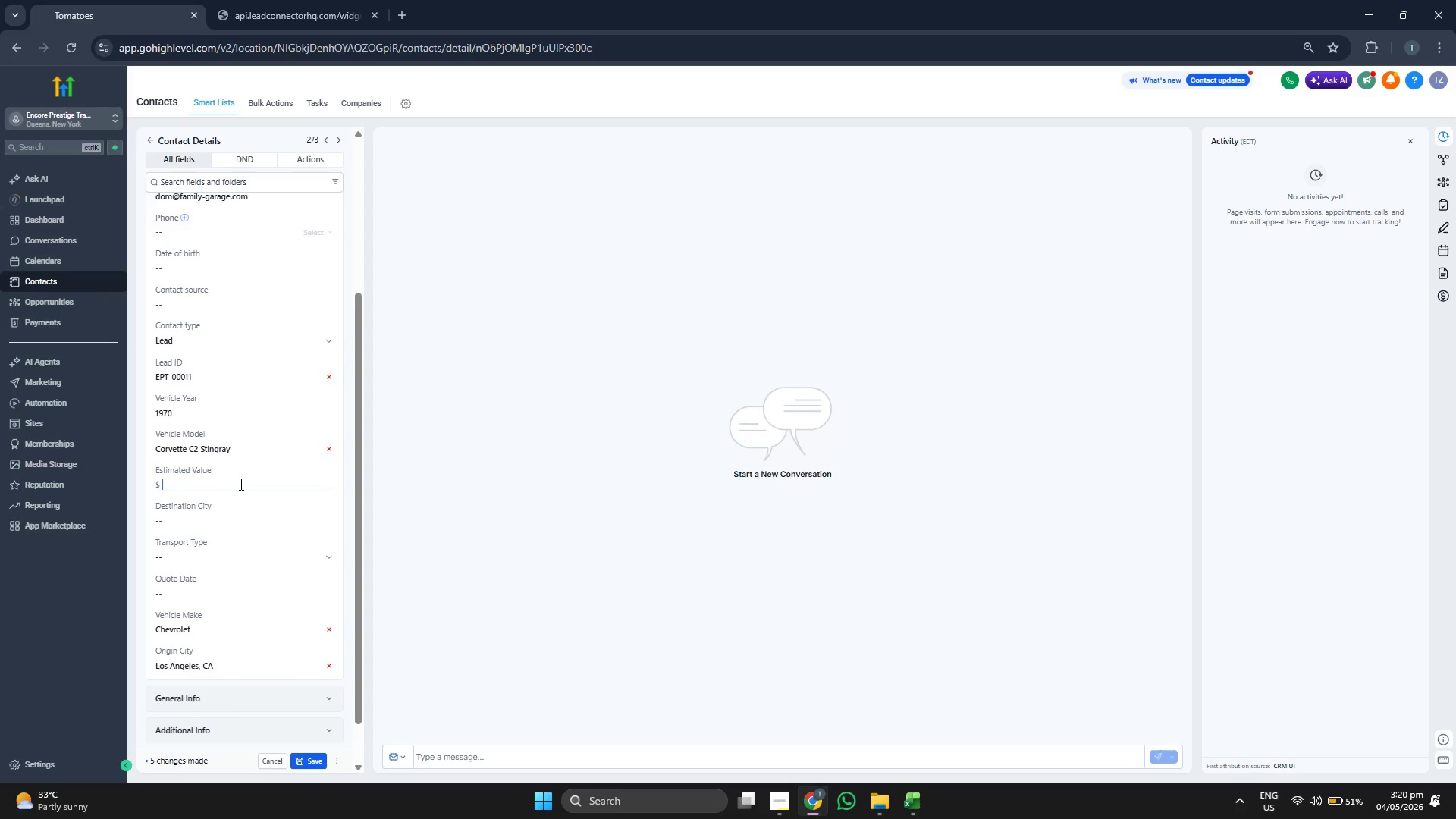 
type(15)
key(Backspace)
type(150)
 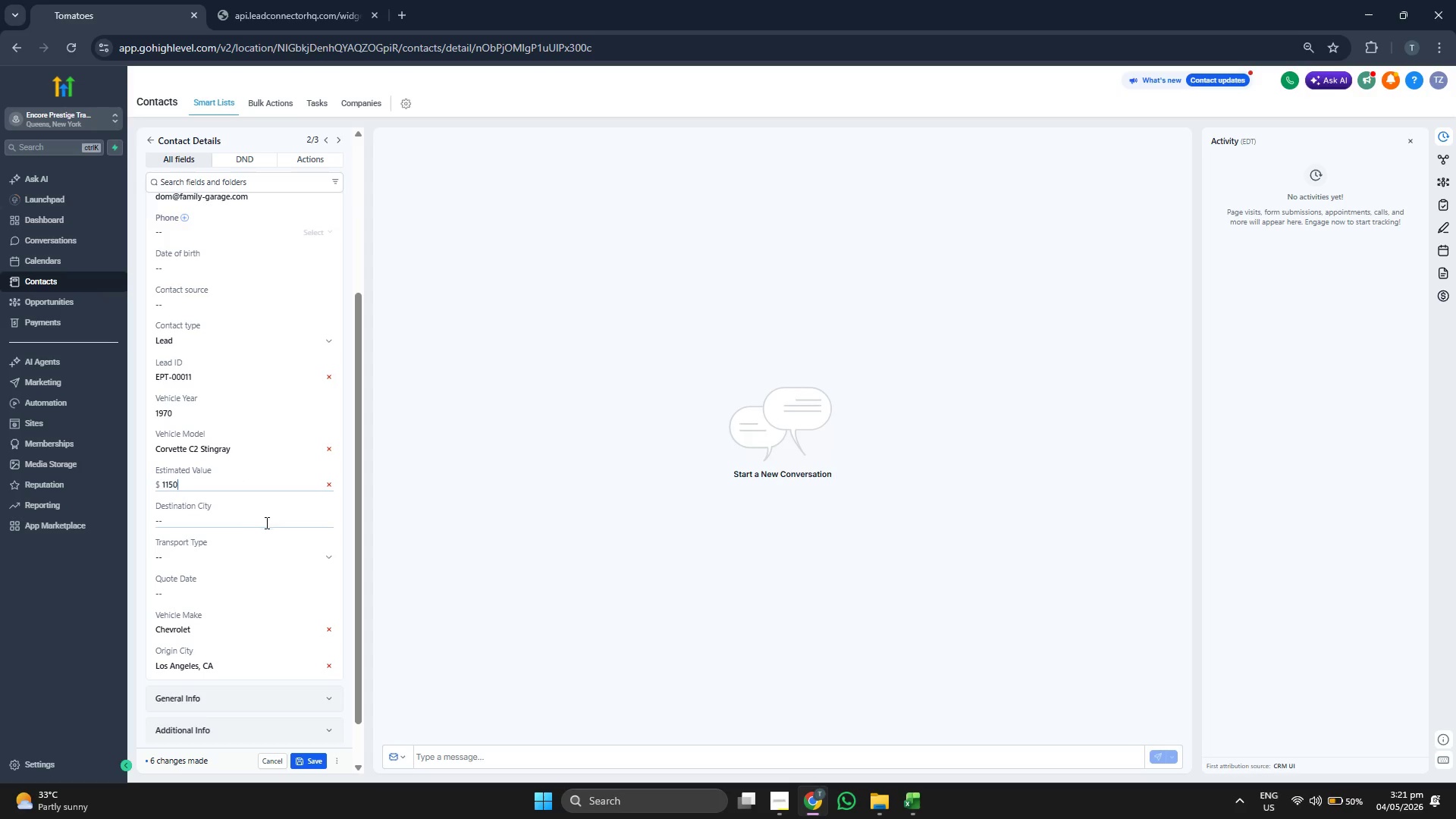 
type(00)
 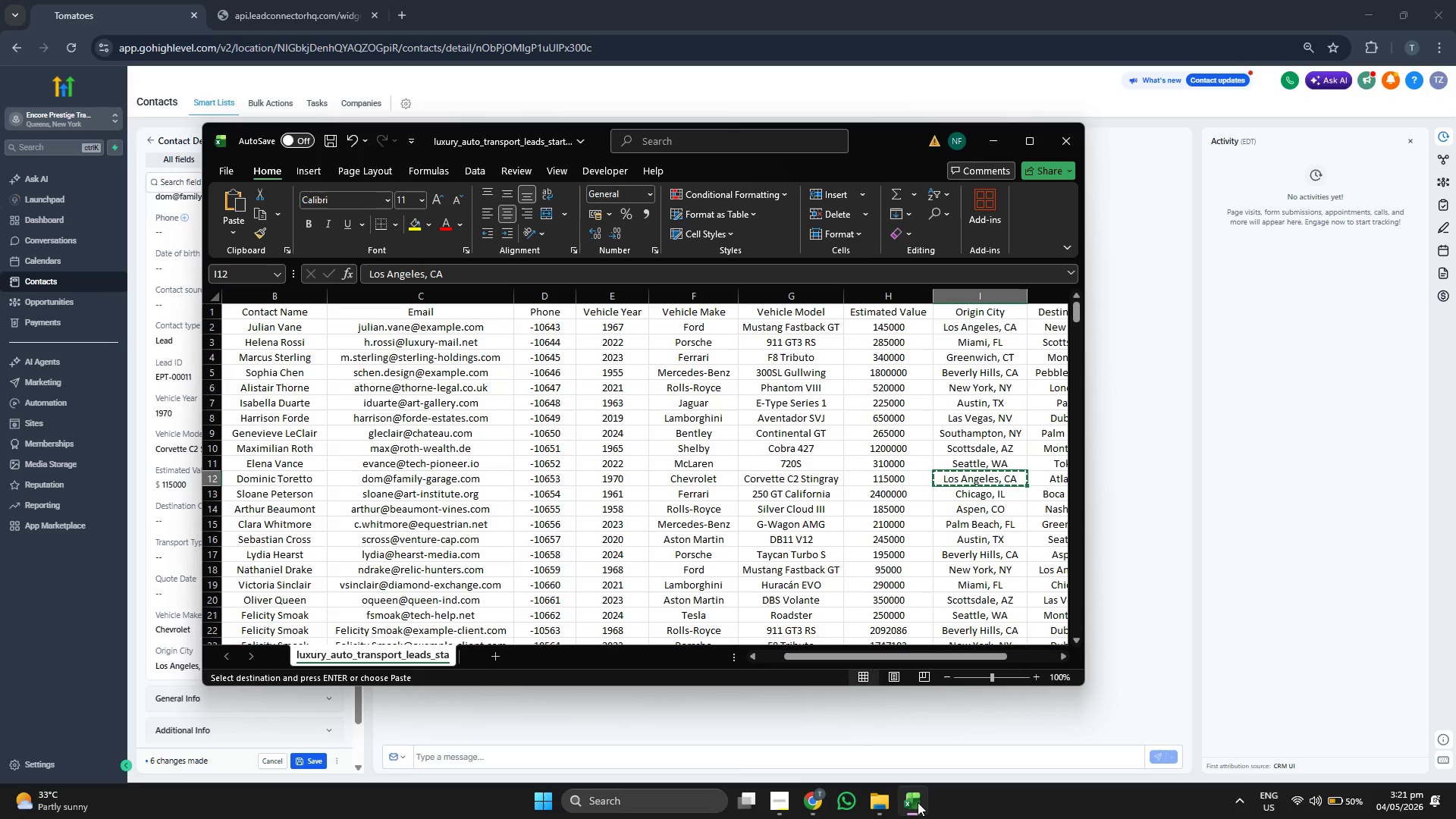 
key(ArrowRight)
 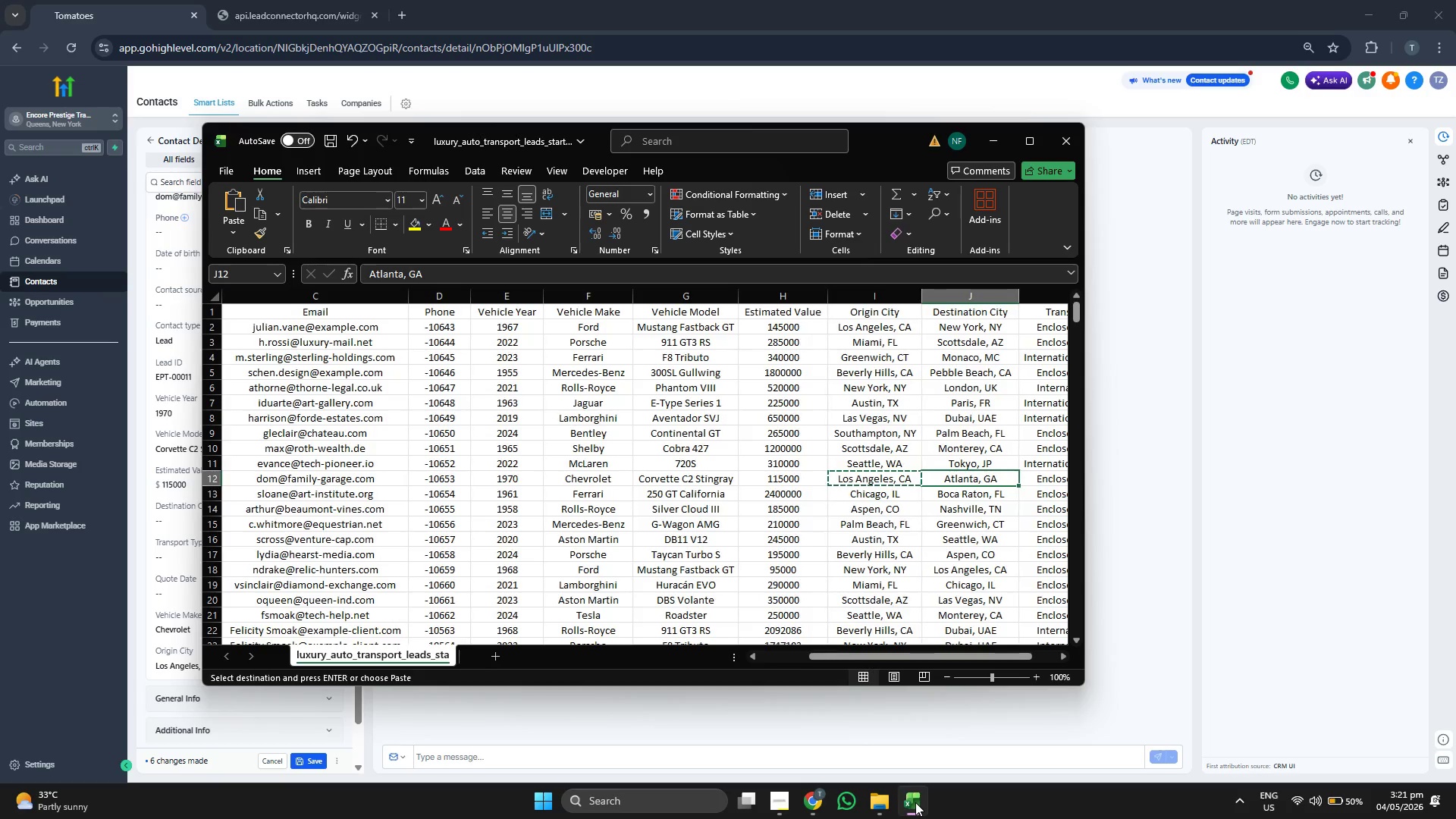 
key(Control+ControlLeft)
 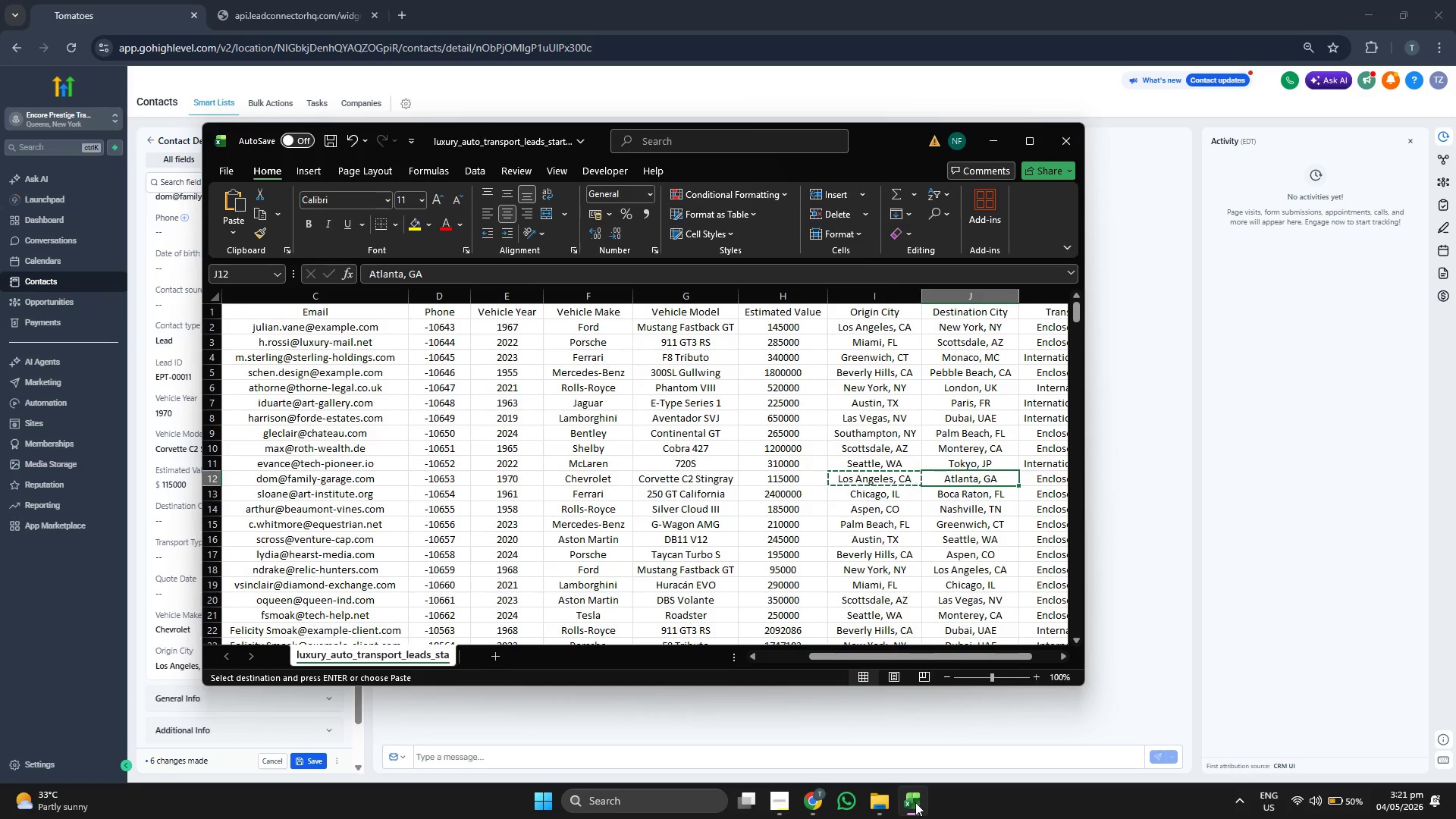 
key(Control+C)
 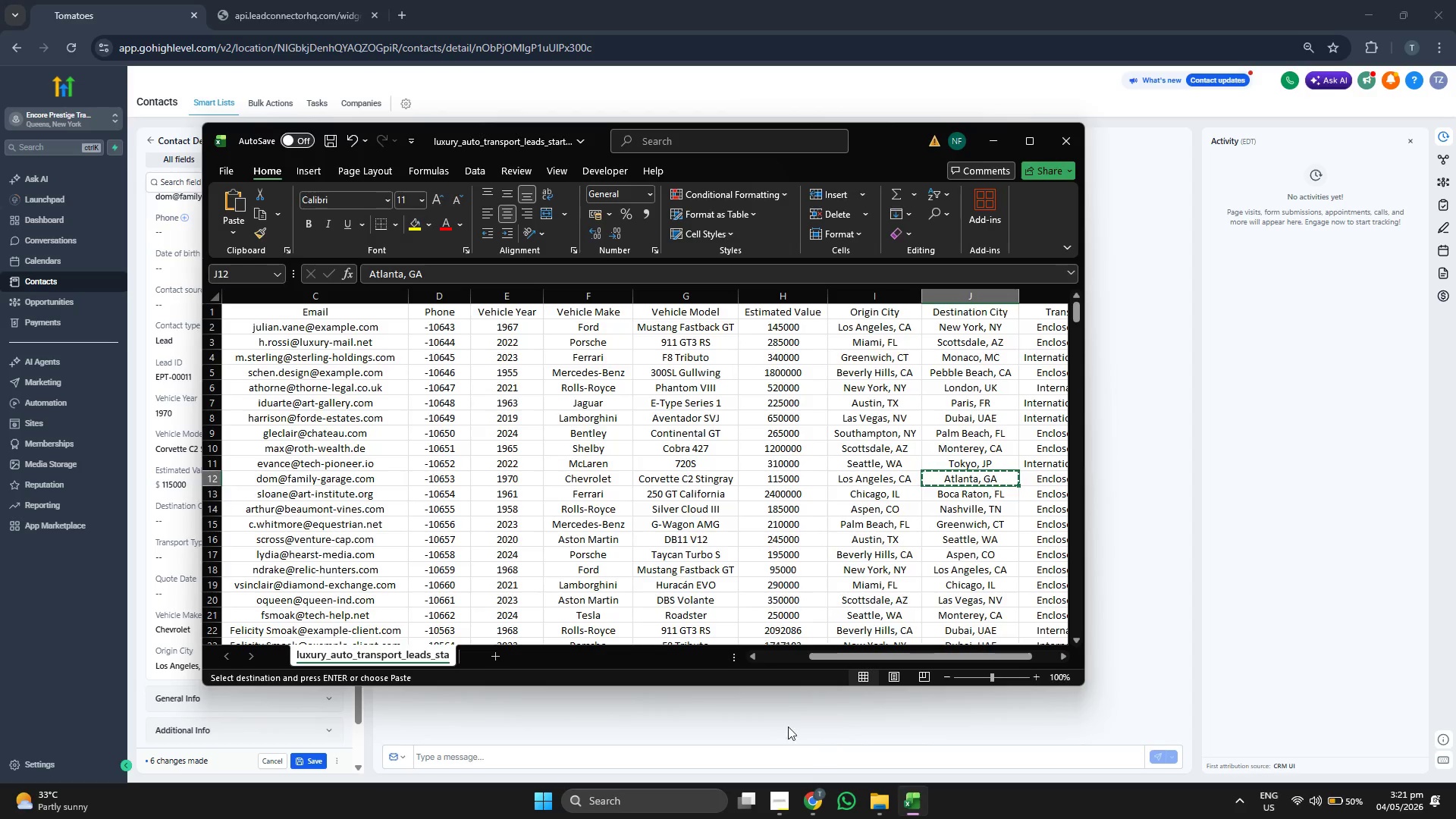 
left_click([780, 720])
 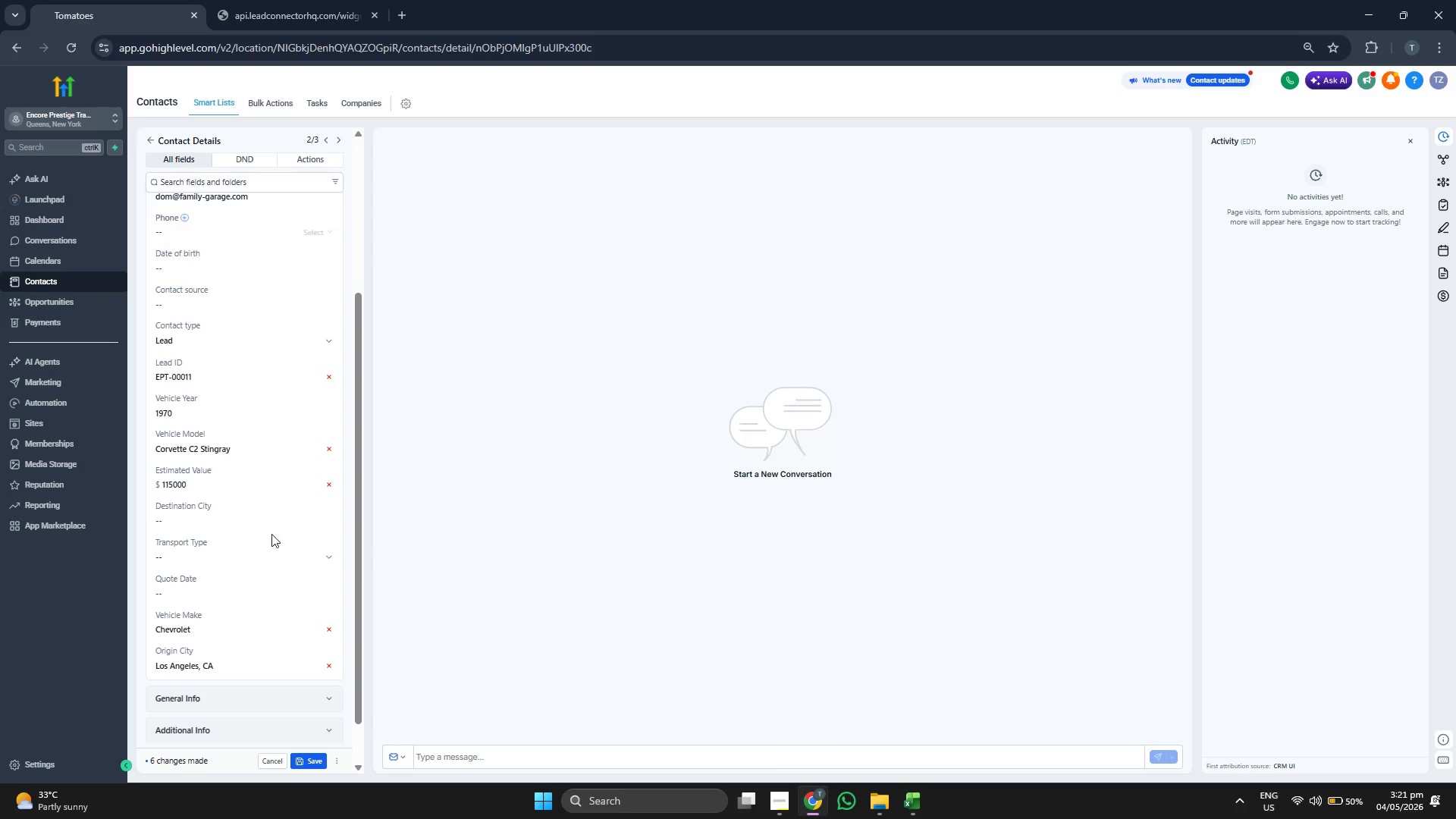 
key(Control+ControlLeft)
 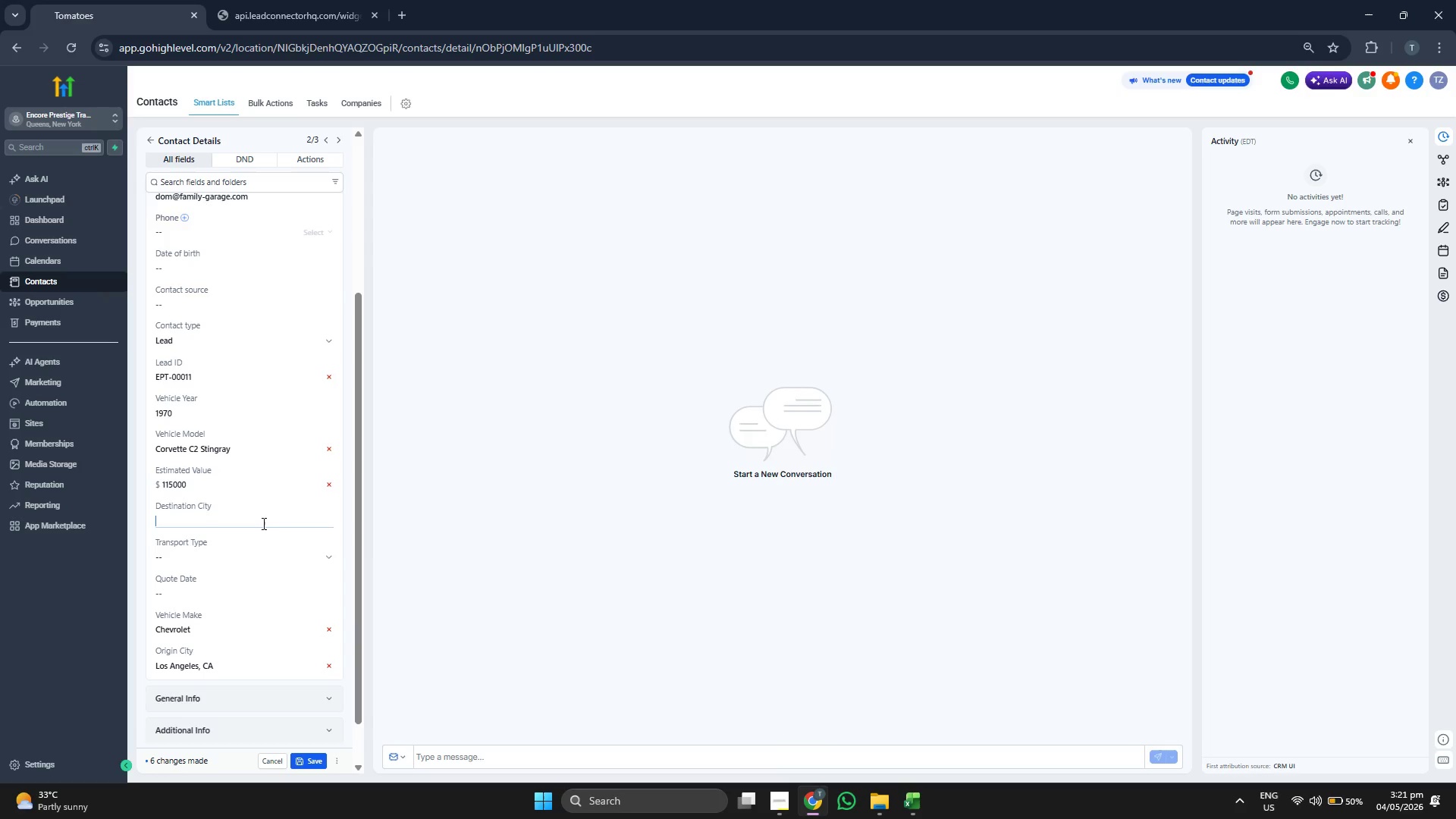 
double_click([262, 519])
 